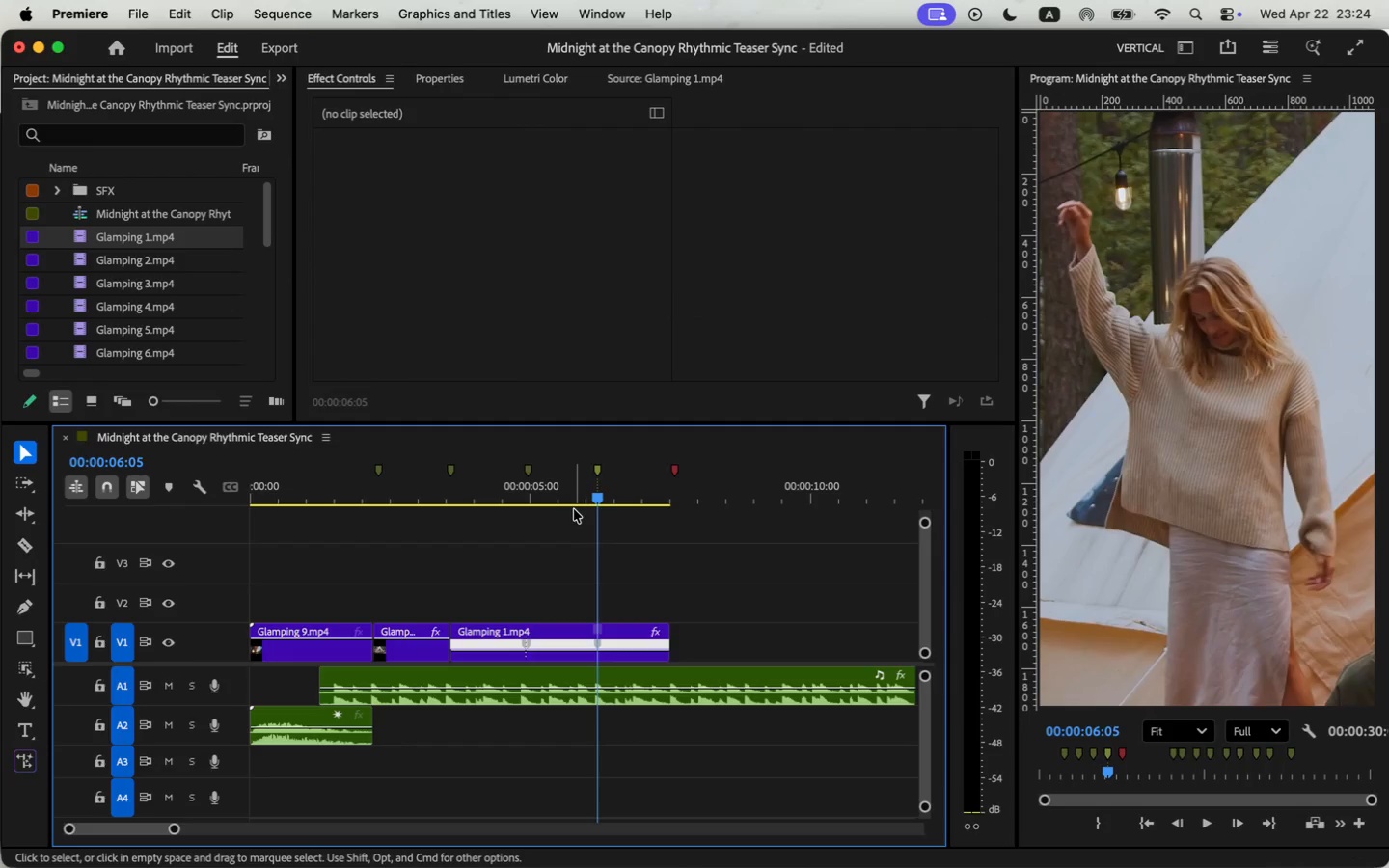 
key(Space)
 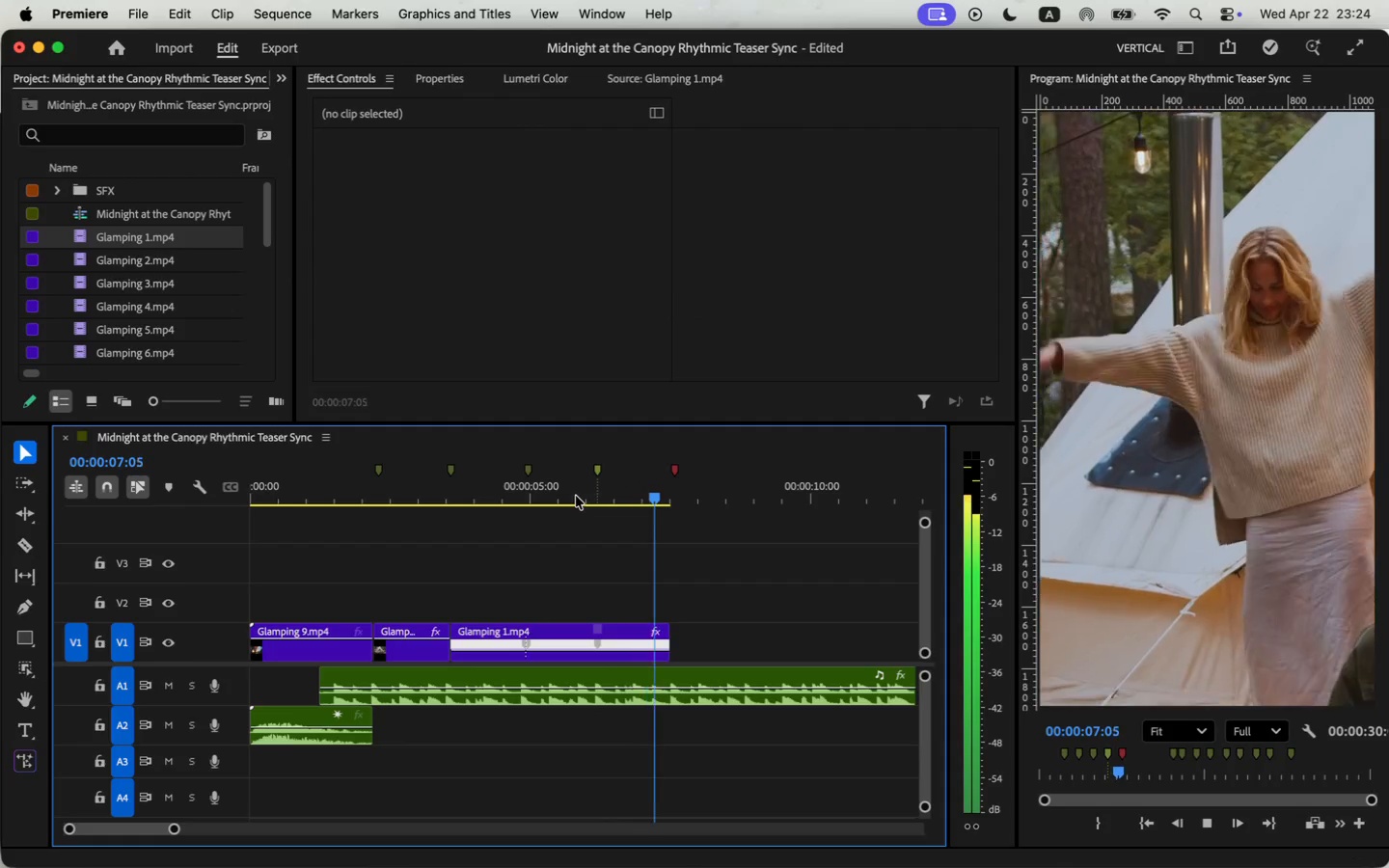 
key(Space)
 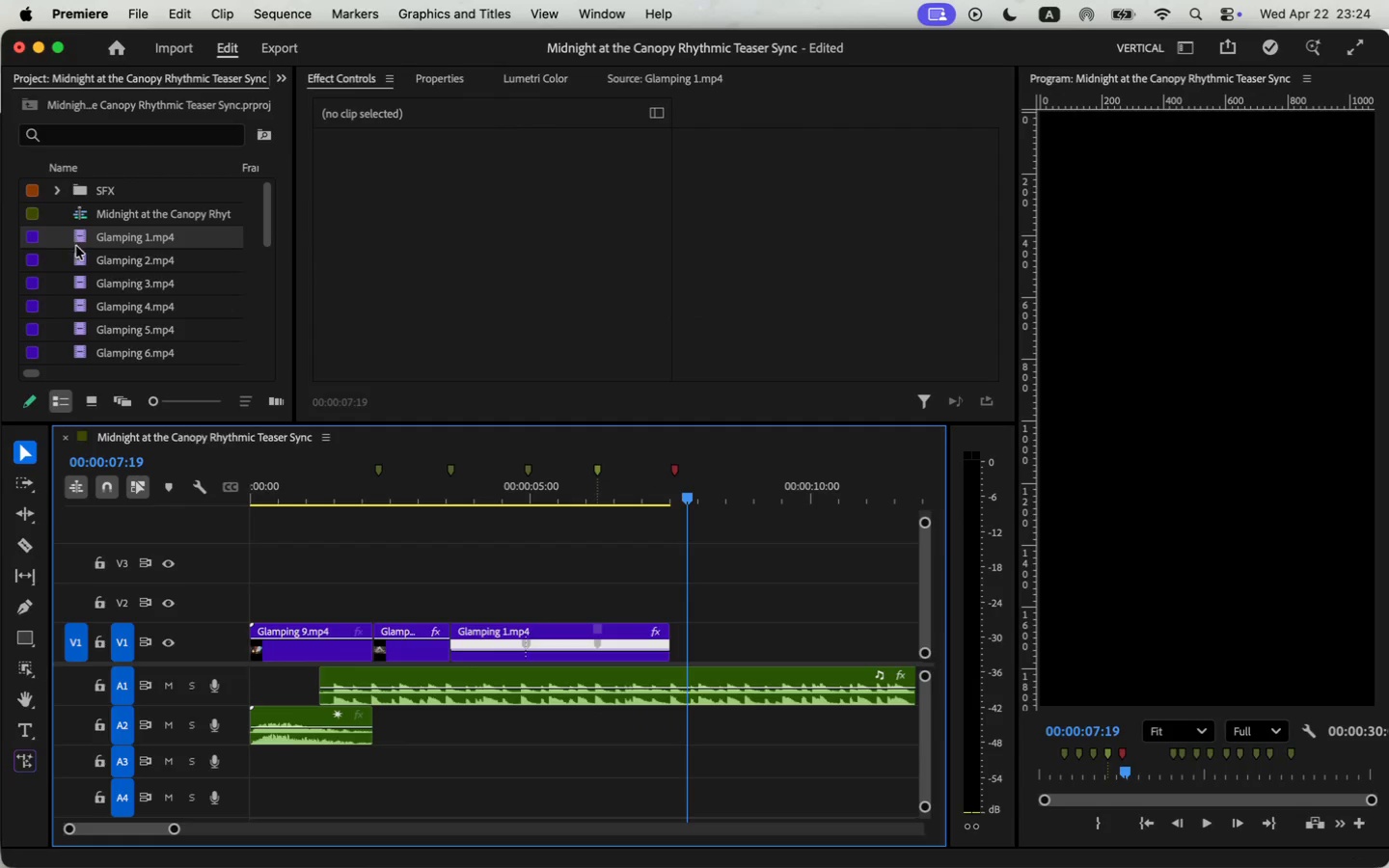 
double_click([79, 264])
 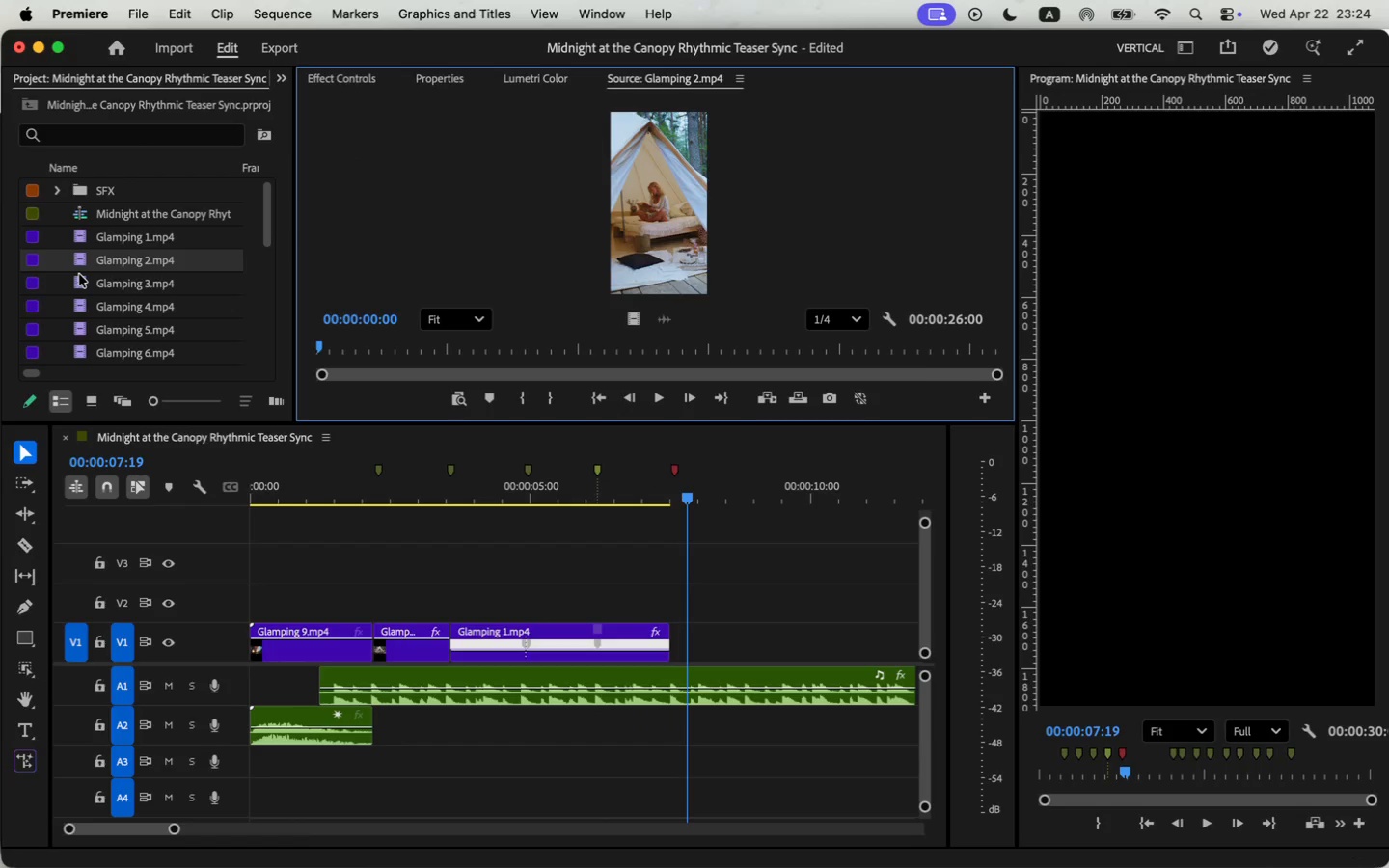 
double_click([79, 276])
 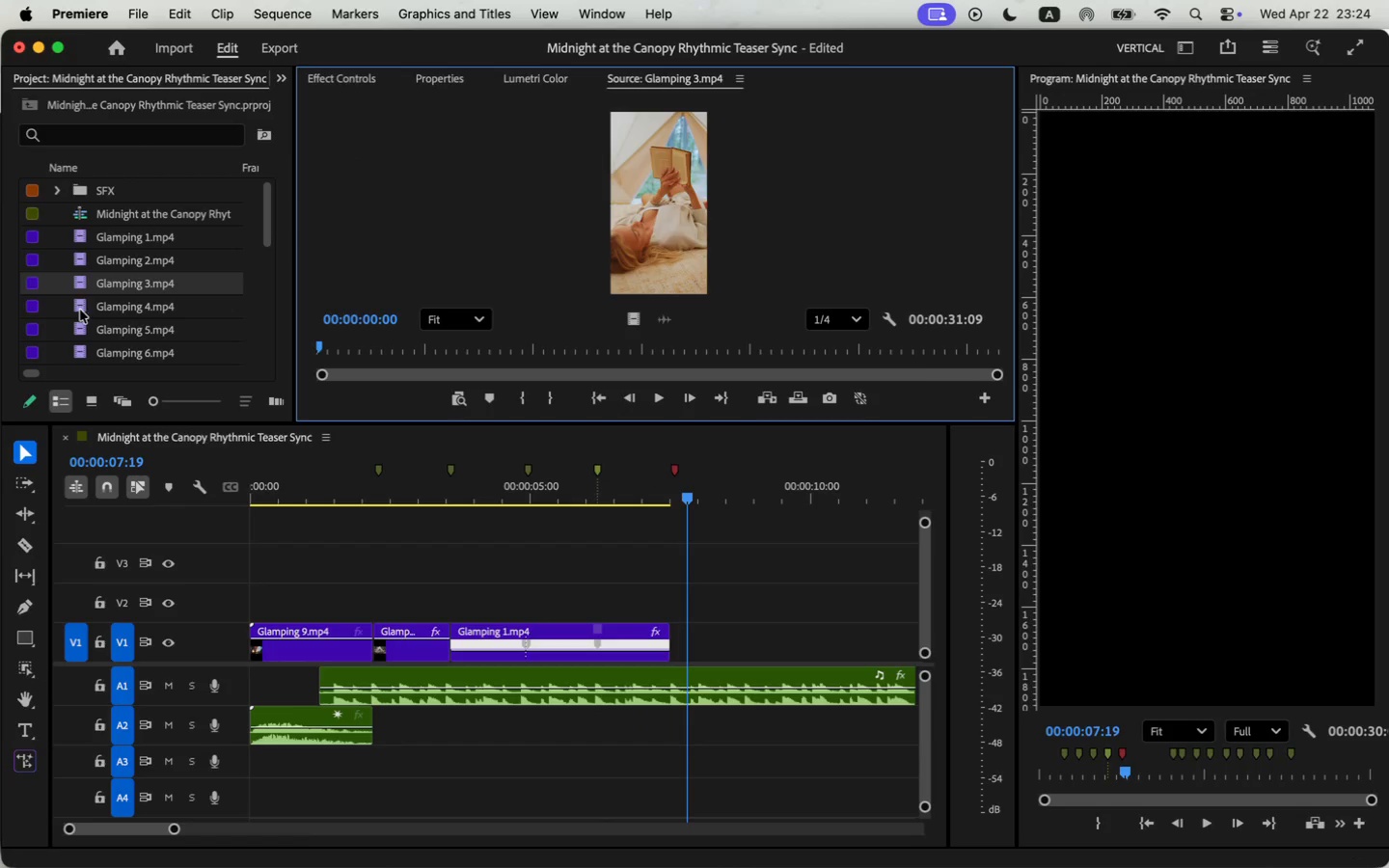 
double_click([81, 304])
 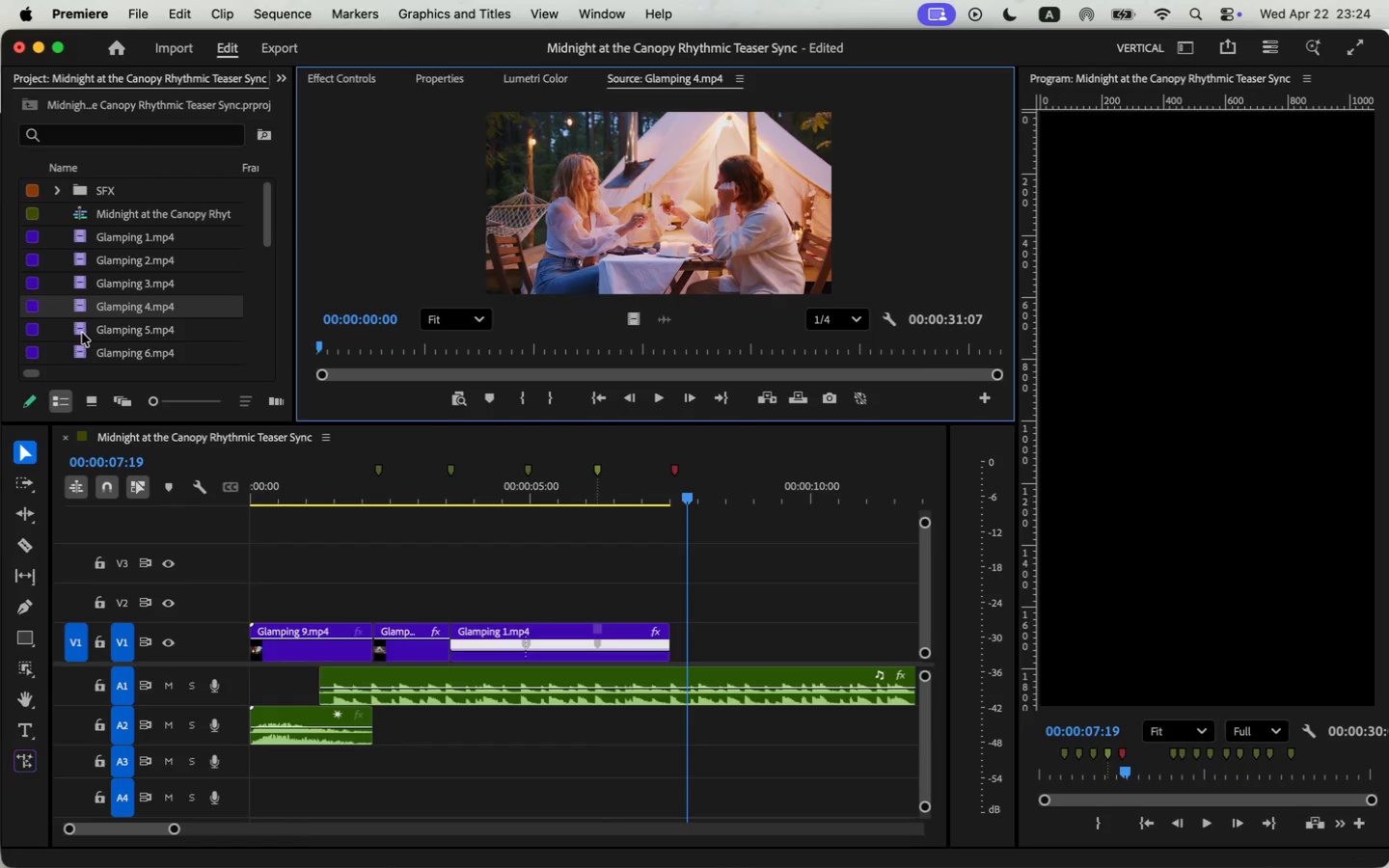 
double_click([82, 333])
 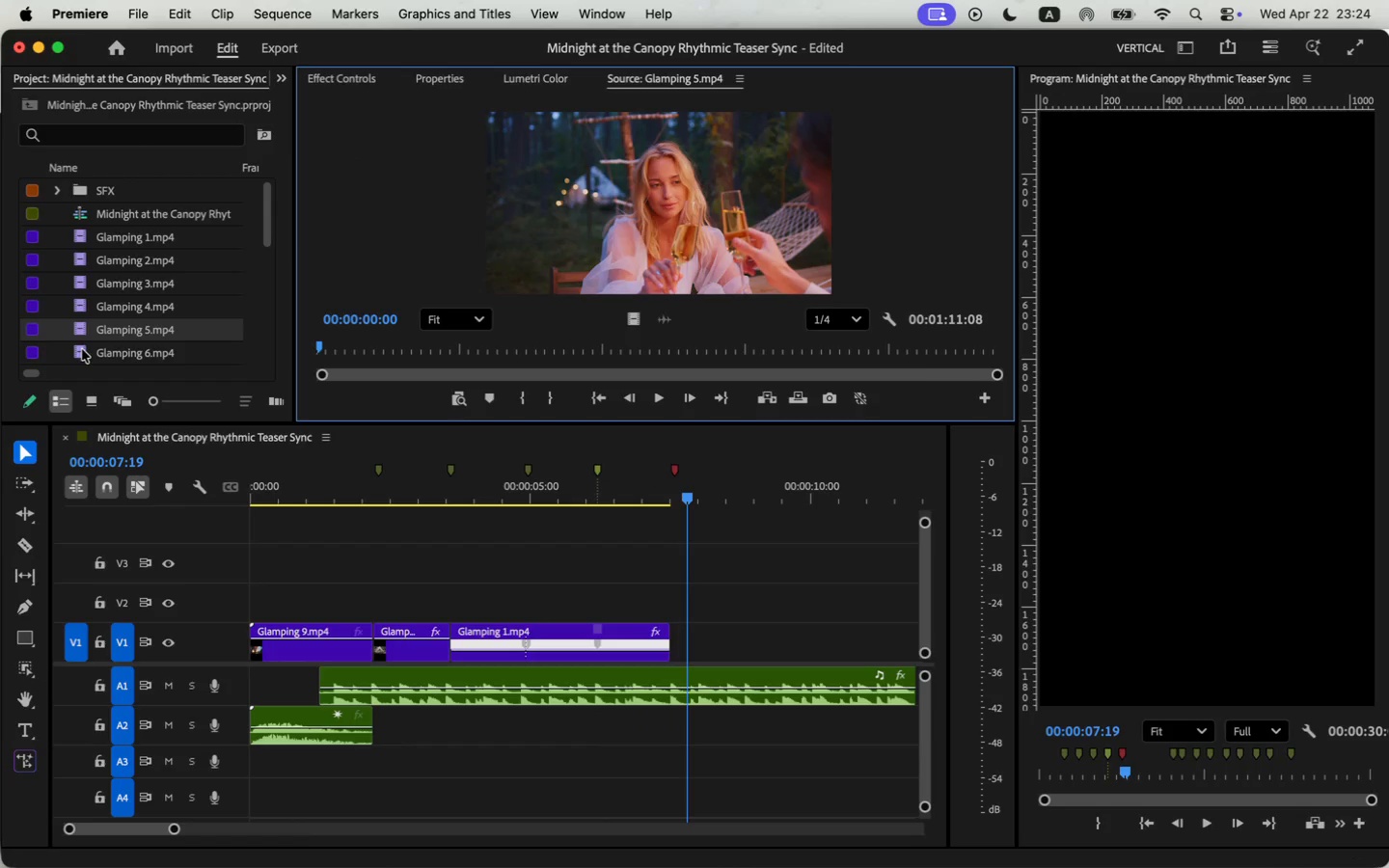 
double_click([79, 329])
 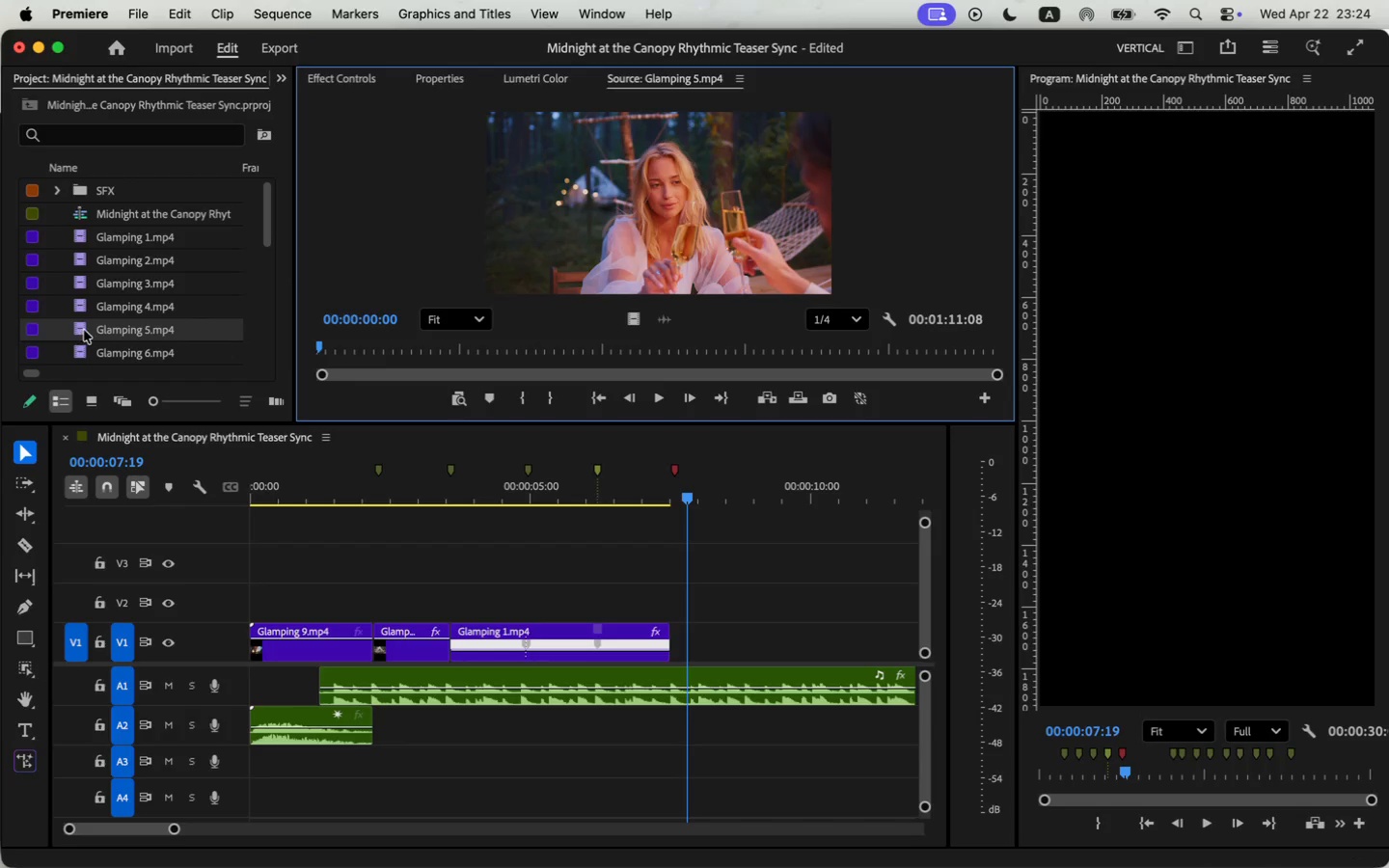 
double_click([81, 308])
 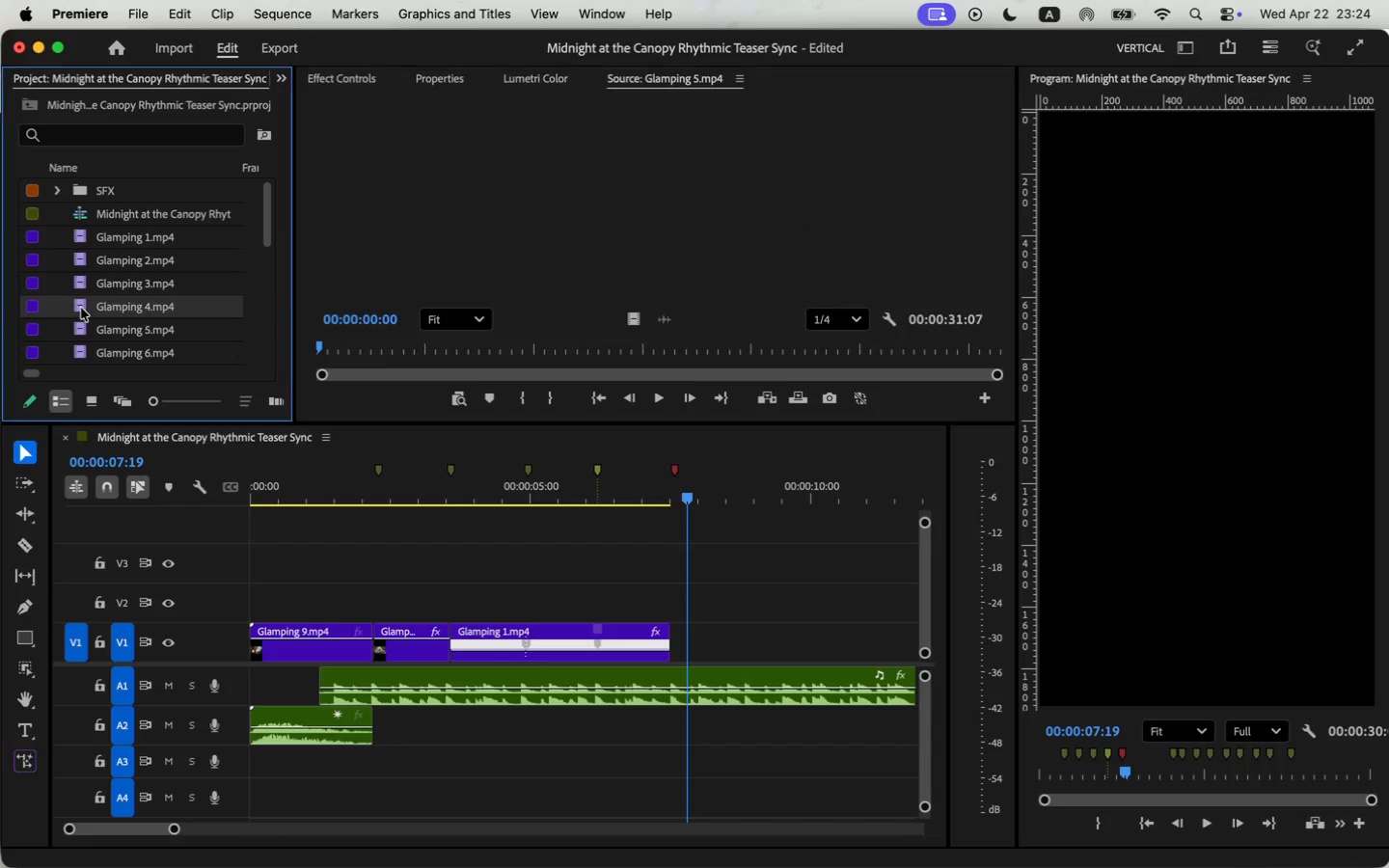 
scroll: coordinate [84, 306], scroll_direction: down, amount: 5.0
 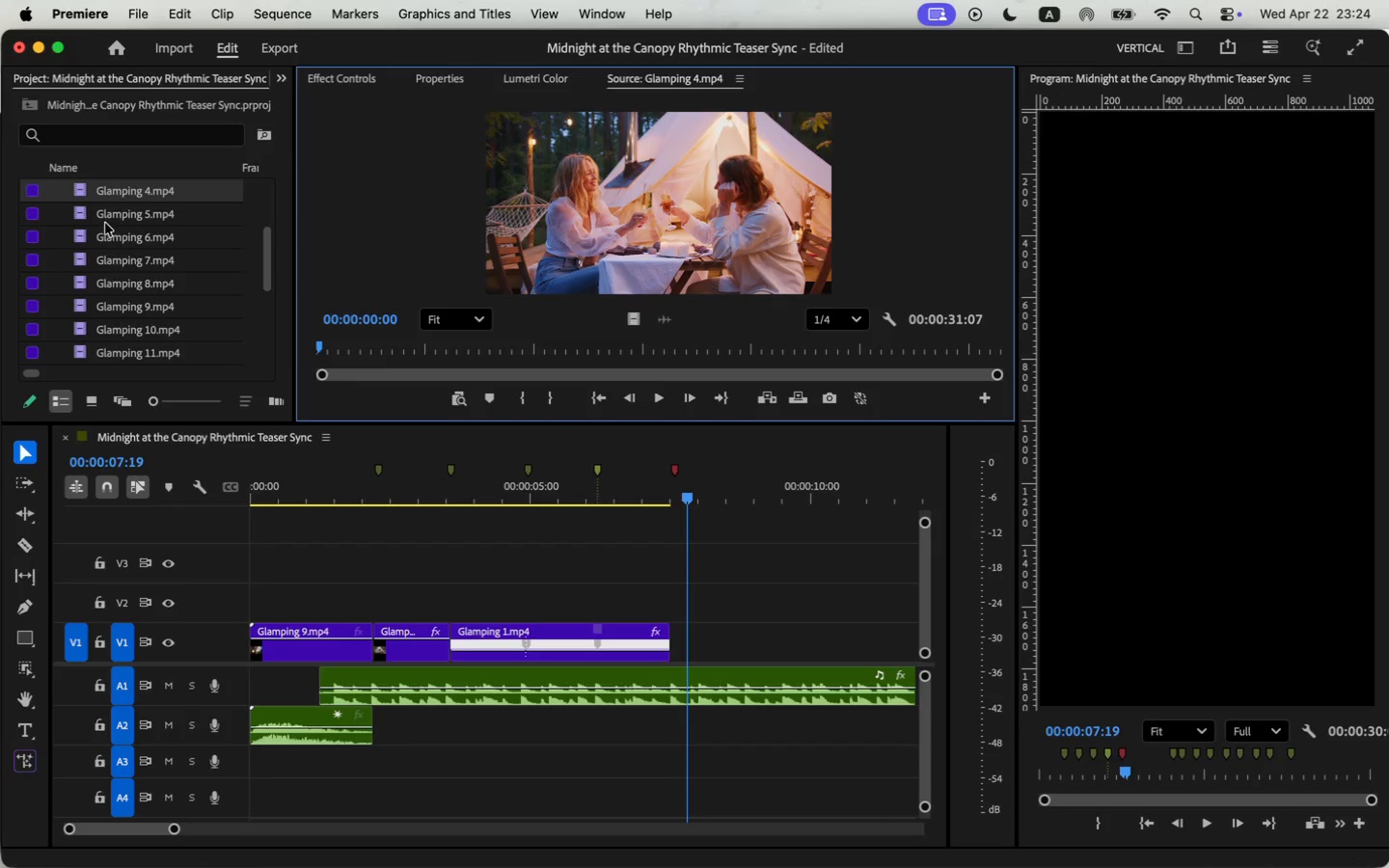 
wait(8.43)
 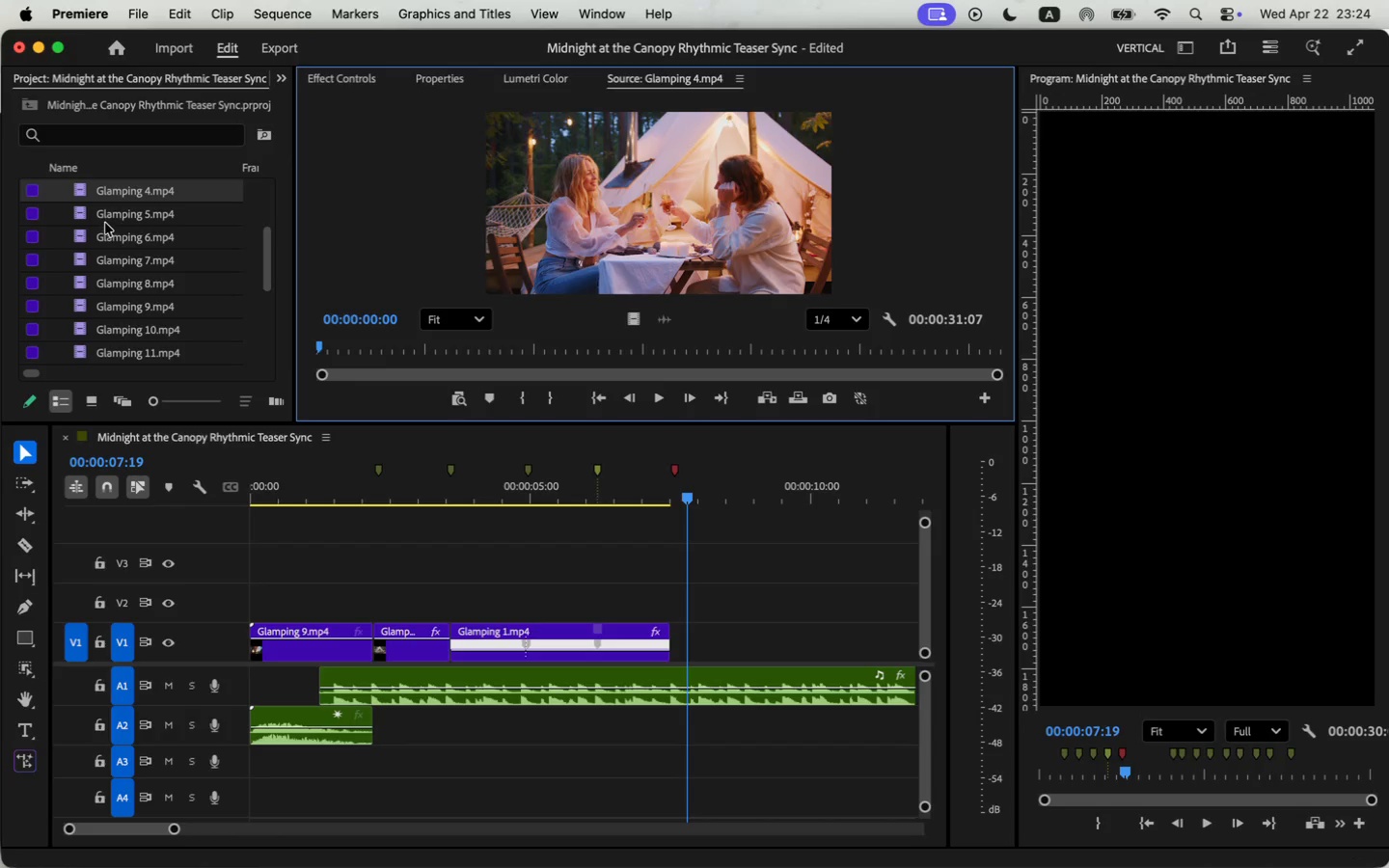 
left_click_drag(start_coordinate=[336, 349], to_coordinate=[865, 329])
 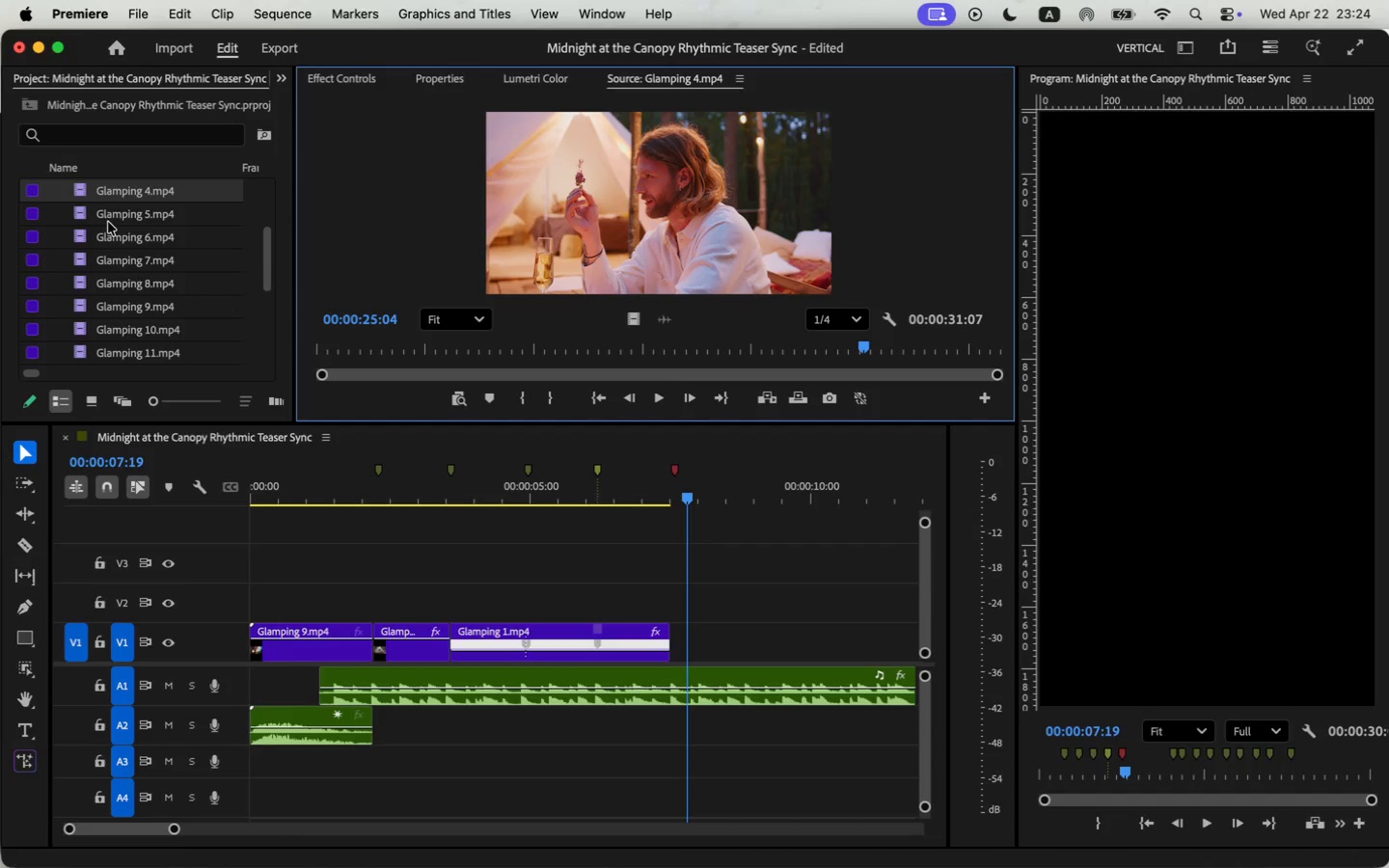 
double_click([79, 210])
 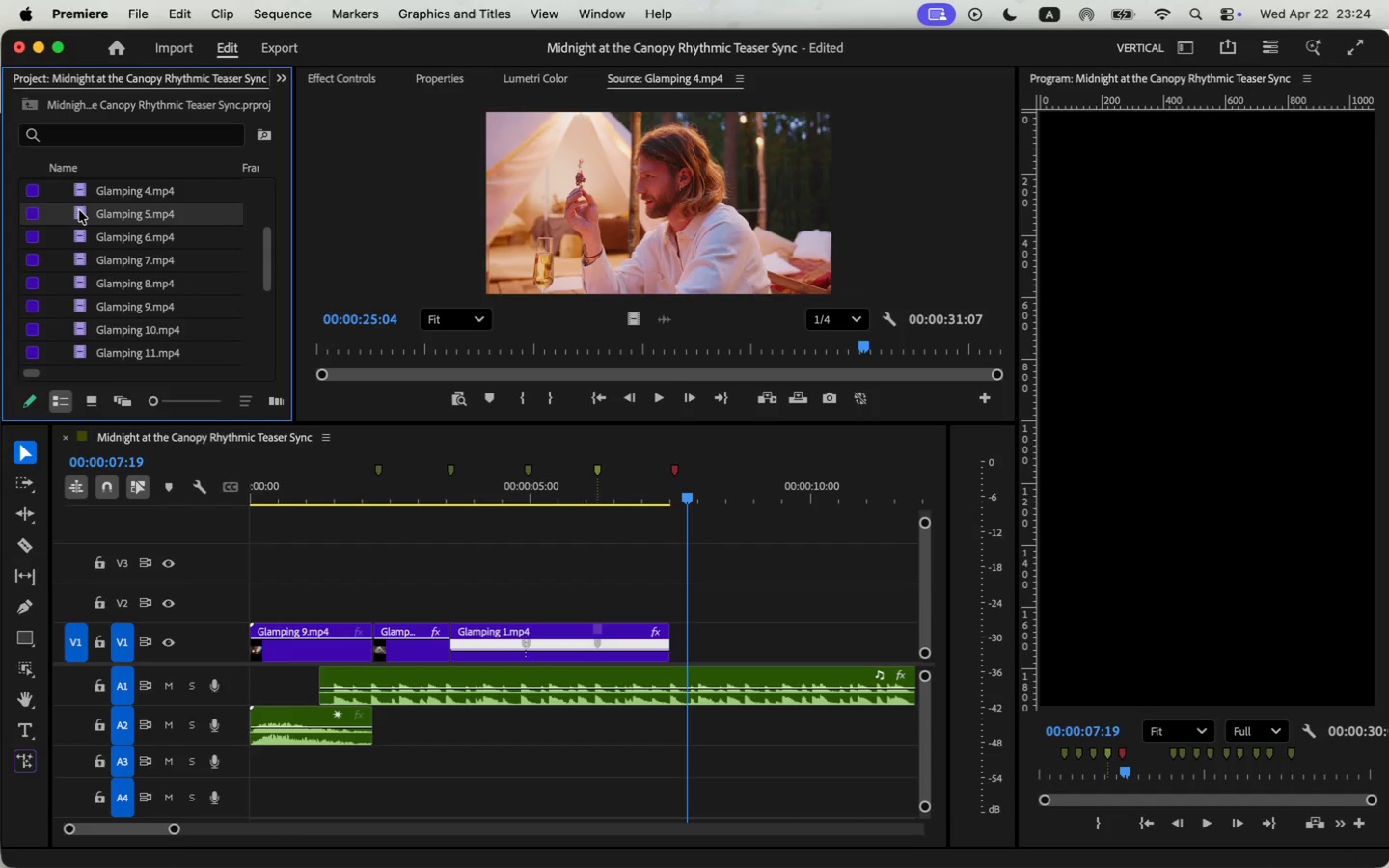 
triple_click([79, 210])
 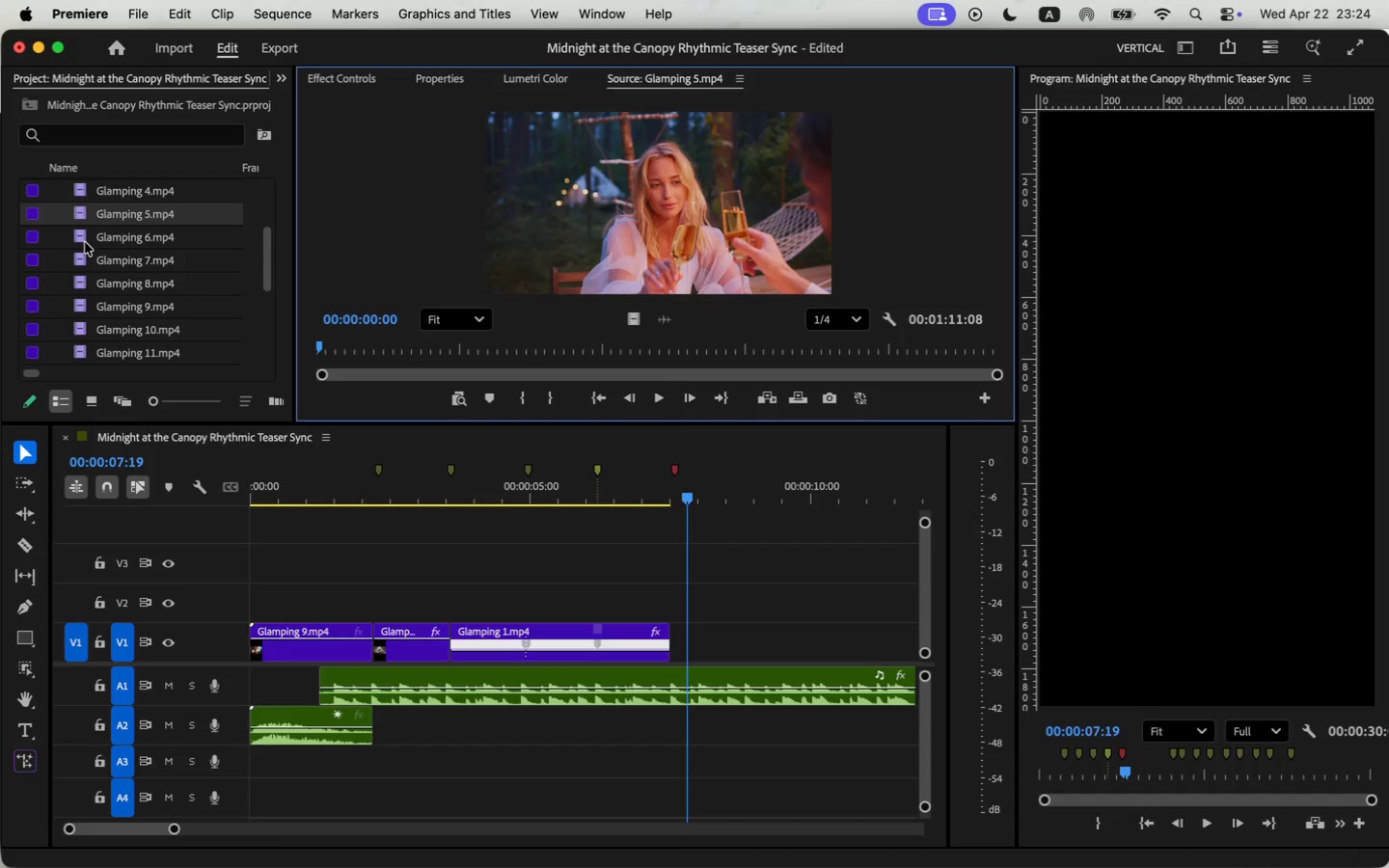 
double_click([84, 239])
 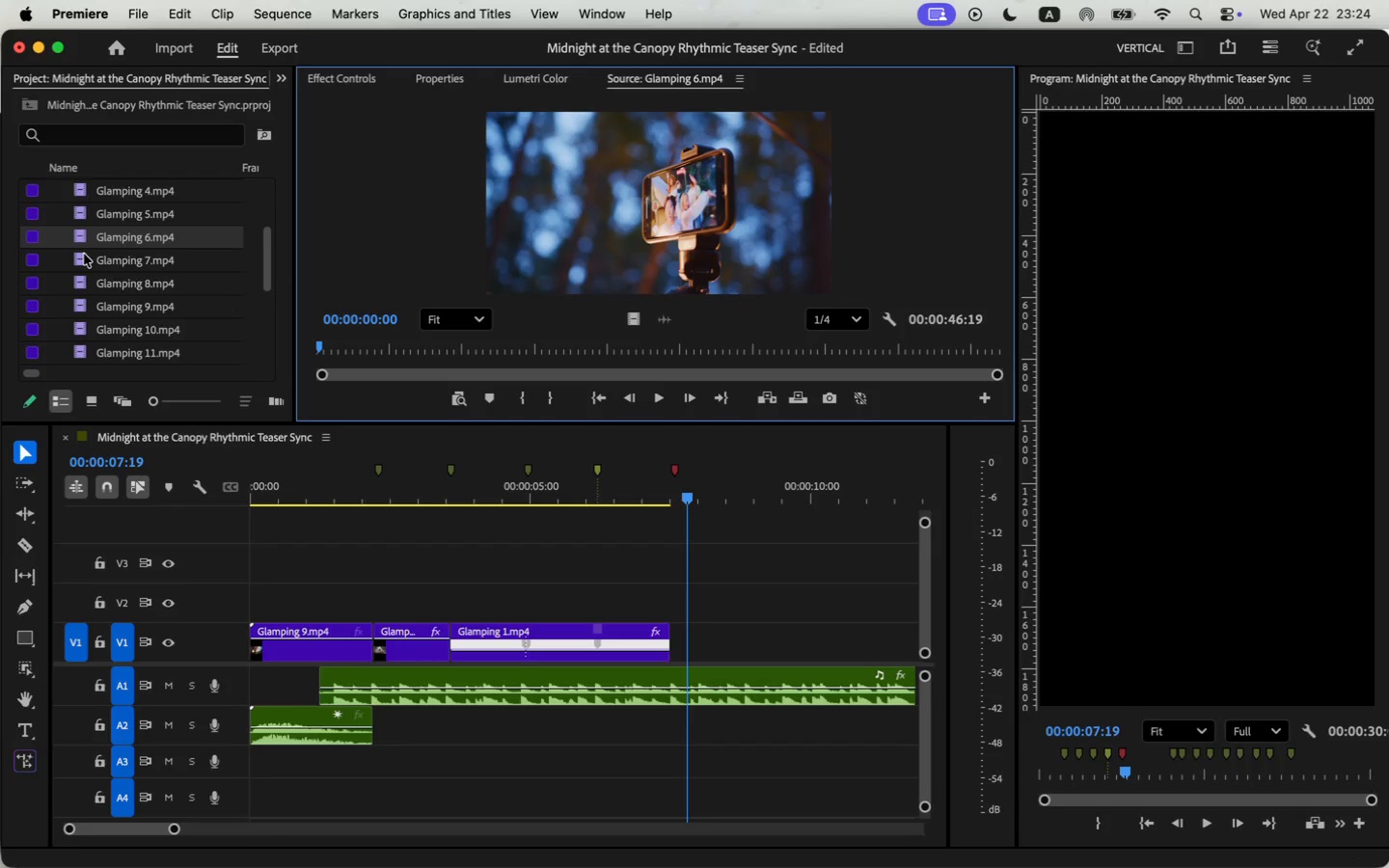 
double_click([84, 254])
 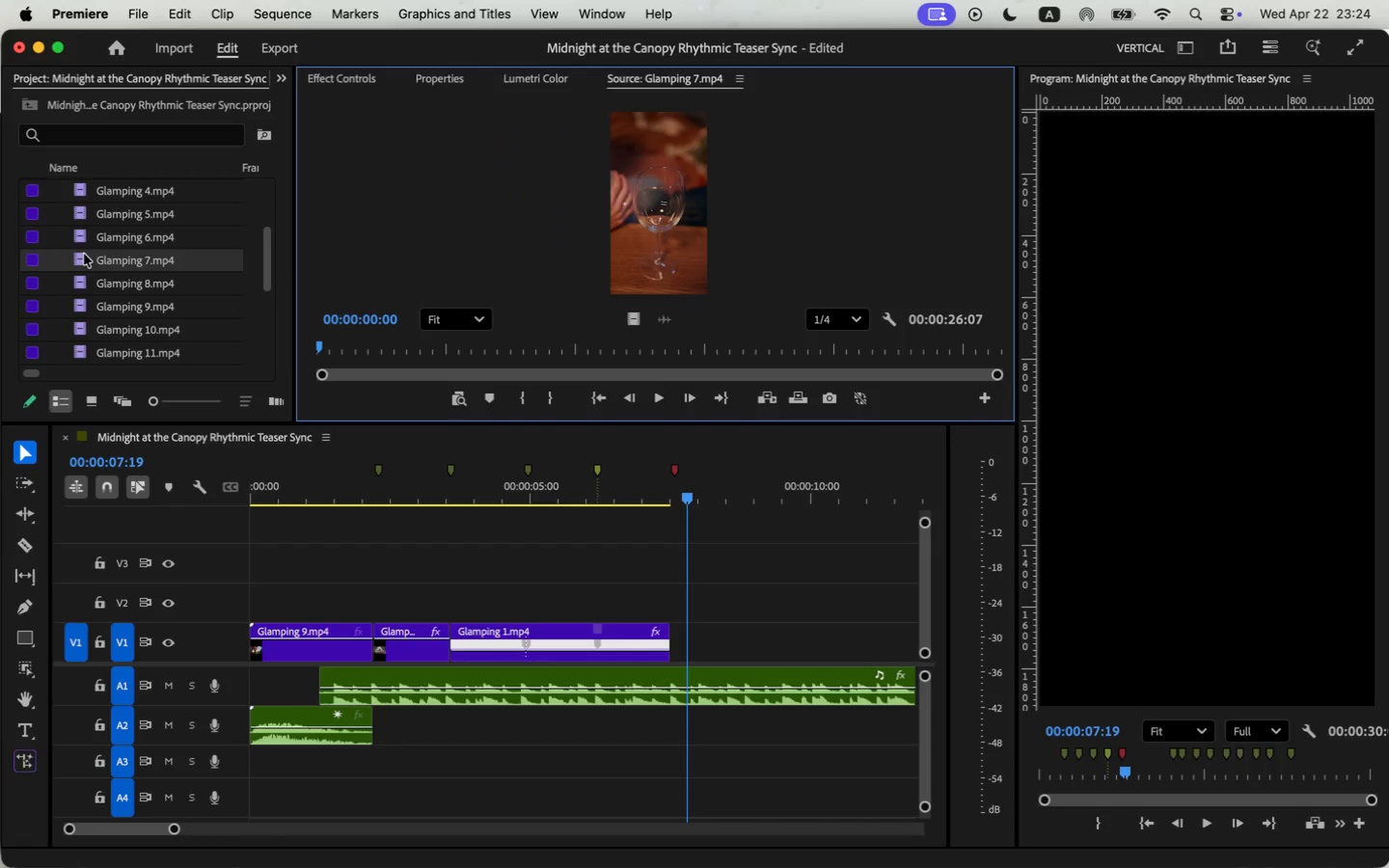 
left_click([85, 269])
 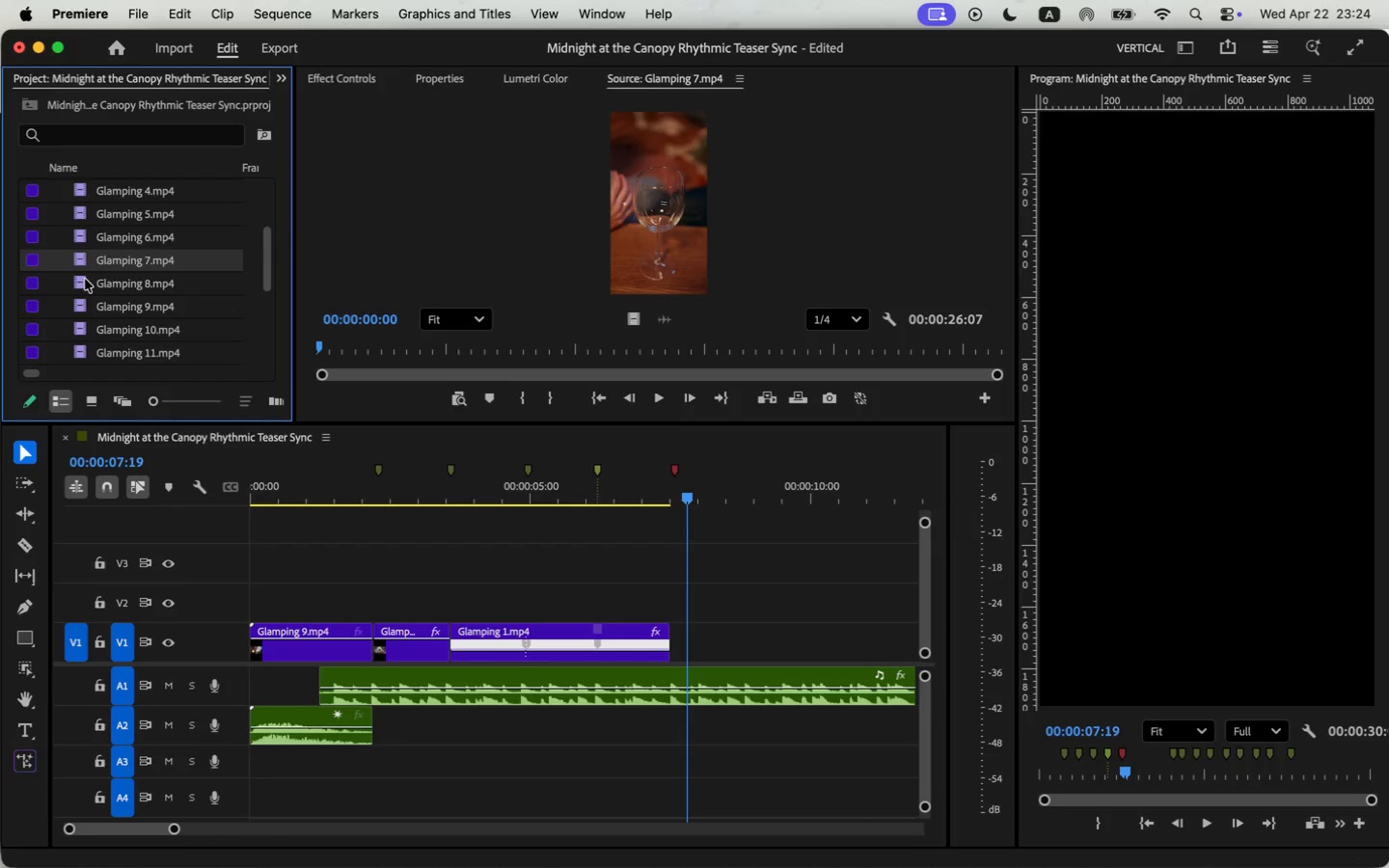 
double_click([85, 279])
 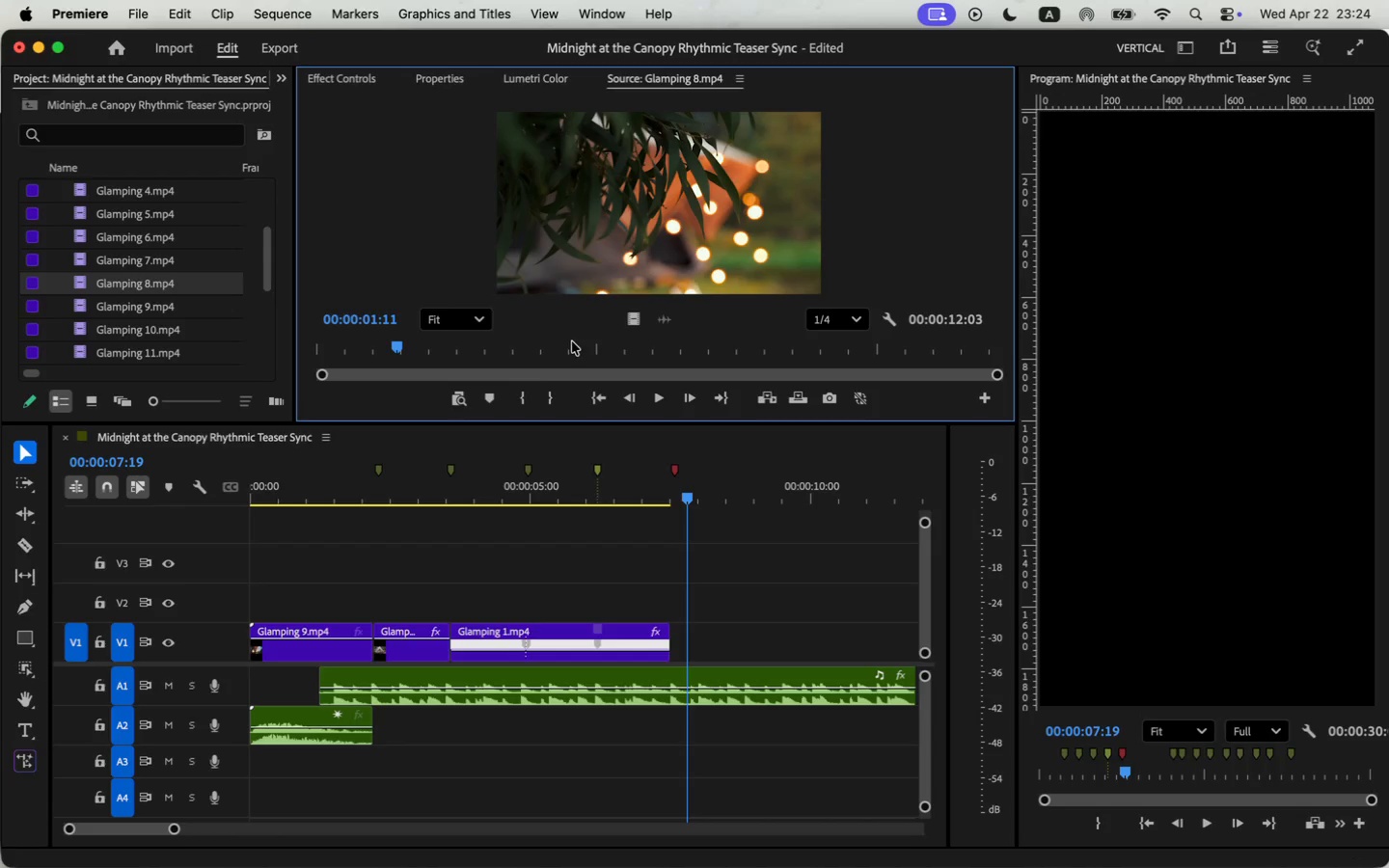 
wait(5.11)
 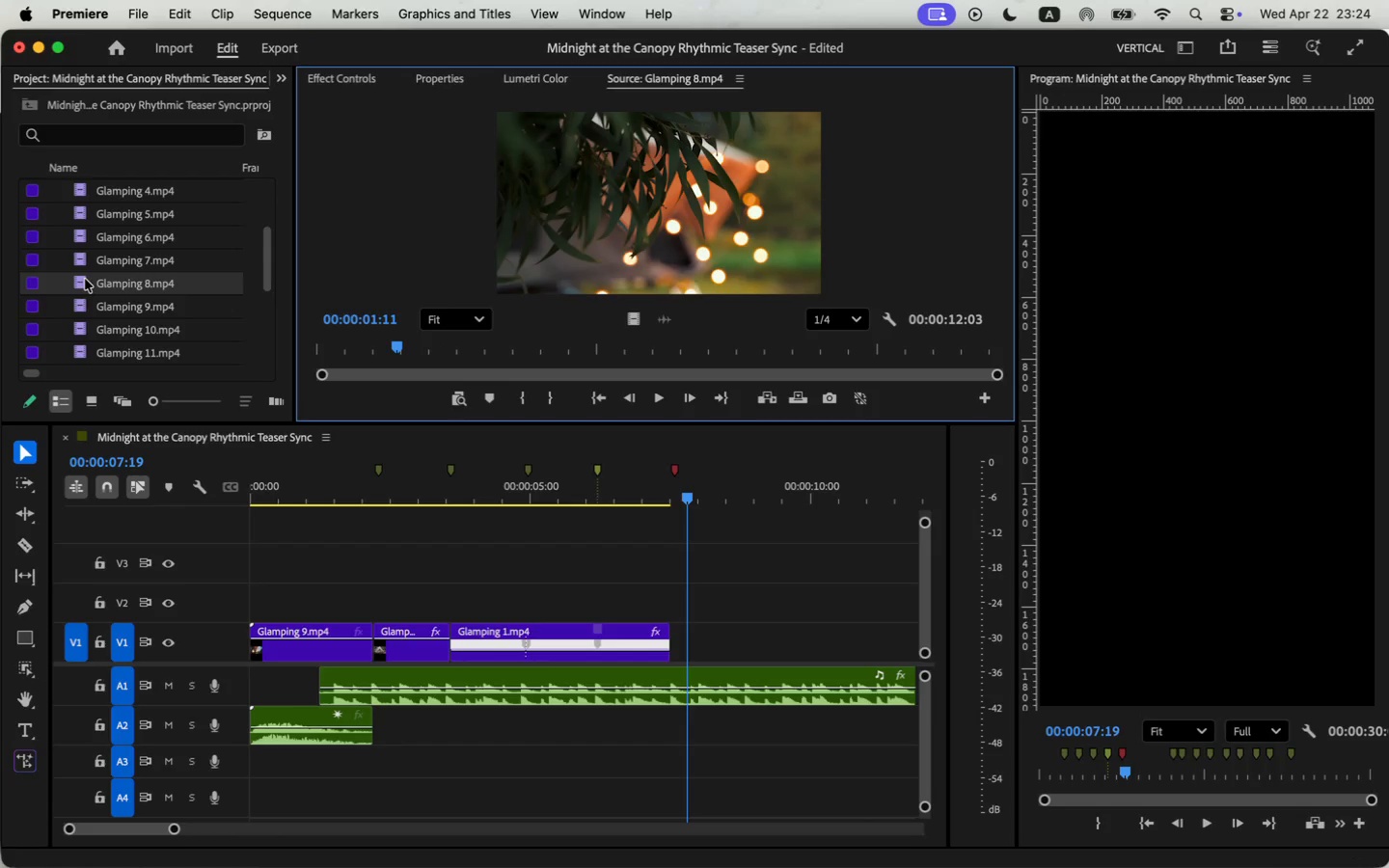 
left_click([640, 320])
 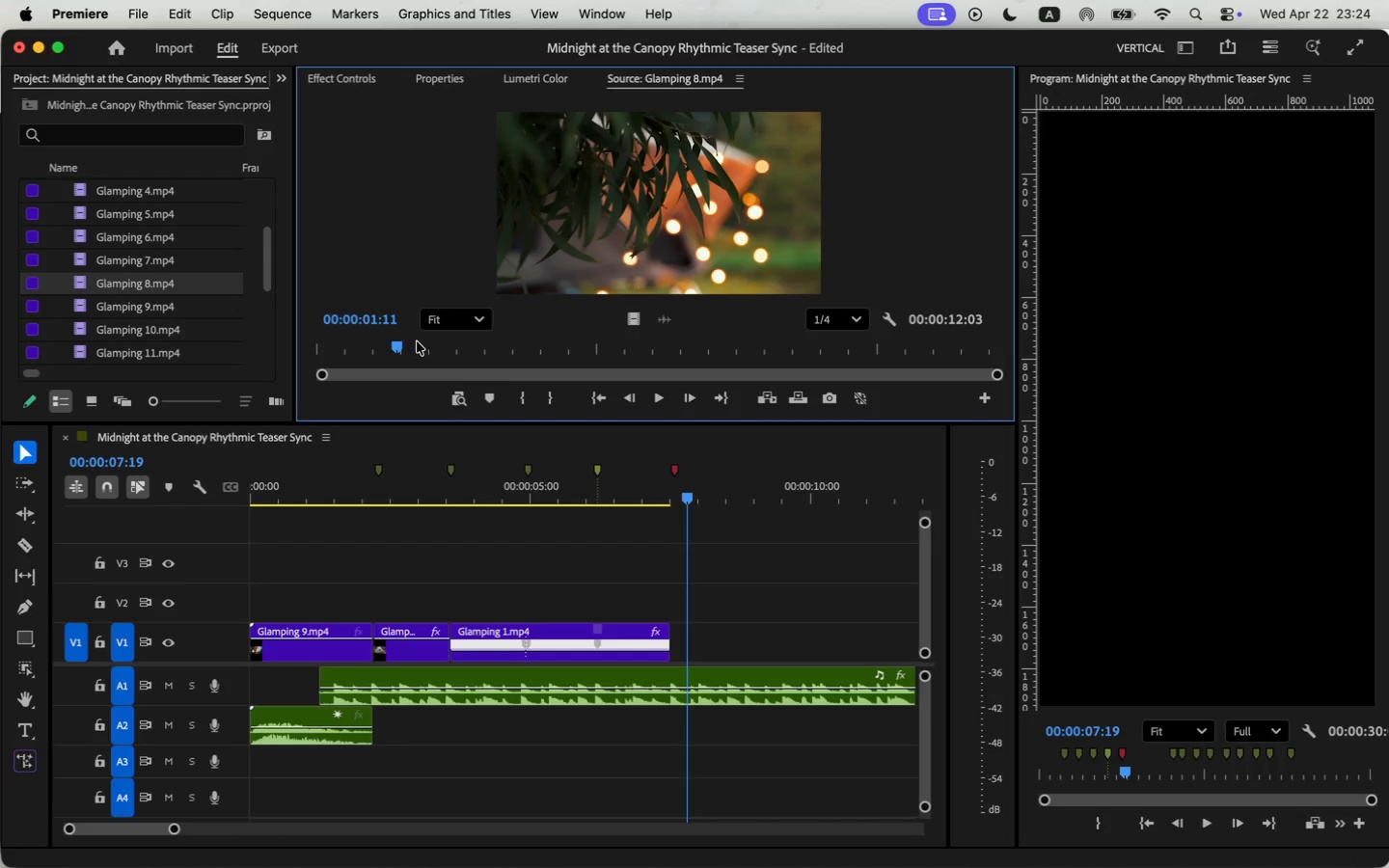 
key(I)
 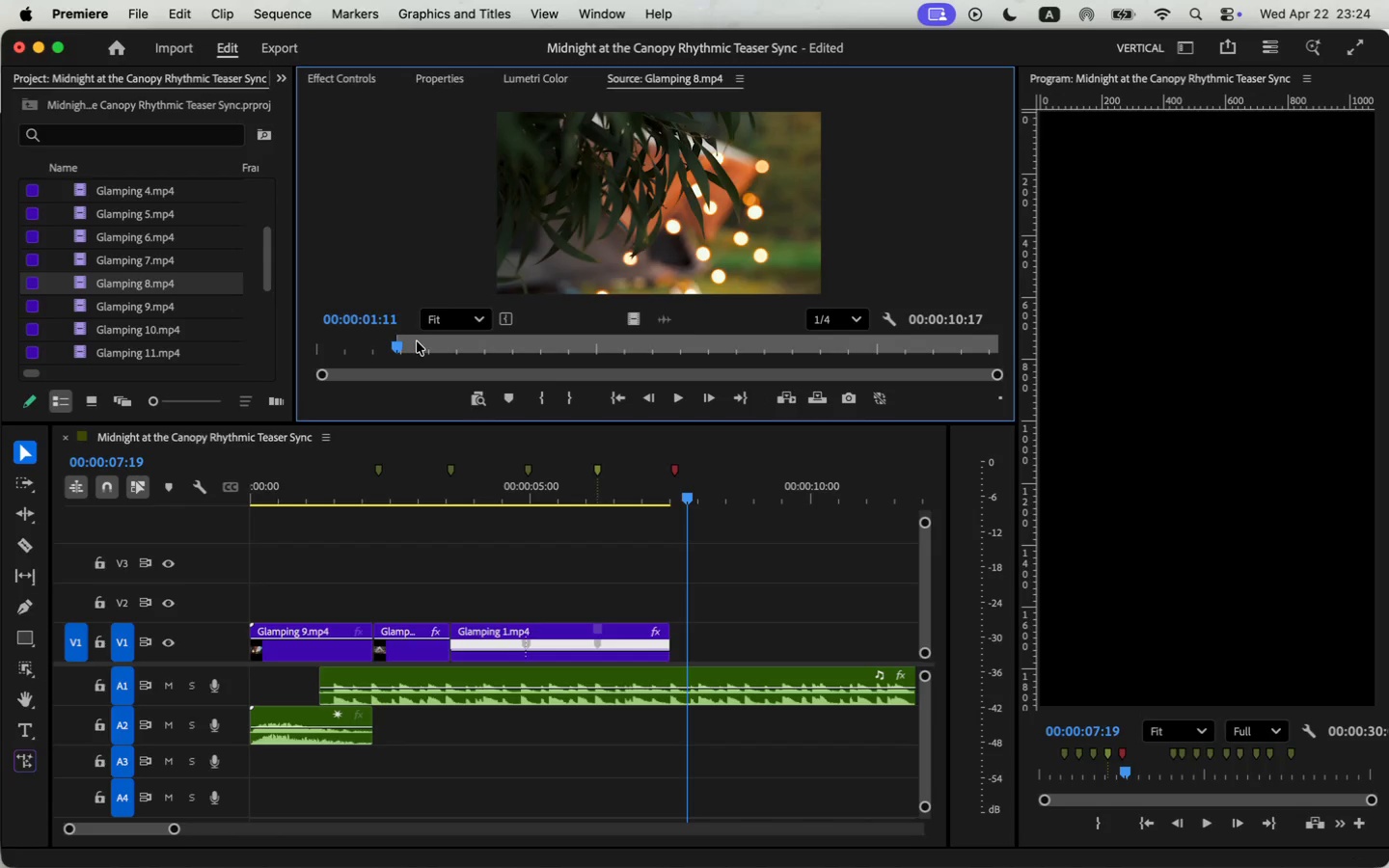 
key(Space)
 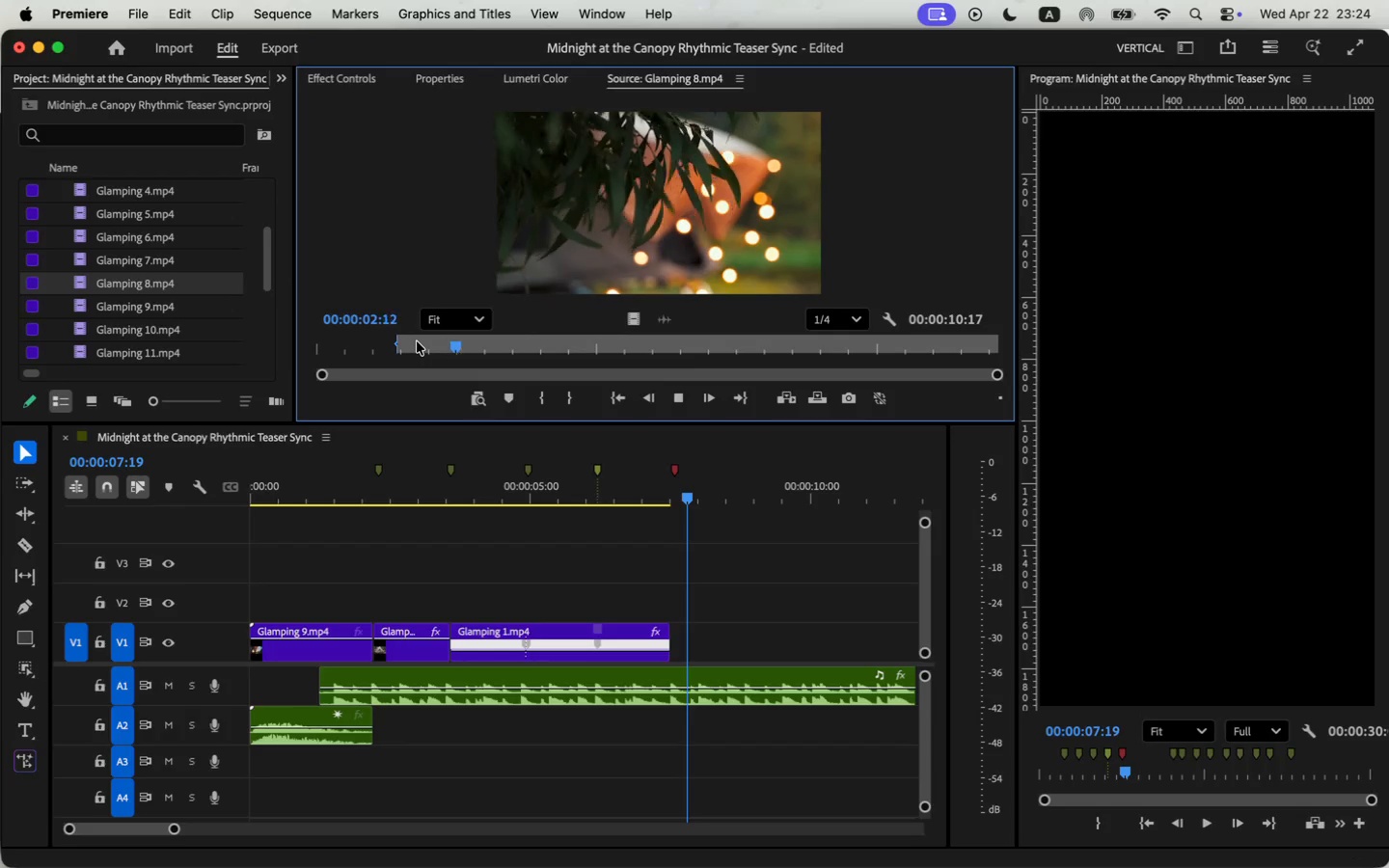 
key(Space)
 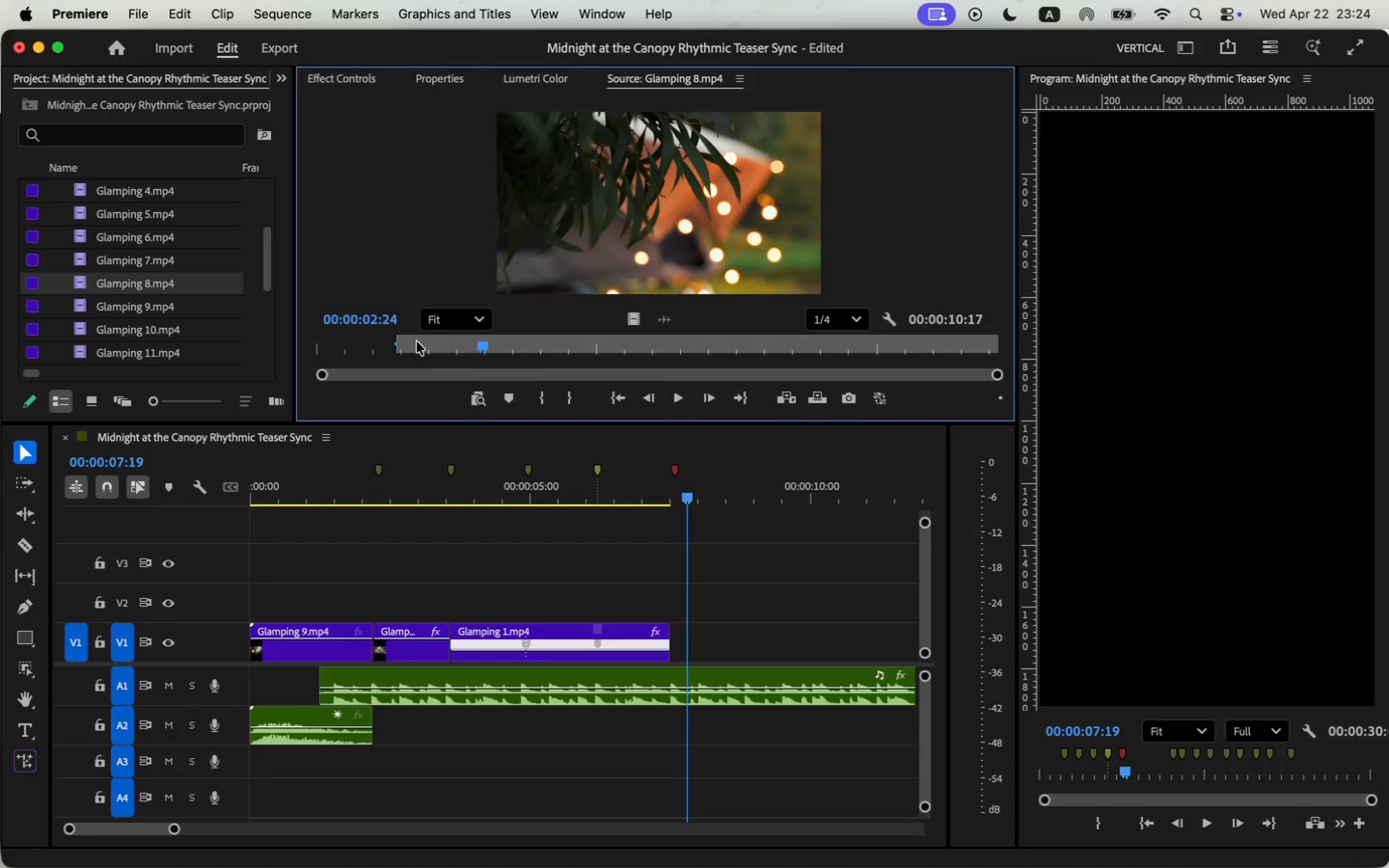 
key(O)
 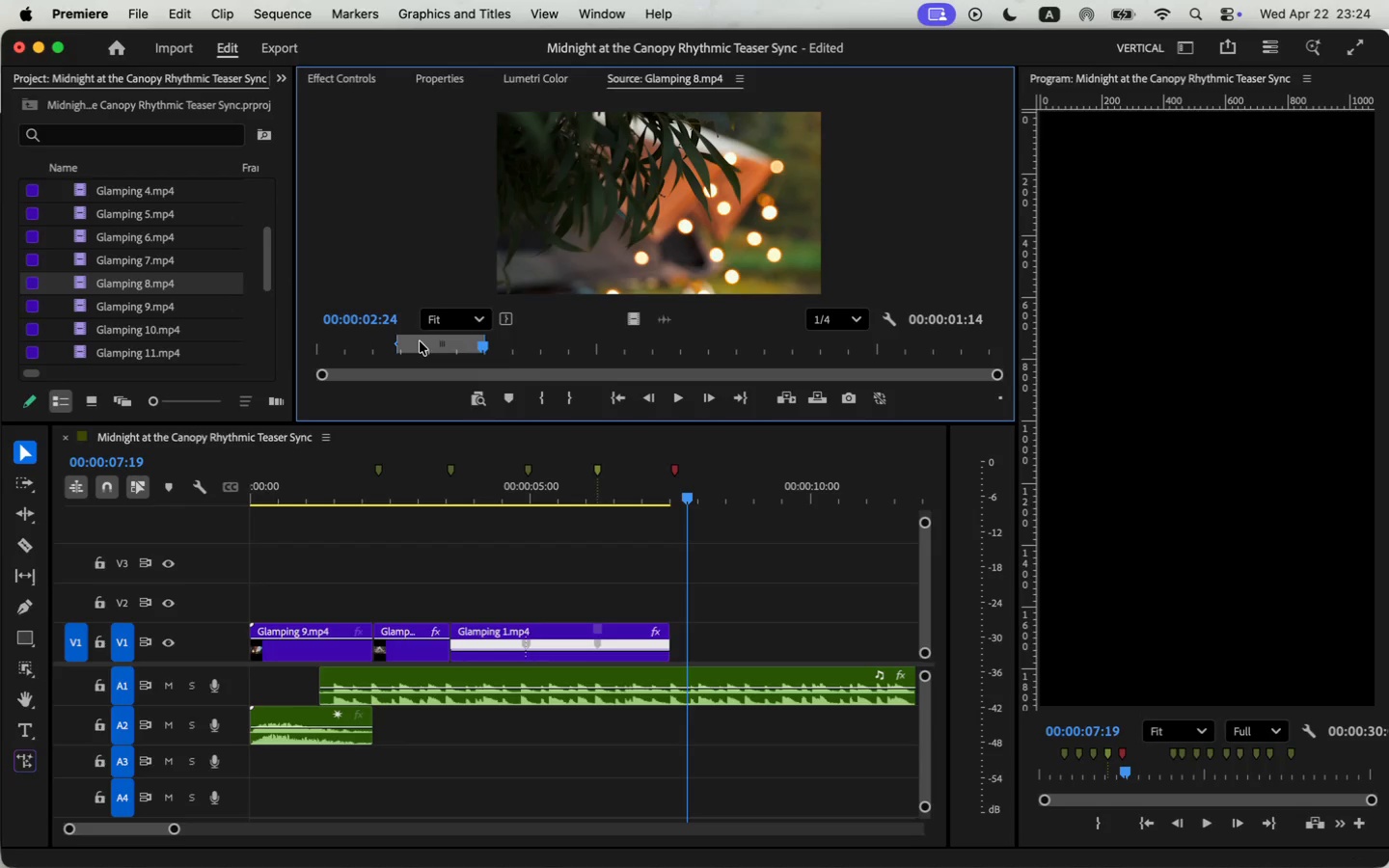 
left_click_drag(start_coordinate=[485, 337], to_coordinate=[849, 337])
 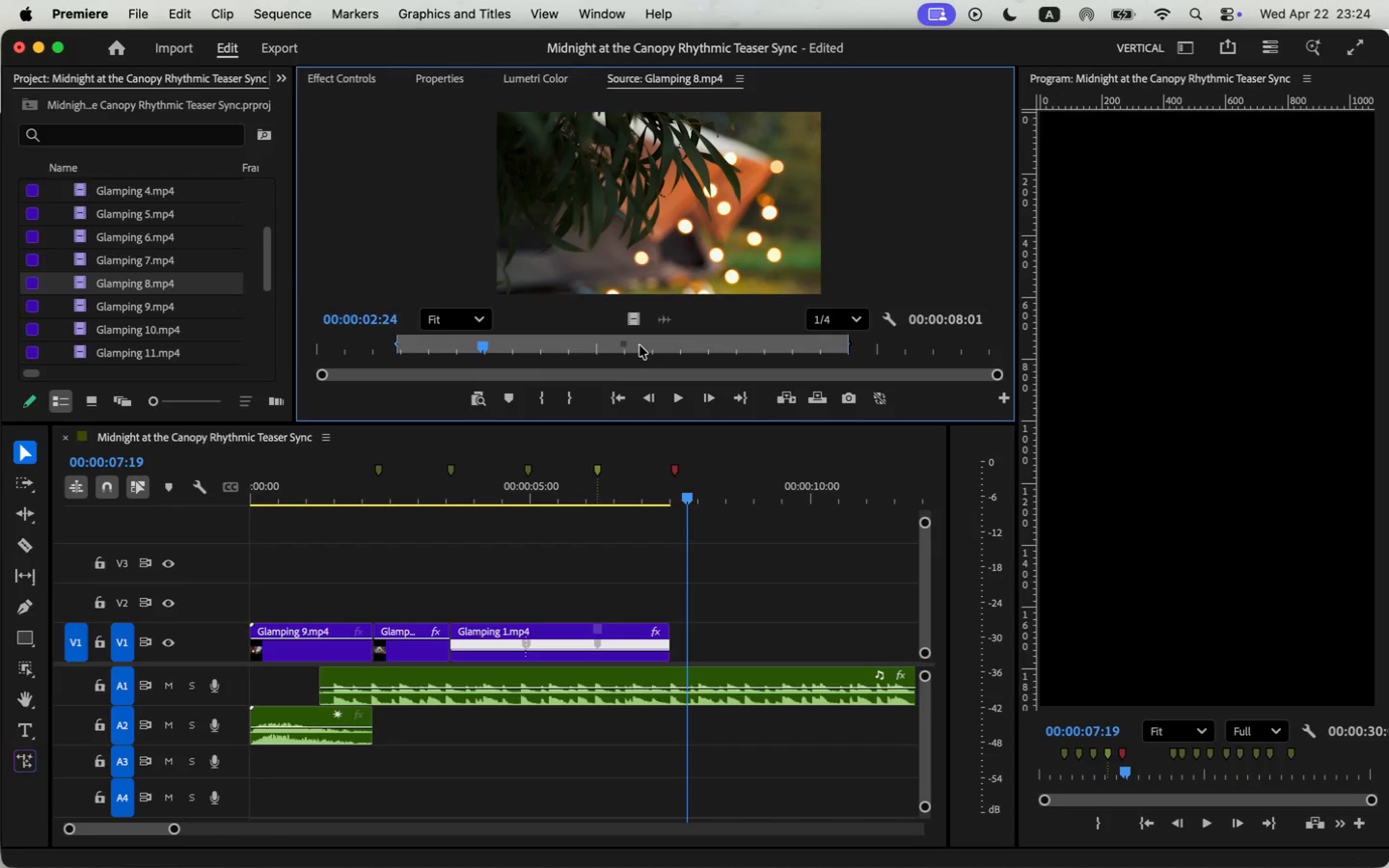 
left_click_drag(start_coordinate=[635, 322], to_coordinate=[667, 657])
 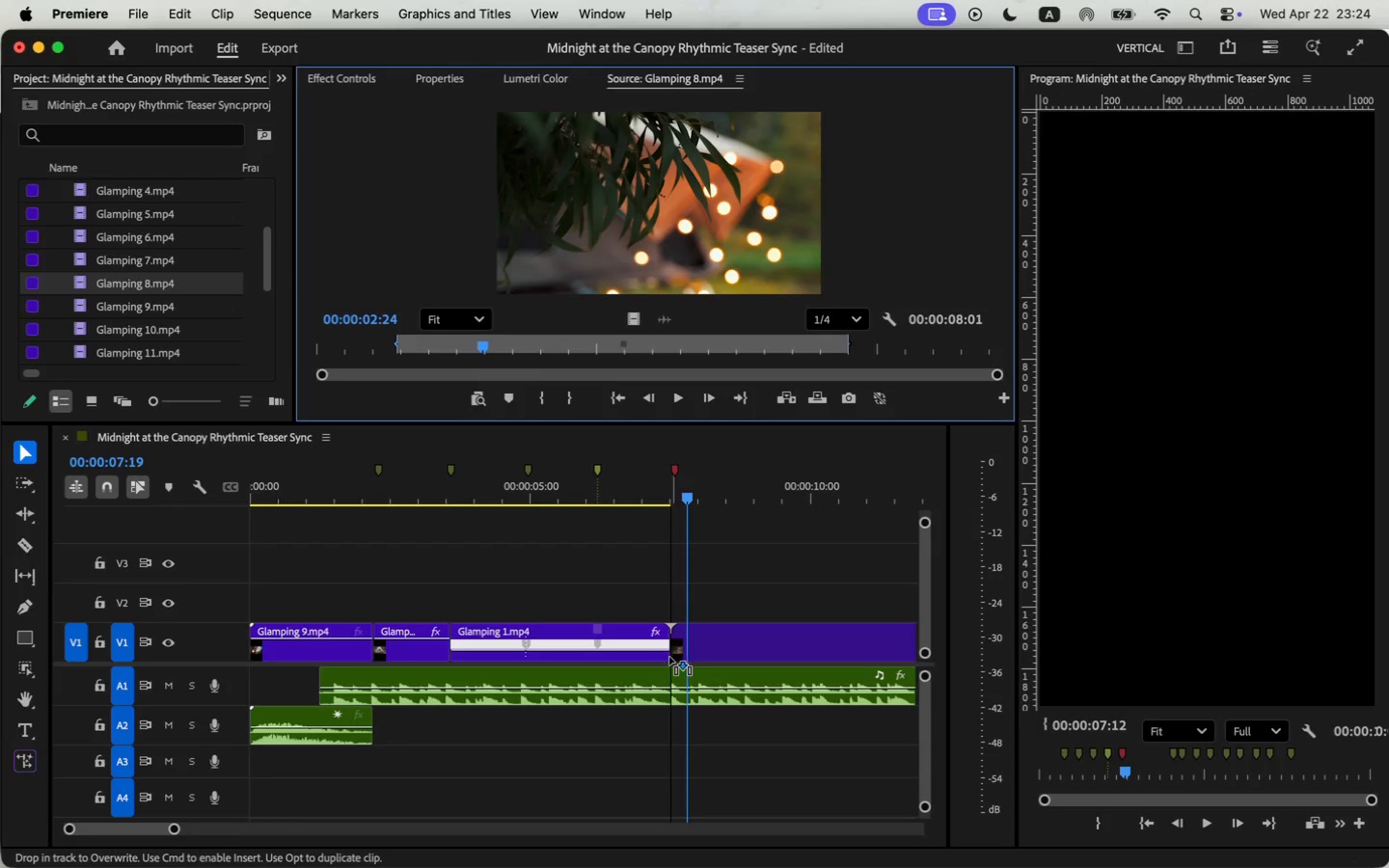 
key(Meta+Z)
 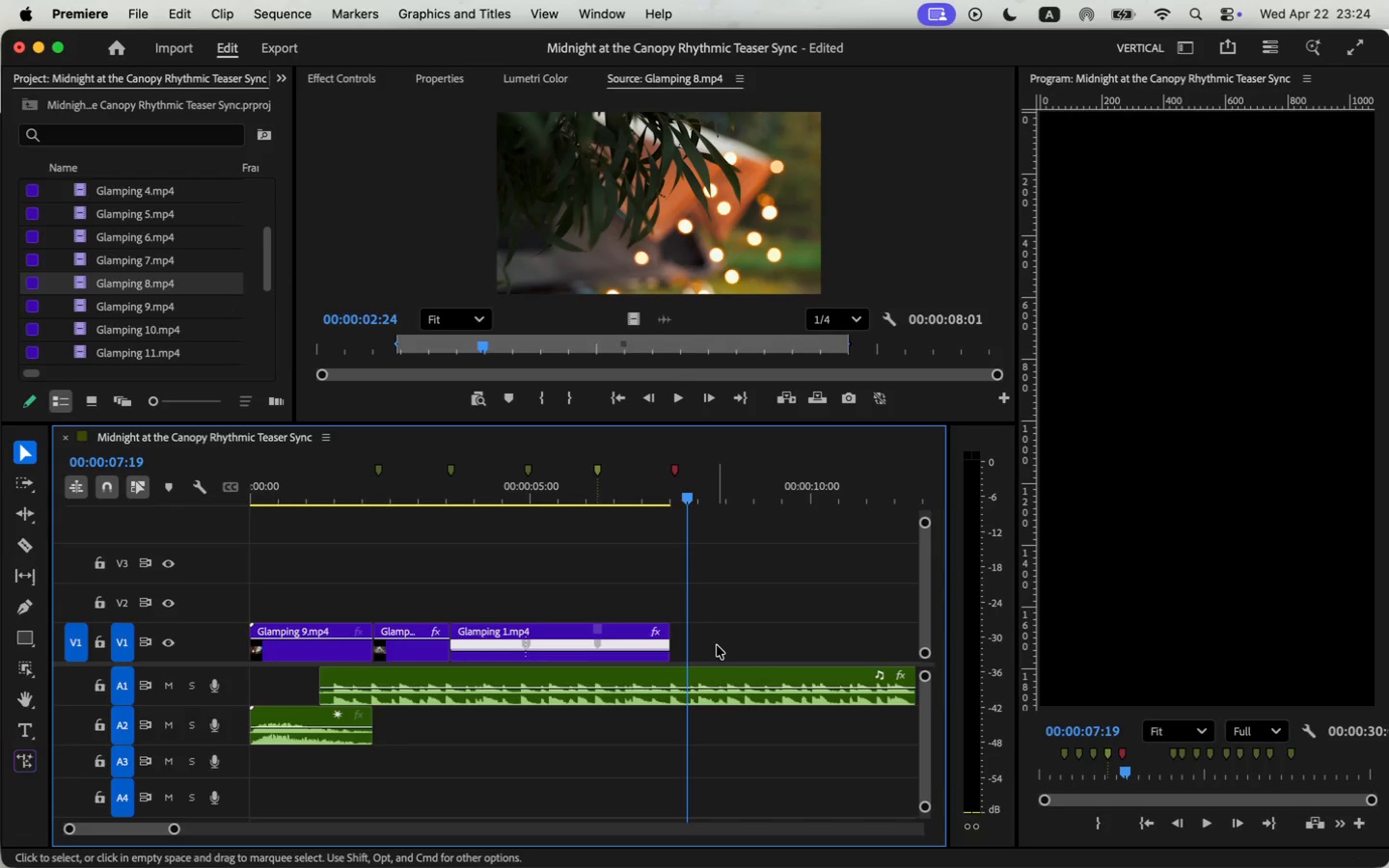 
left_click_drag(start_coordinate=[640, 317], to_coordinate=[677, 663])
 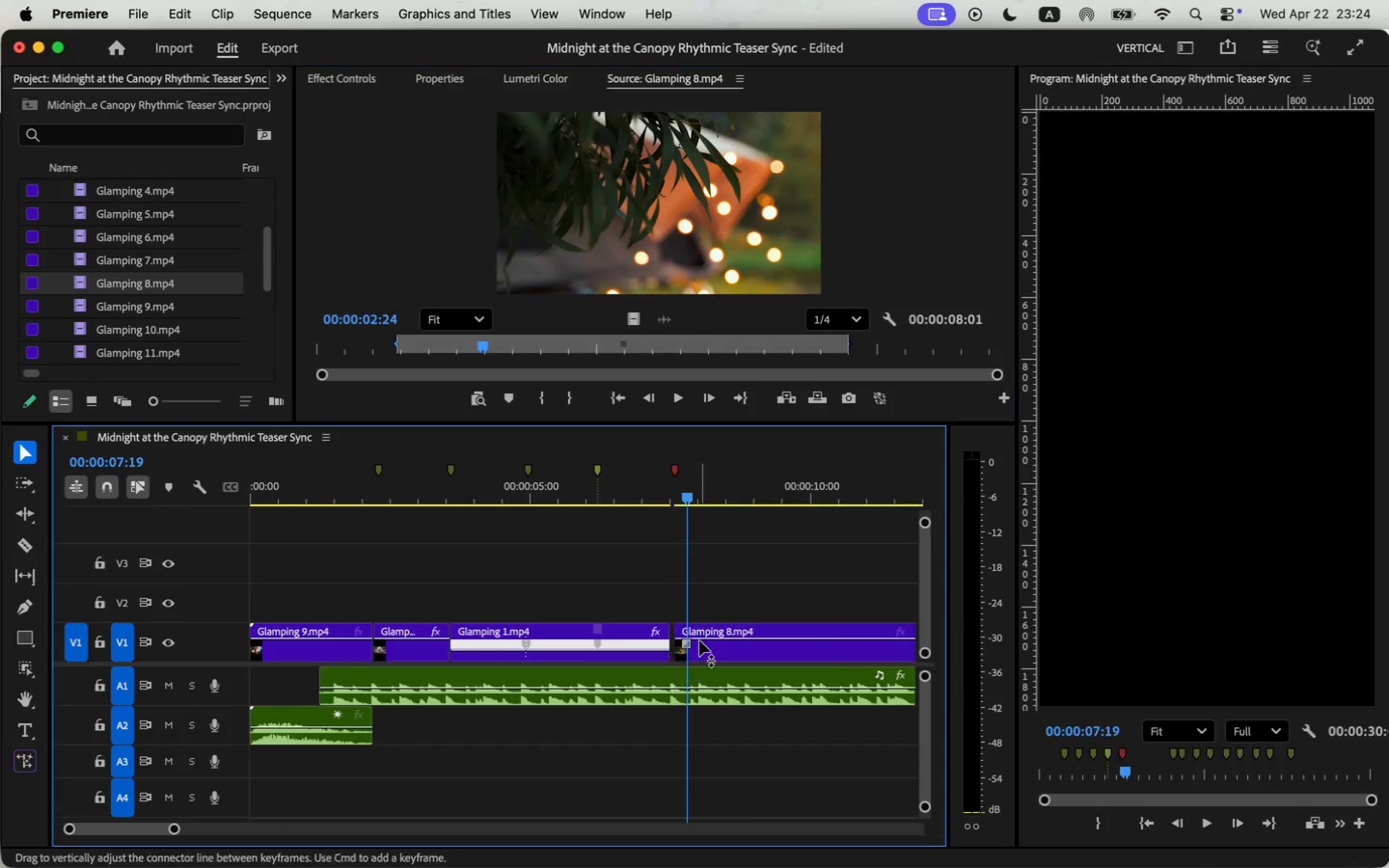 
right_click([674, 646])
 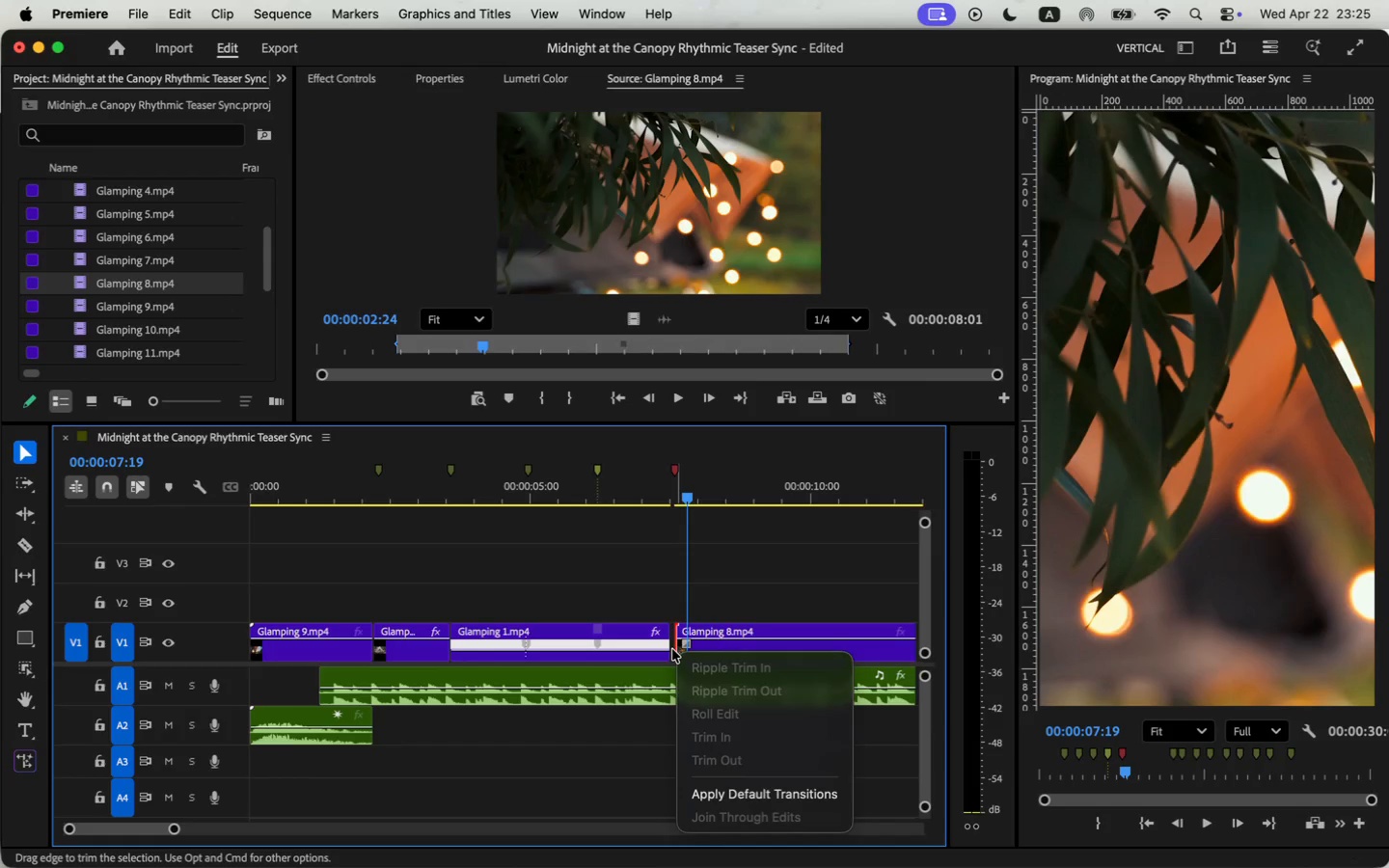 
right_click([672, 649])
 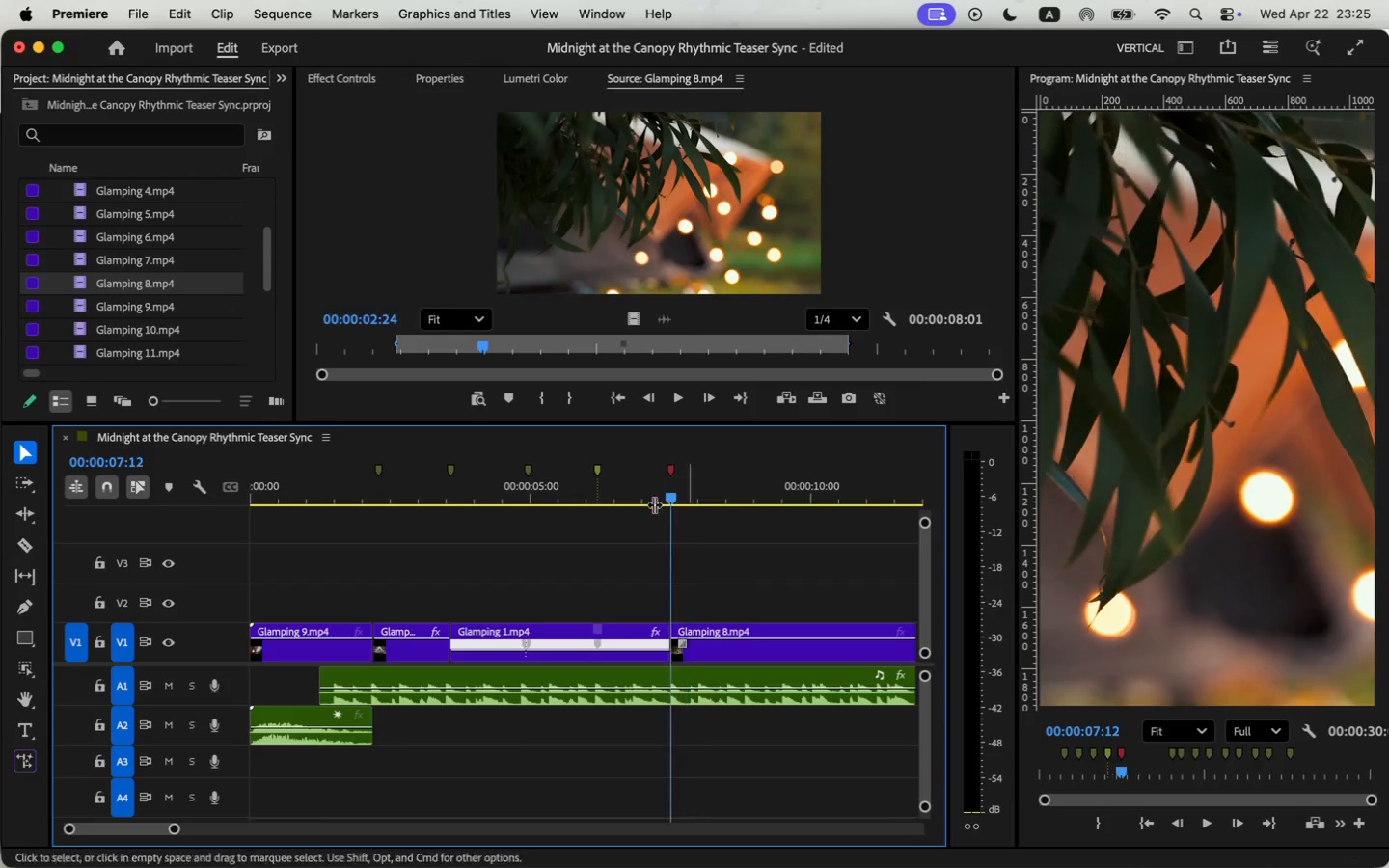 
key(Space)
 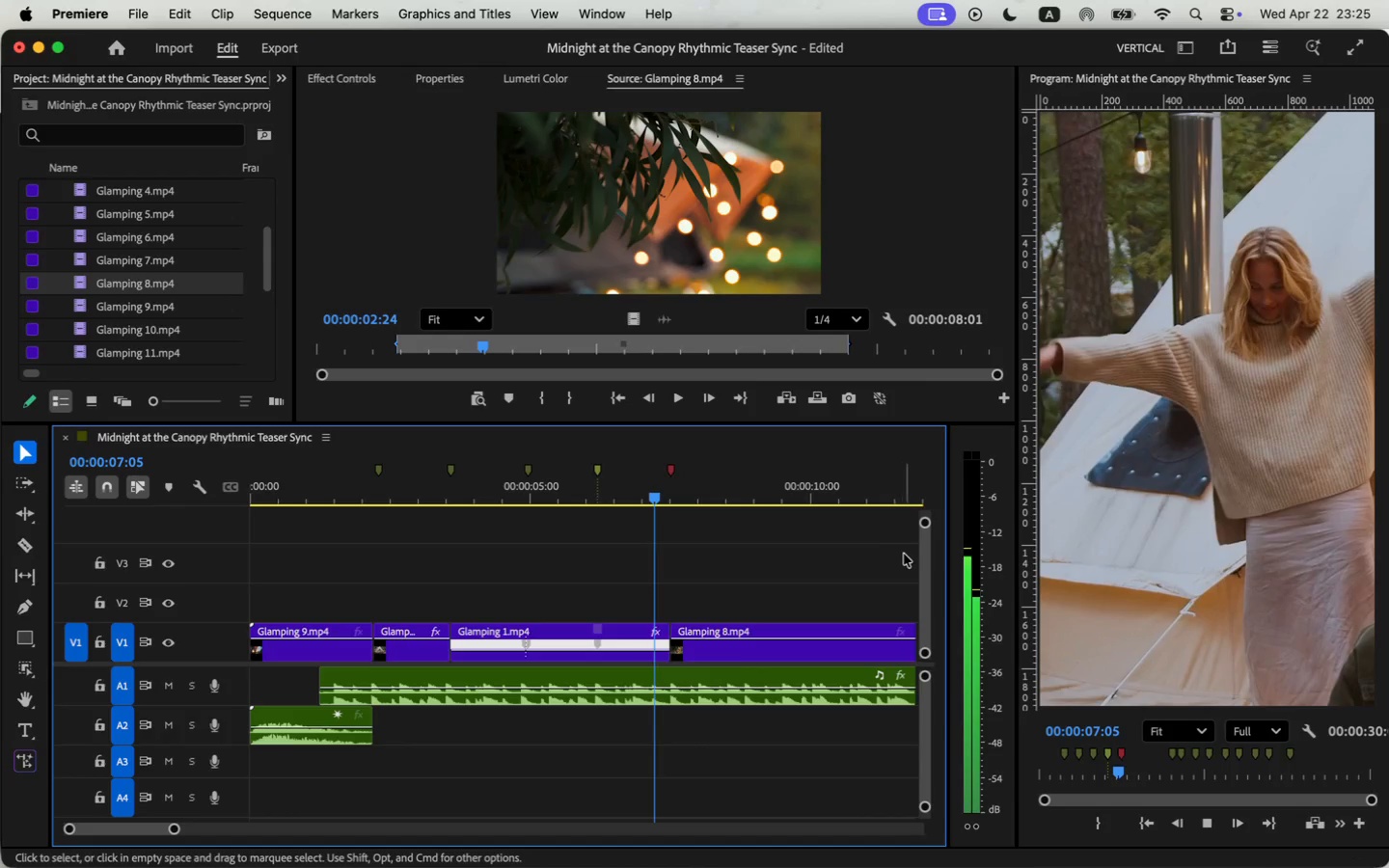 
key(Space)
 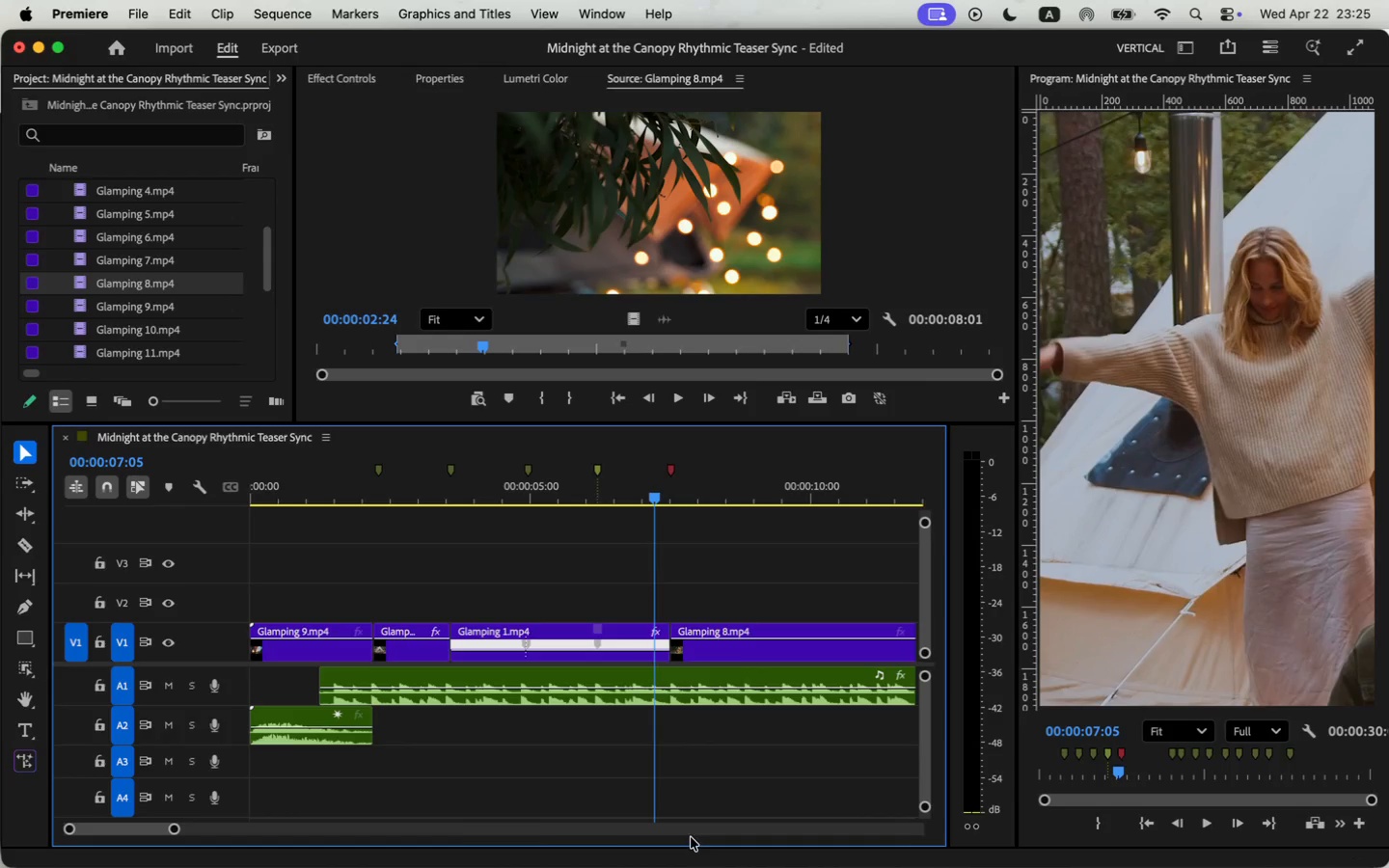 
left_click_drag(start_coordinate=[176, 831], to_coordinate=[207, 832])
 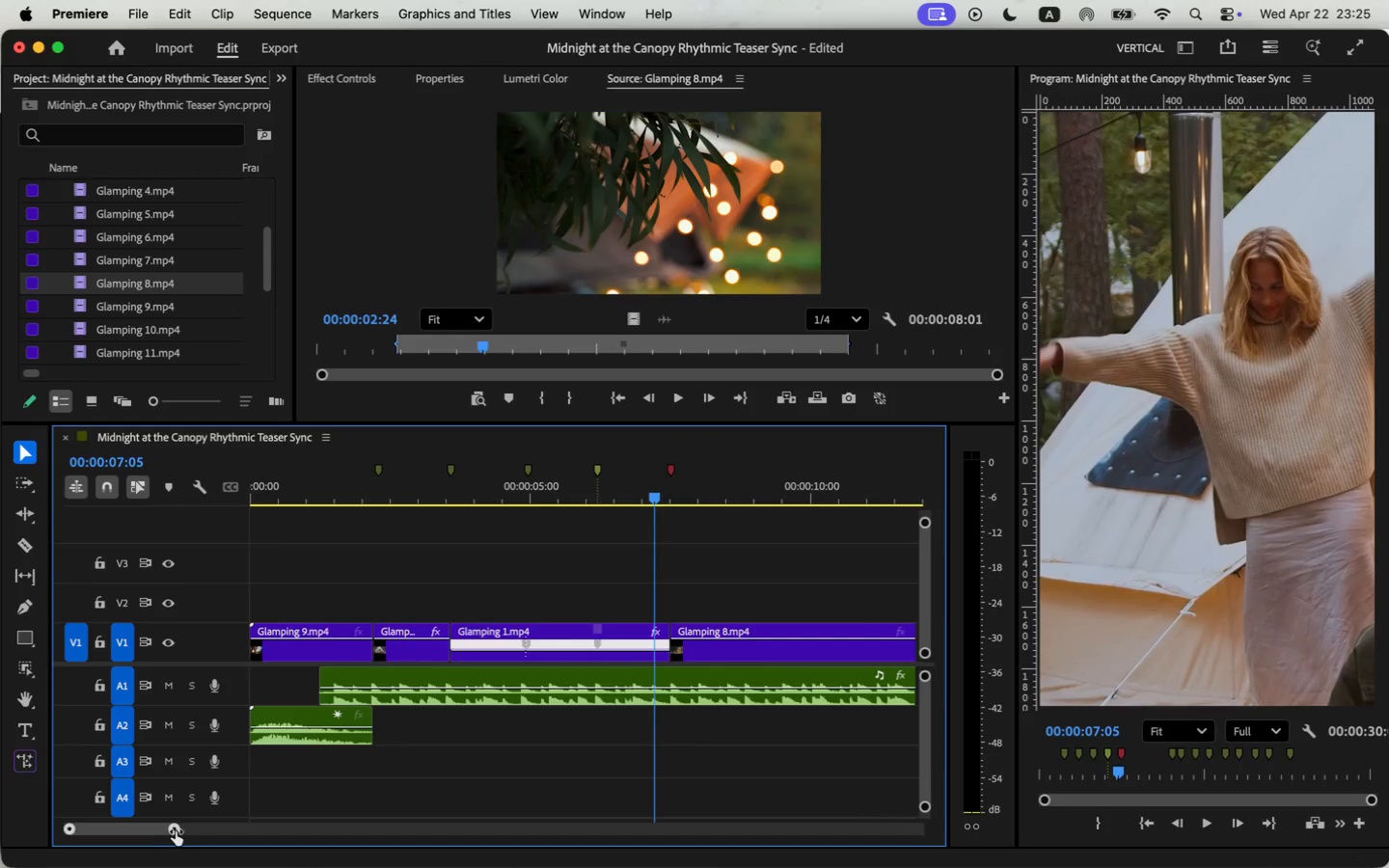 
left_click_drag(start_coordinate=[500, 497], to_coordinate=[491, 500])
 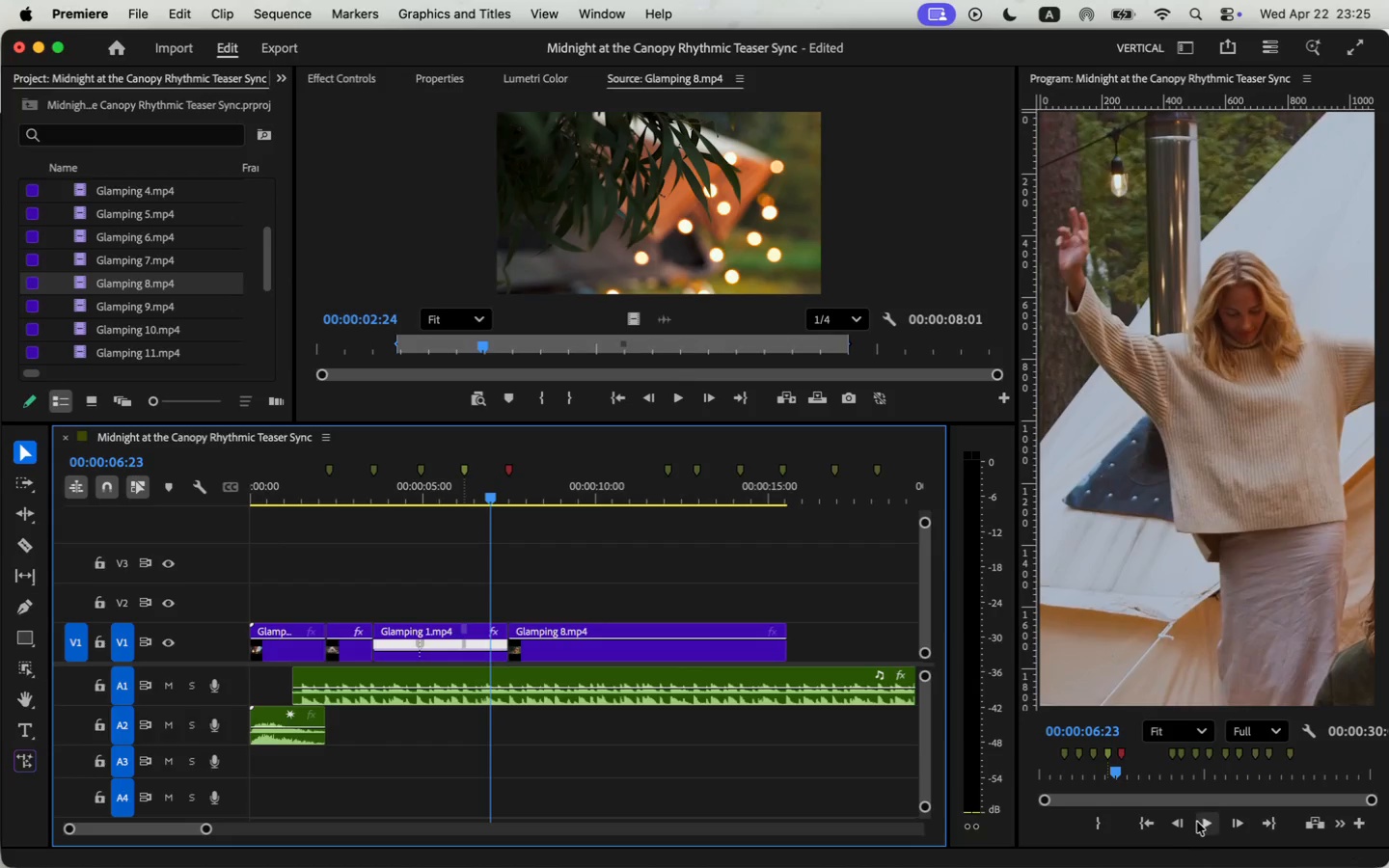 
left_click([1198, 822])
 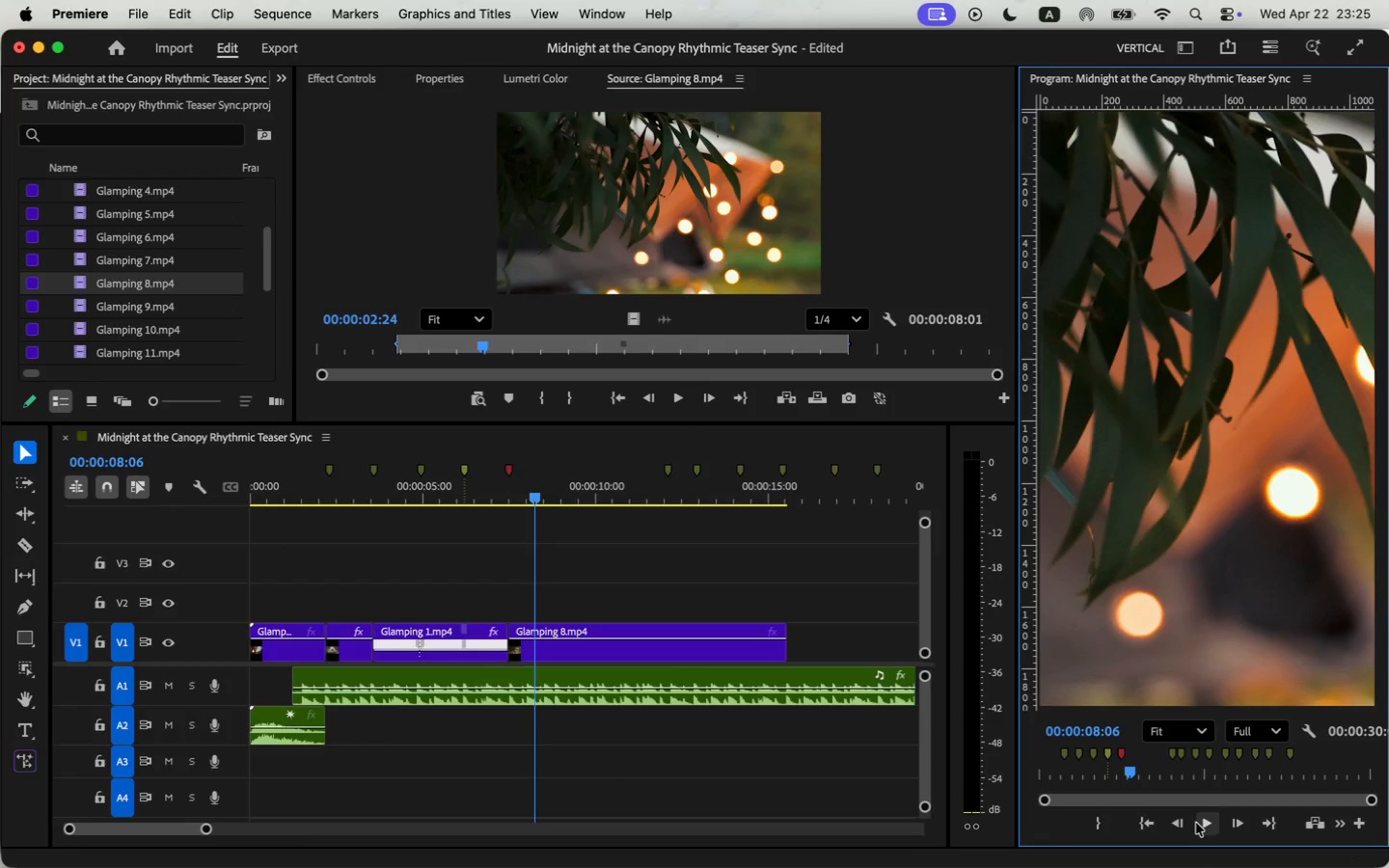 
left_click([1196, 823])
 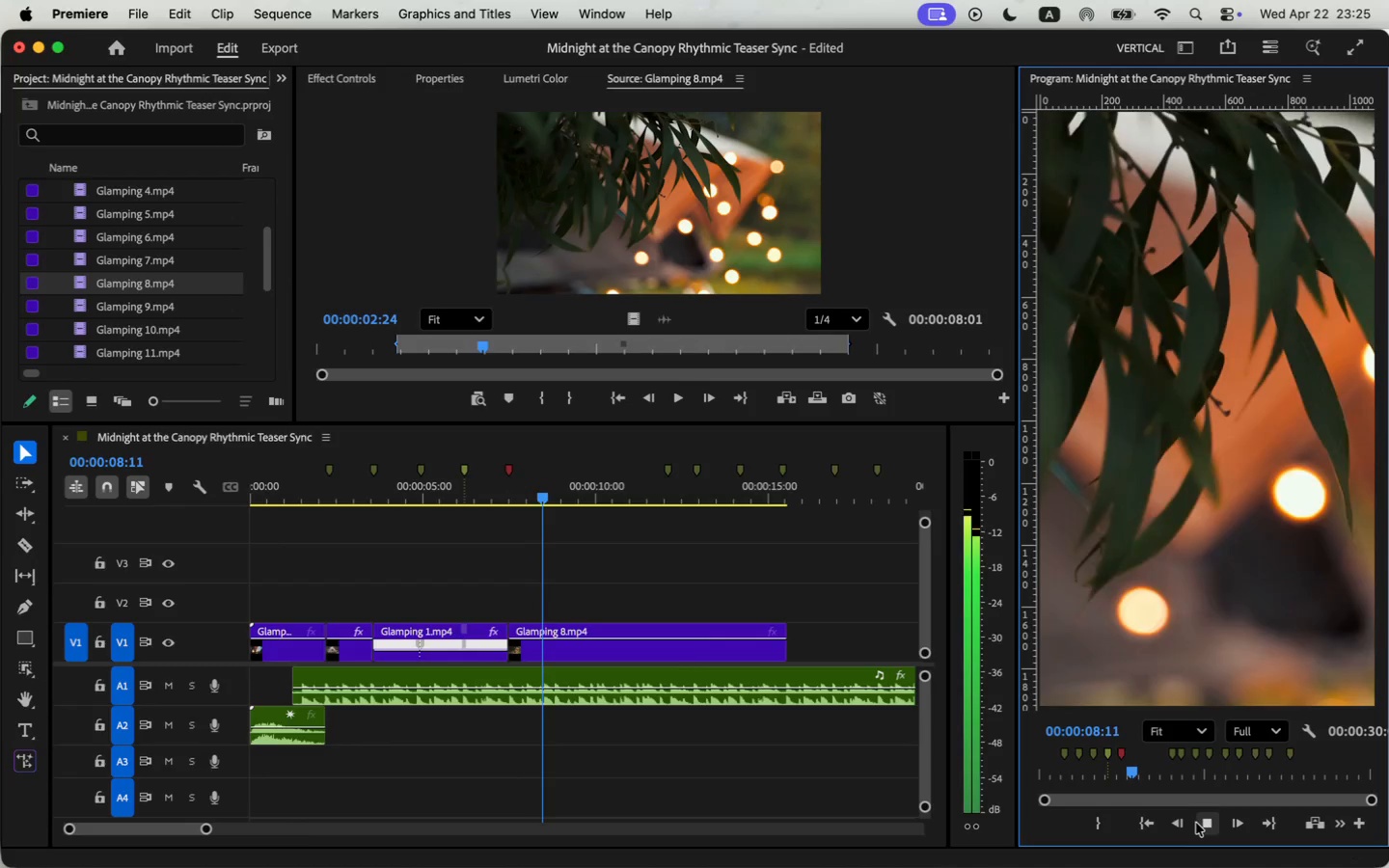 
left_click([1196, 823])
 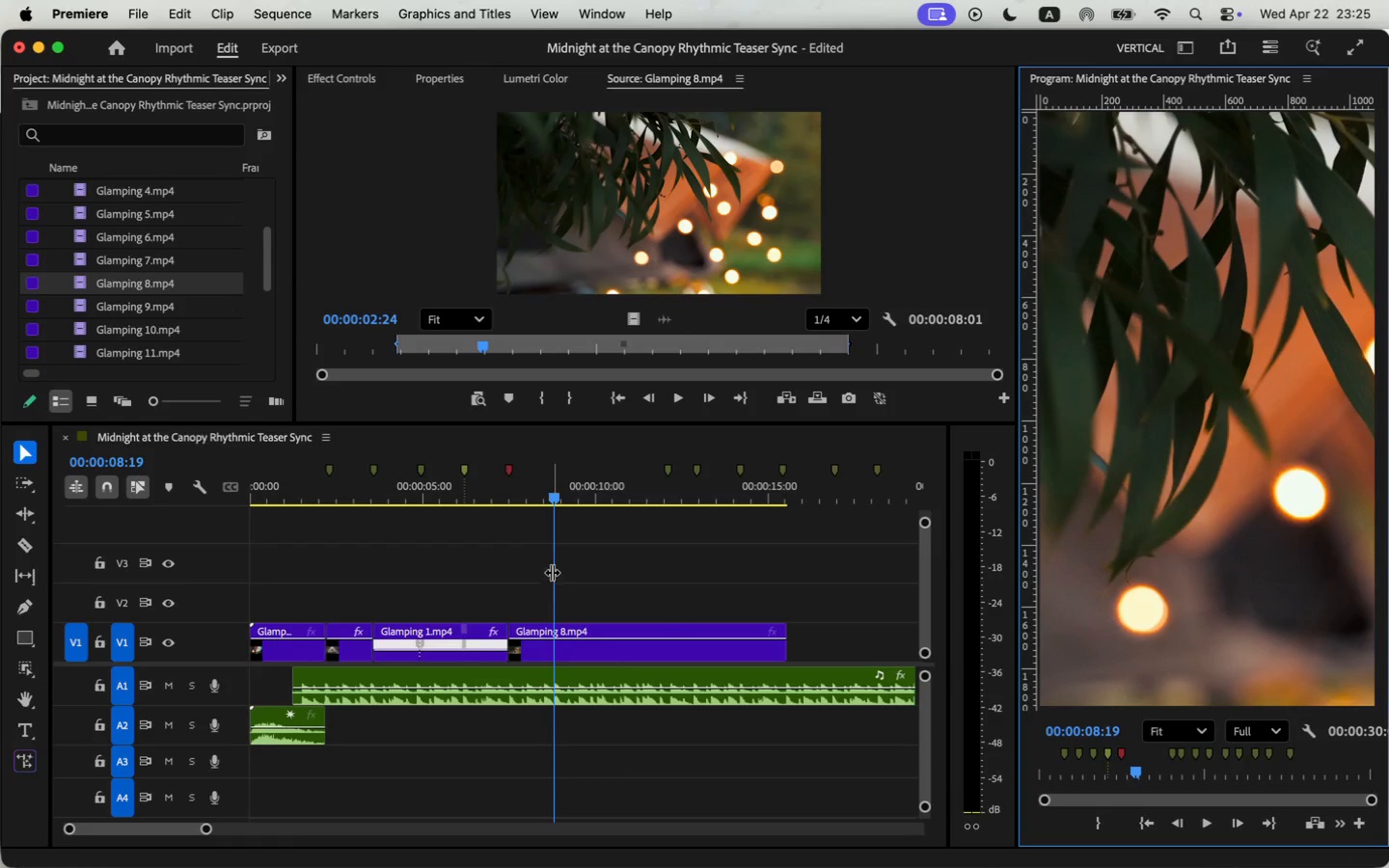 
key(Space)
 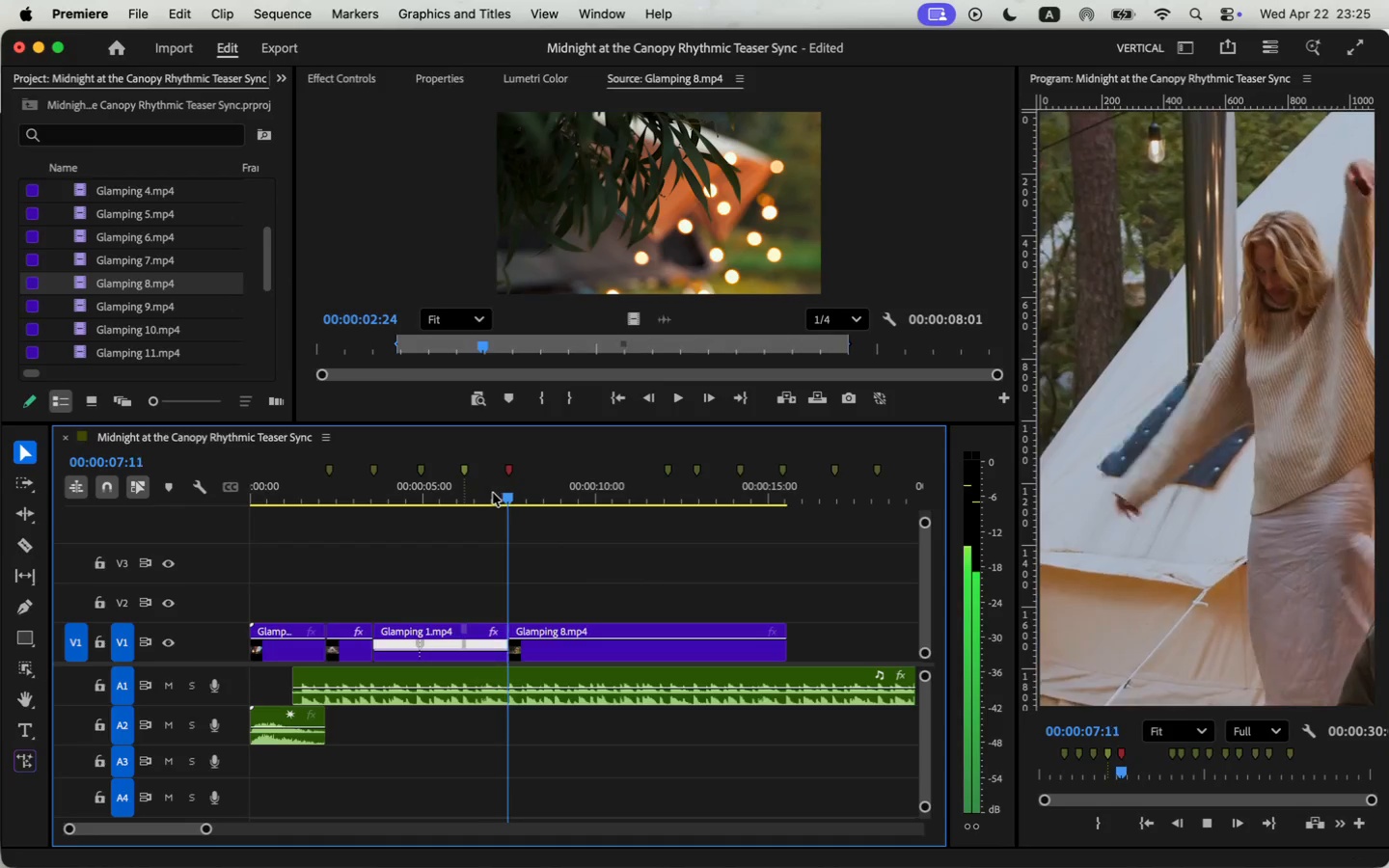 
key(Space)
 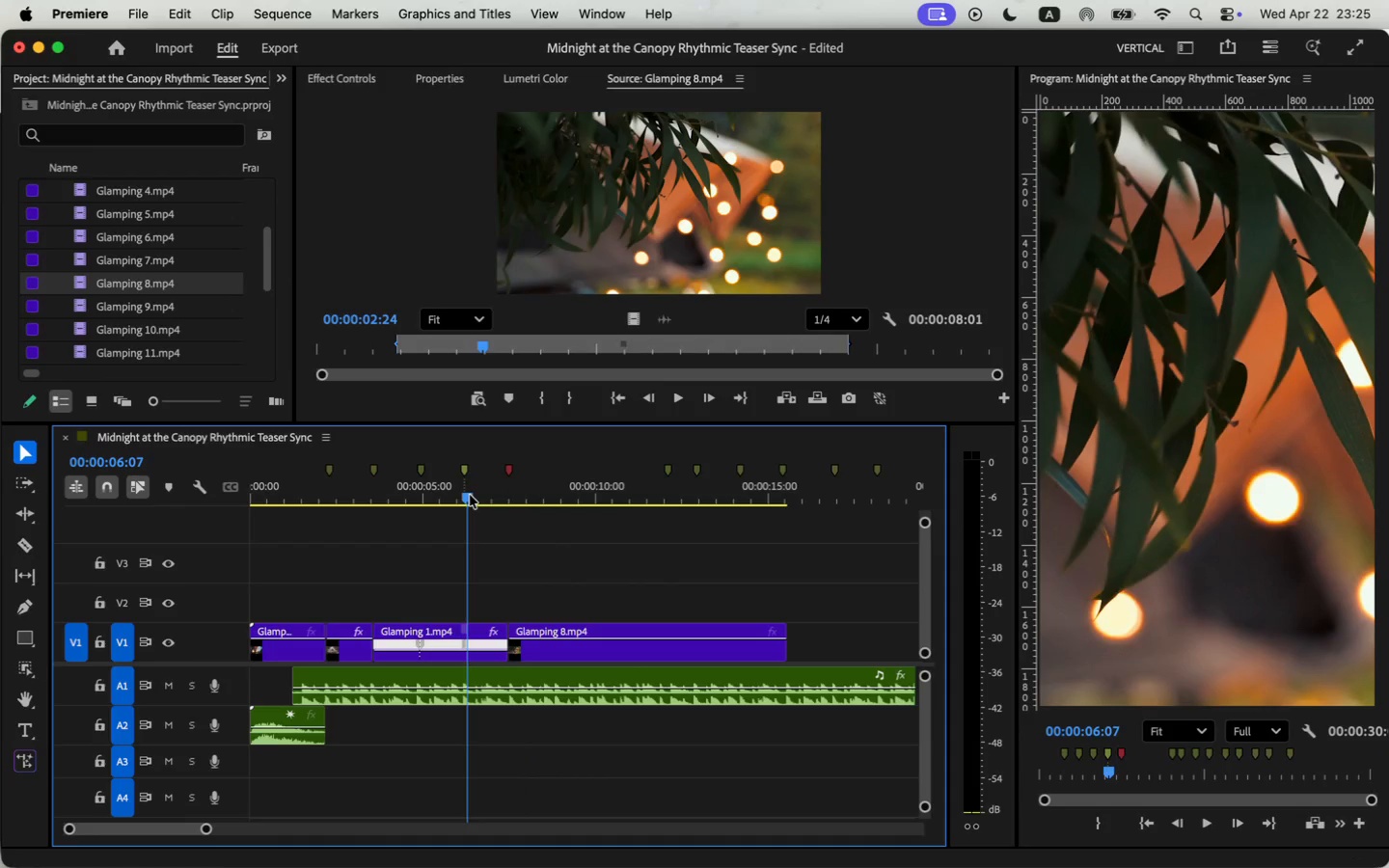 
double_click([437, 497])
 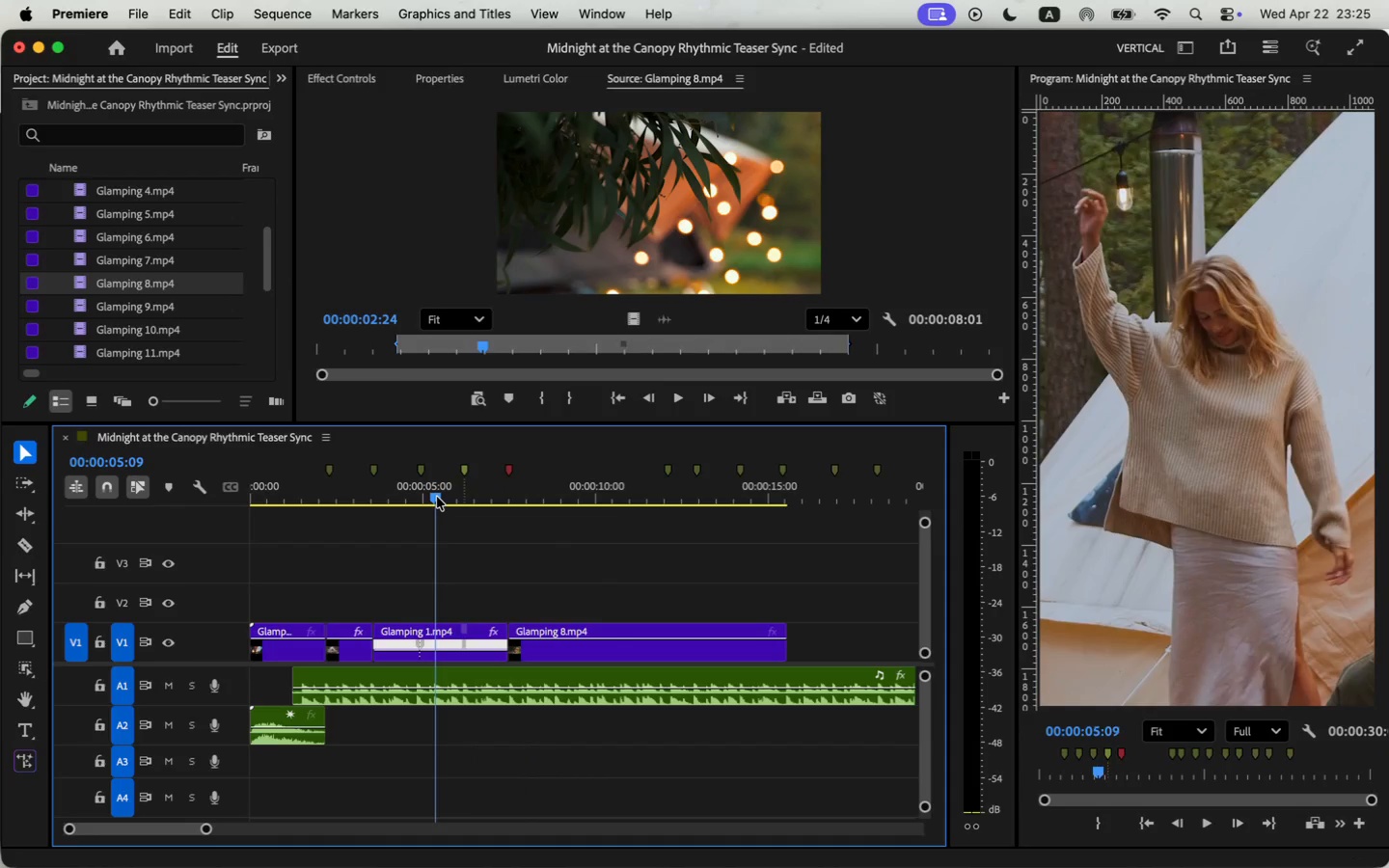 
key(Space)
 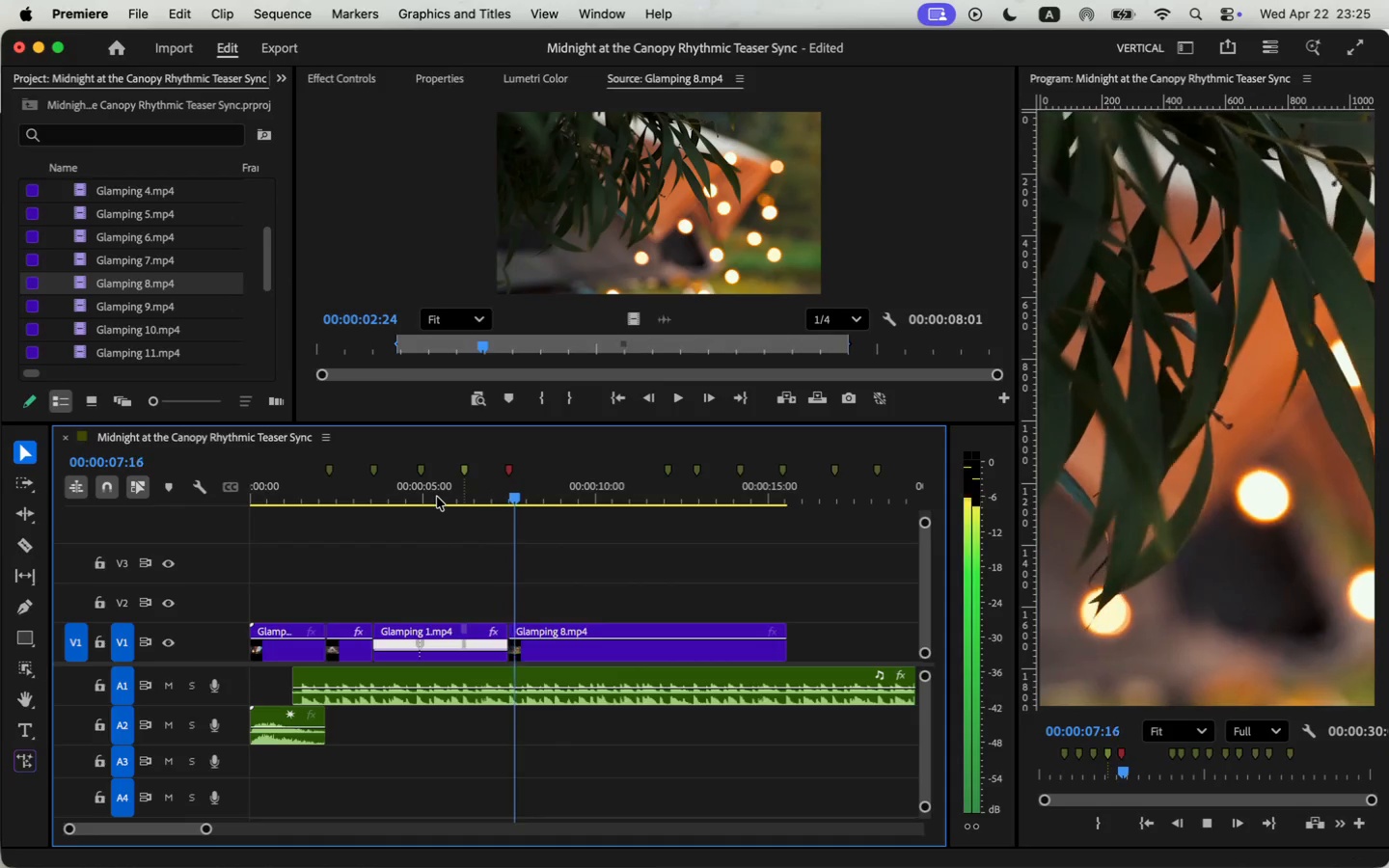 
key(Space)
 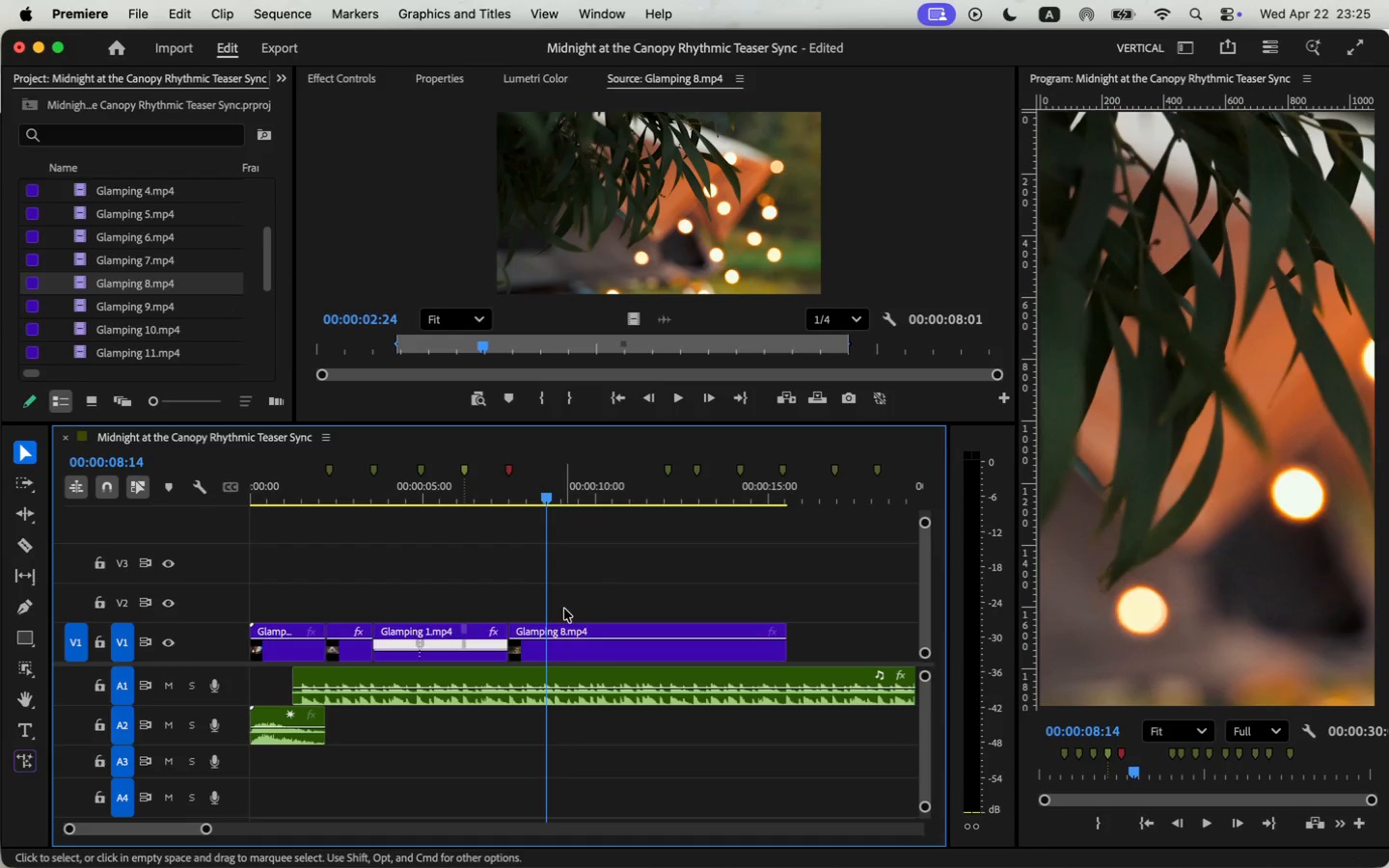 
key(M)
 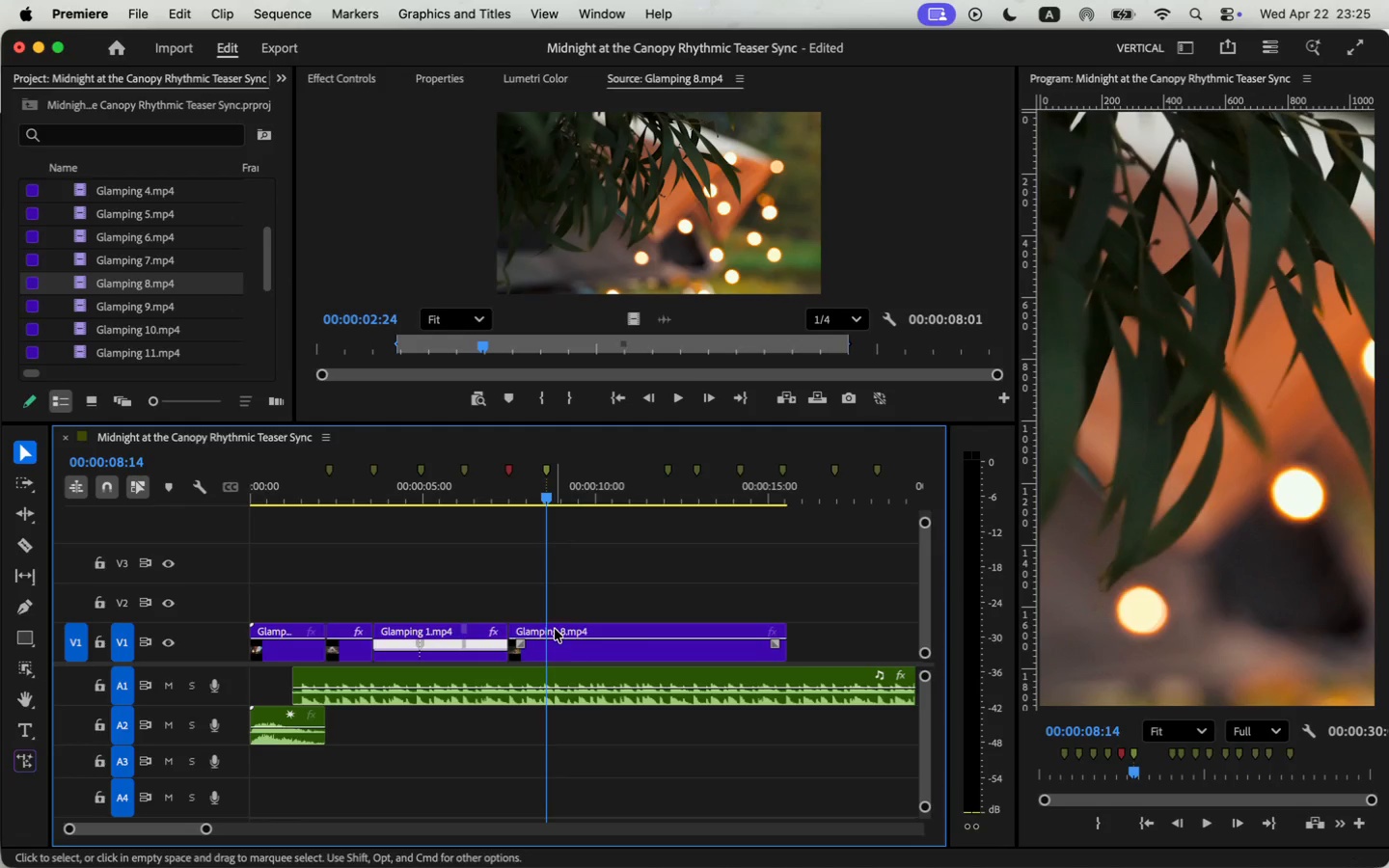 
right_click([565, 650])
 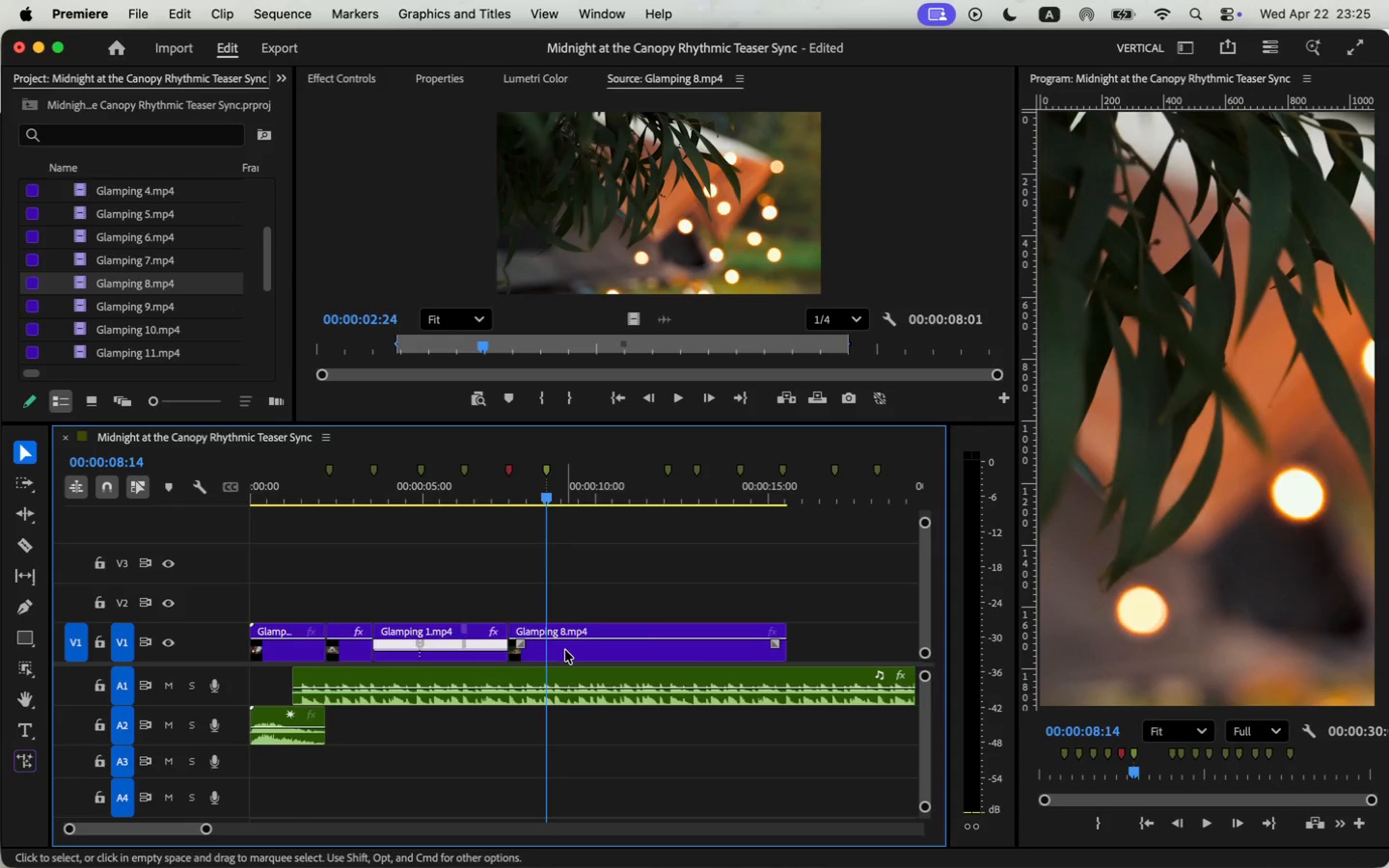 
scroll: coordinate [679, 801], scroll_direction: down, amount: 59.0
 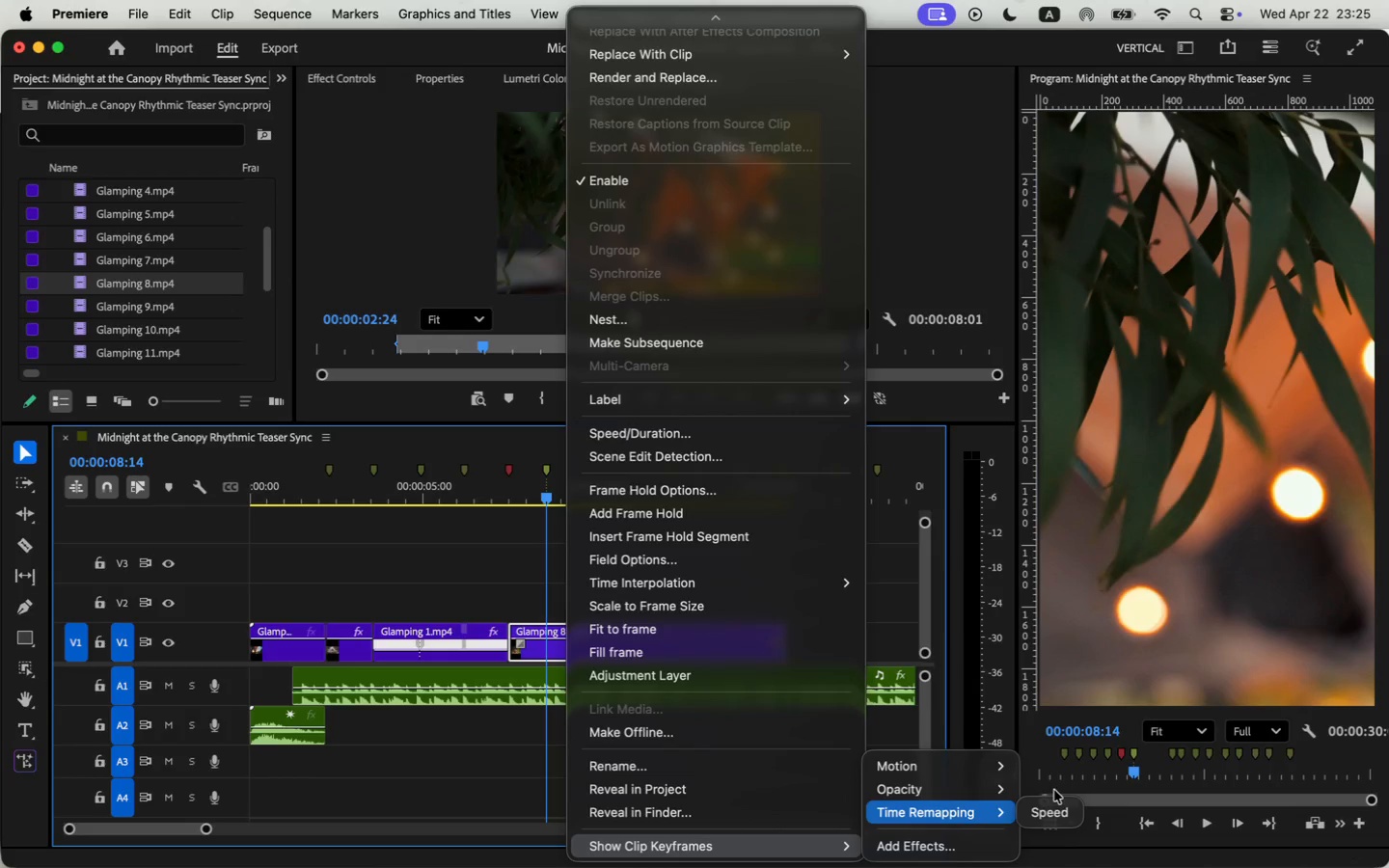 
wait(5.26)
 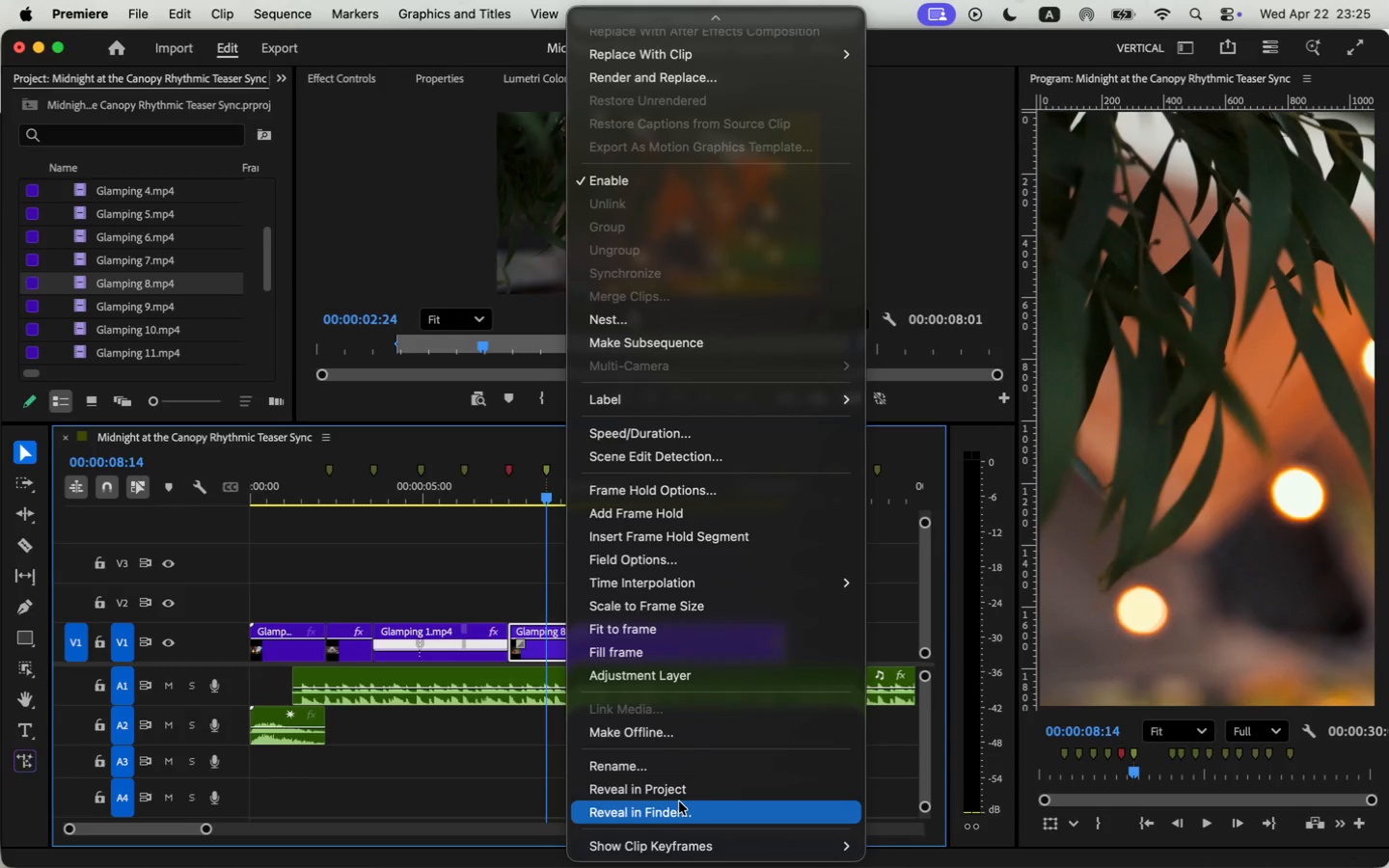 
left_click_drag(start_coordinate=[205, 828], to_coordinate=[221, 840])
 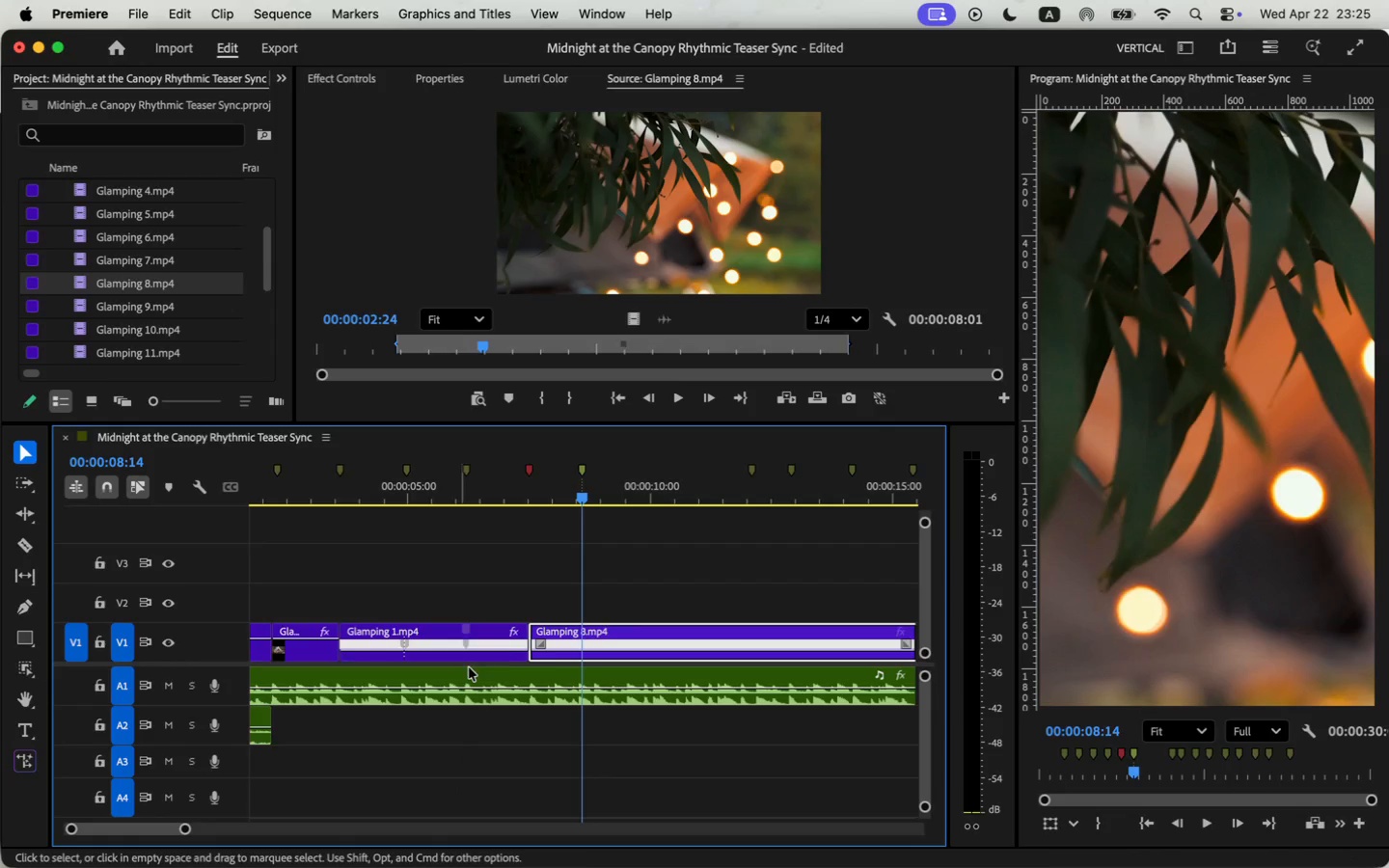 
key(V)
 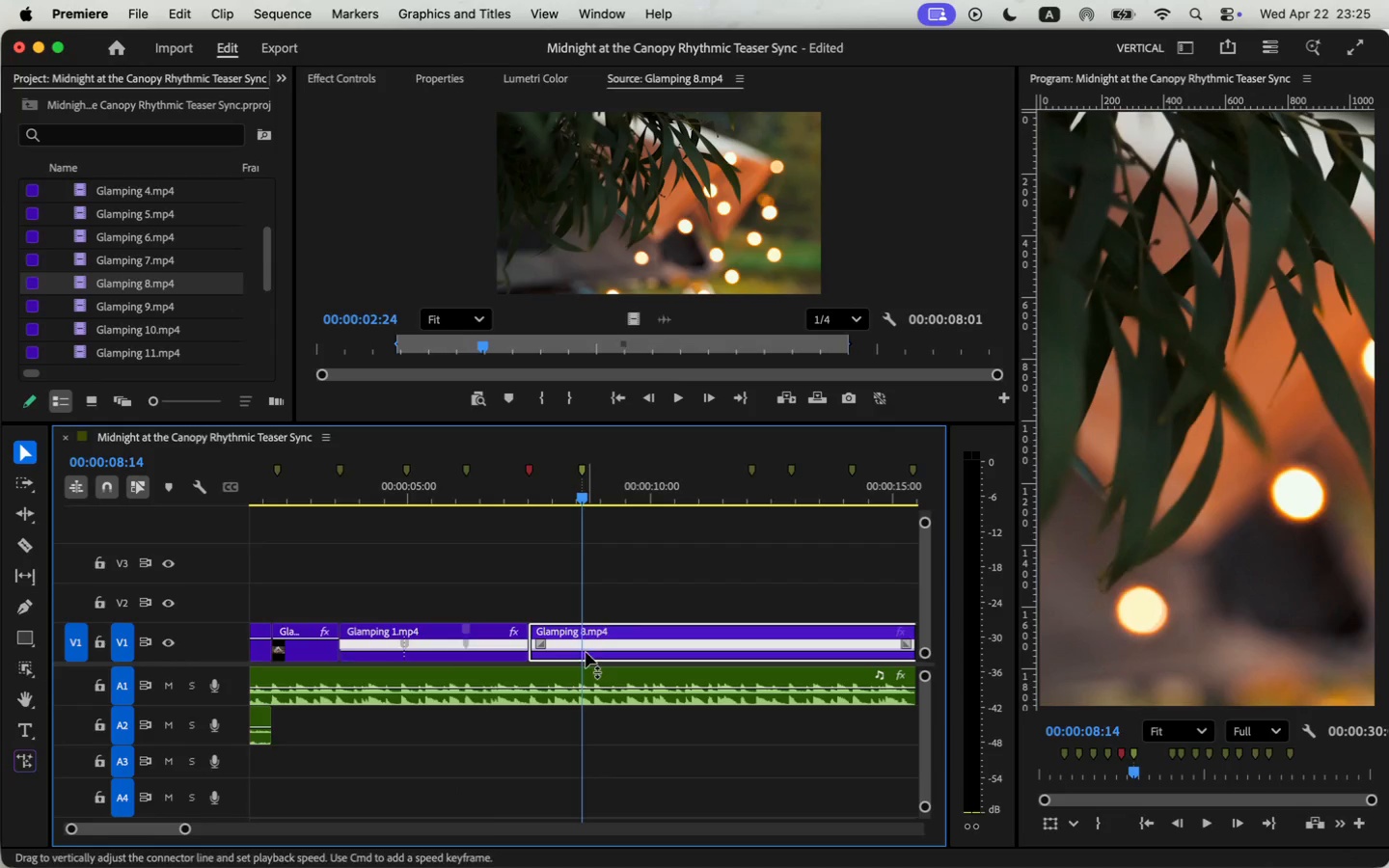 
hold_key(key=CommandLeft, duration=0.71)
left_click([581, 652])
 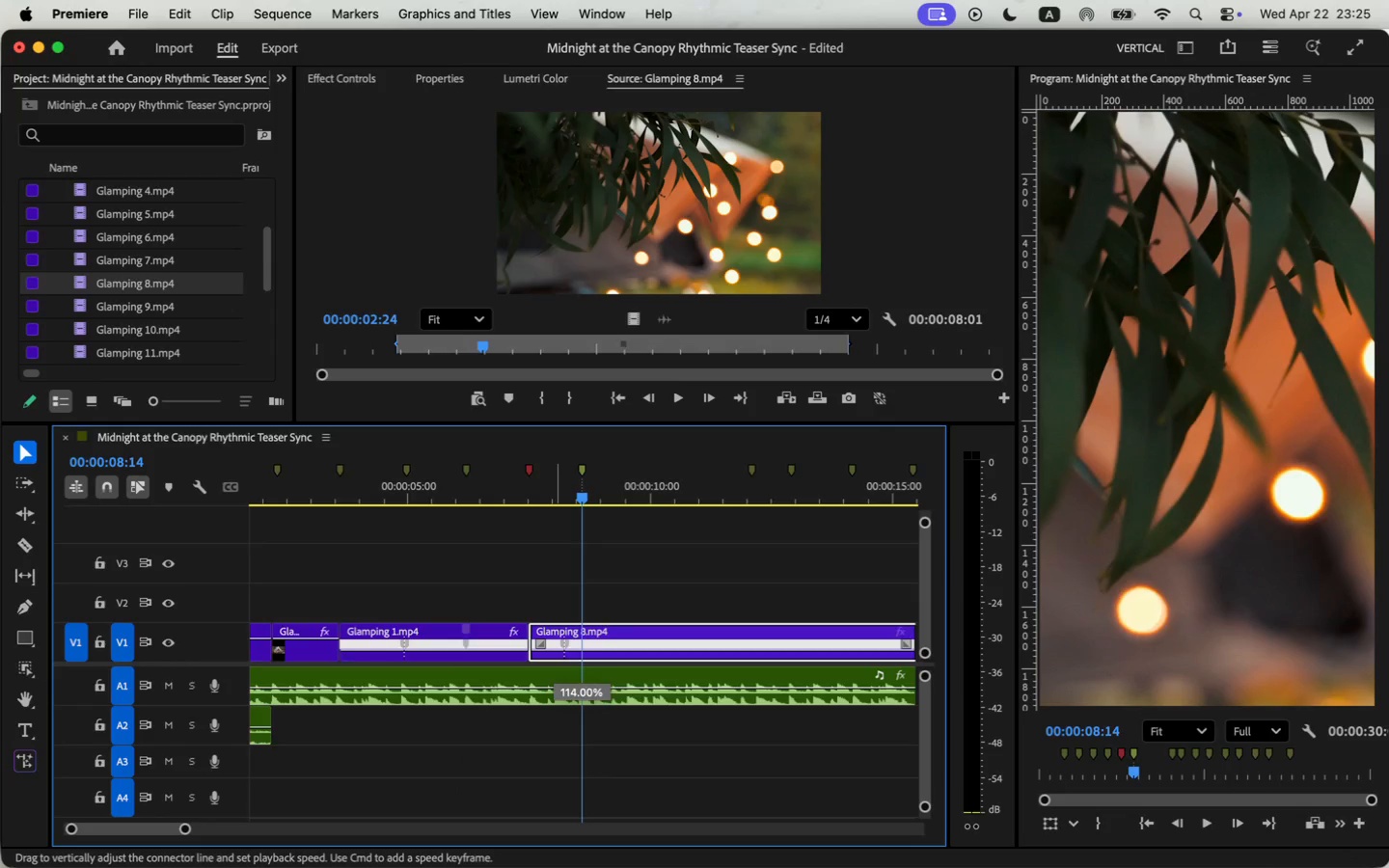 
left_click_drag(start_coordinate=[553, 650], to_coordinate=[555, 643])
 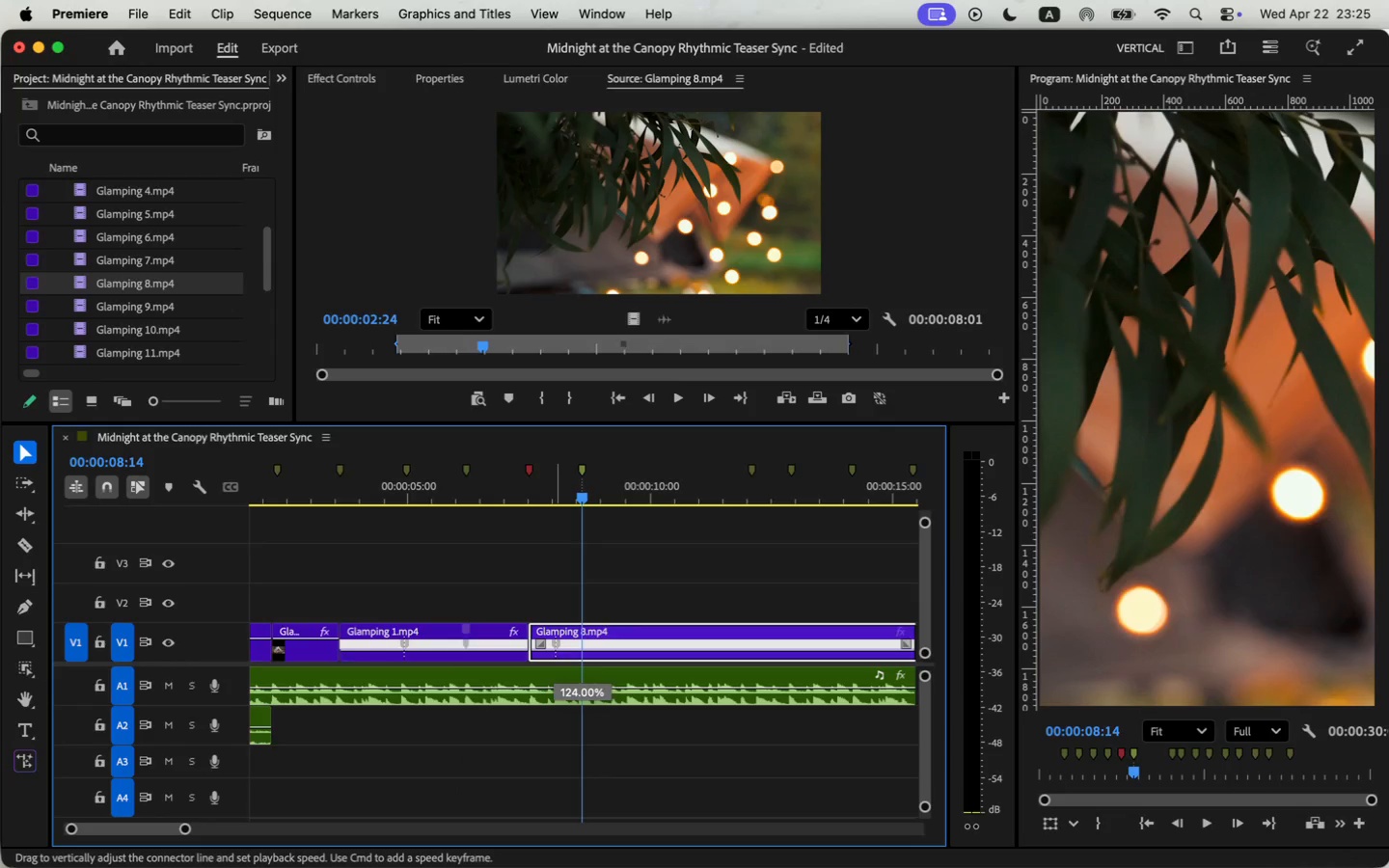 
left_click_drag(start_coordinate=[619, 624], to_coordinate=[685, 621])
 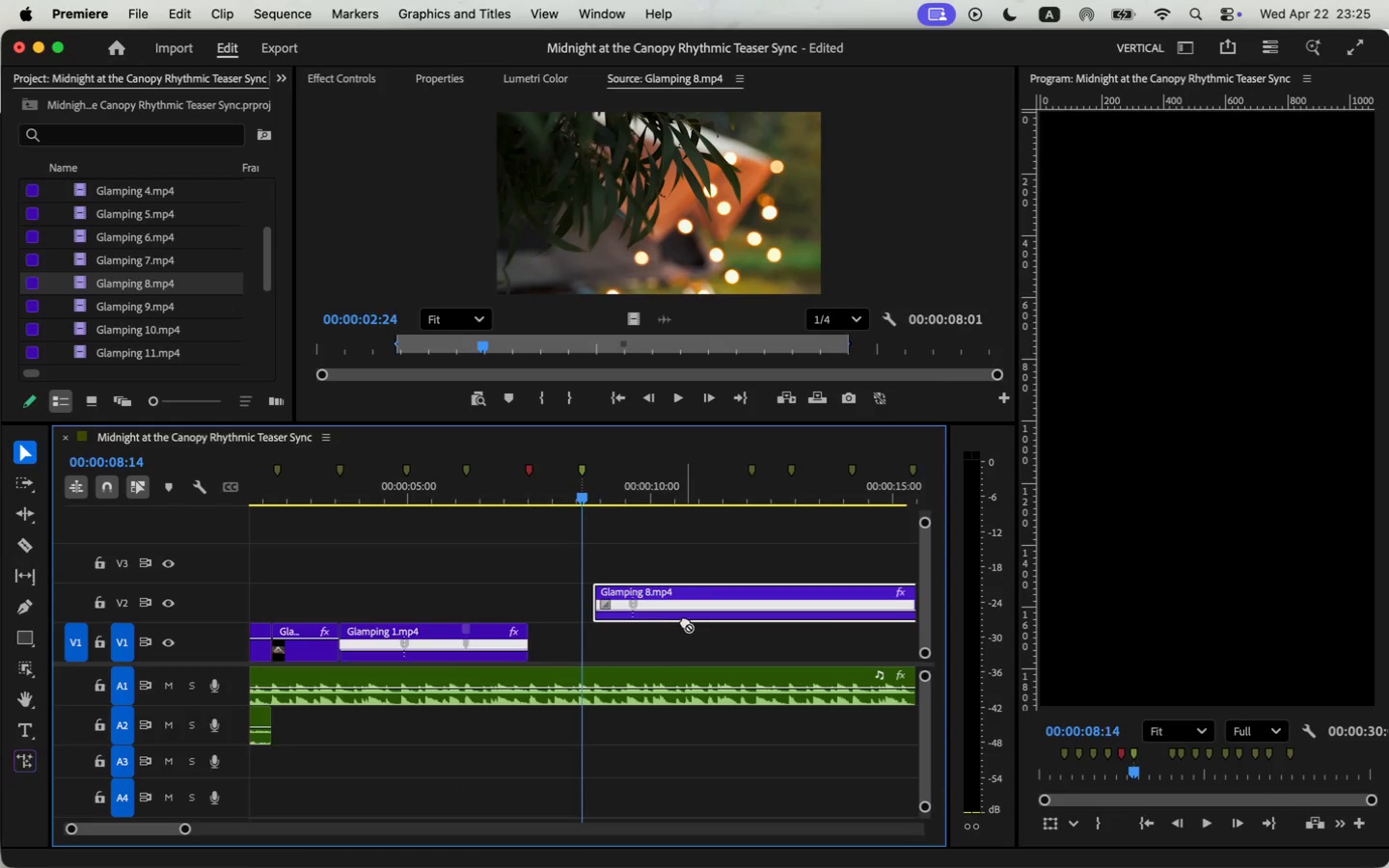 
left_click_drag(start_coordinate=[595, 598], to_coordinate=[335, 583])
 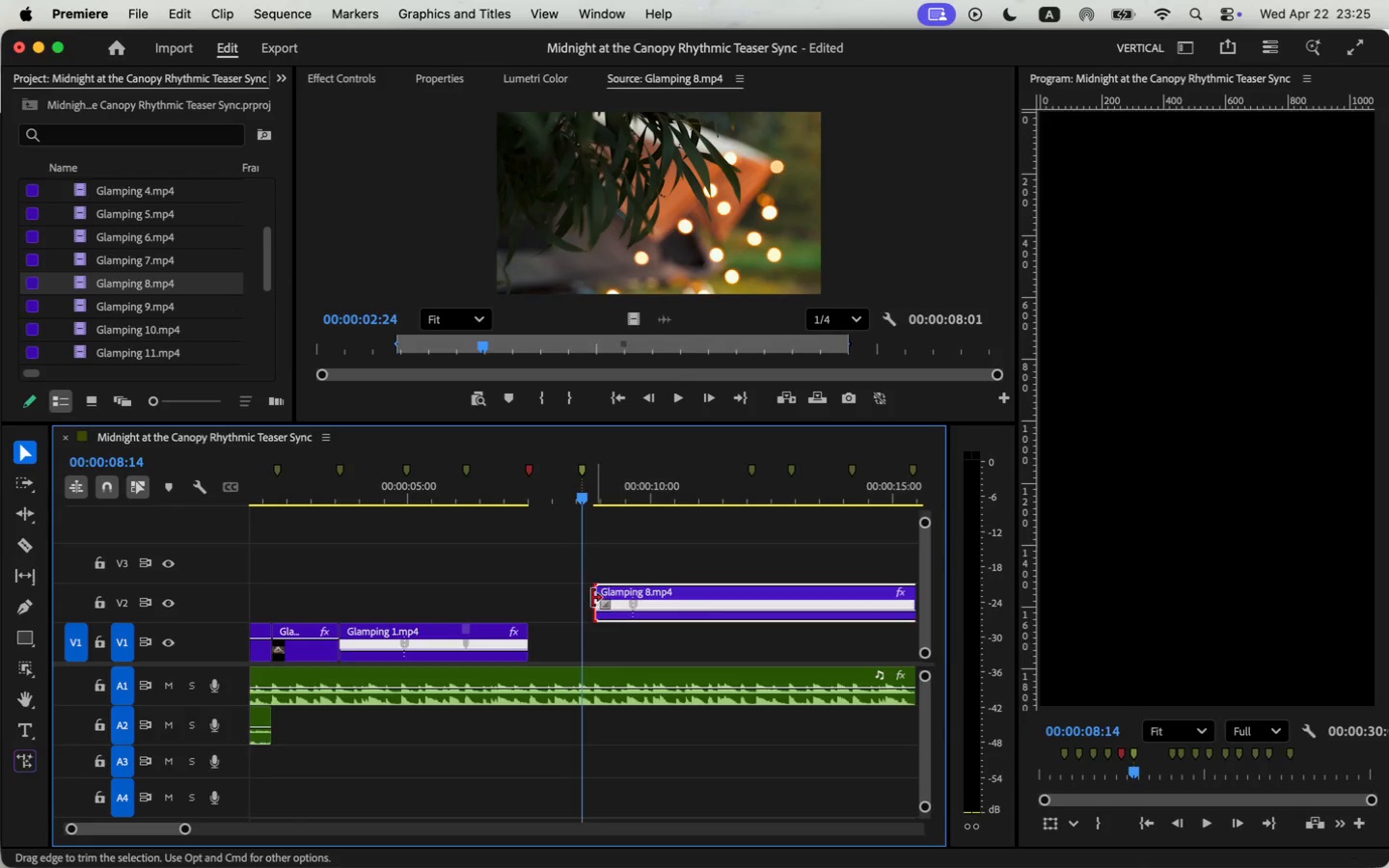 
left_click_drag(start_coordinate=[573, 605], to_coordinate=[575, 597])
 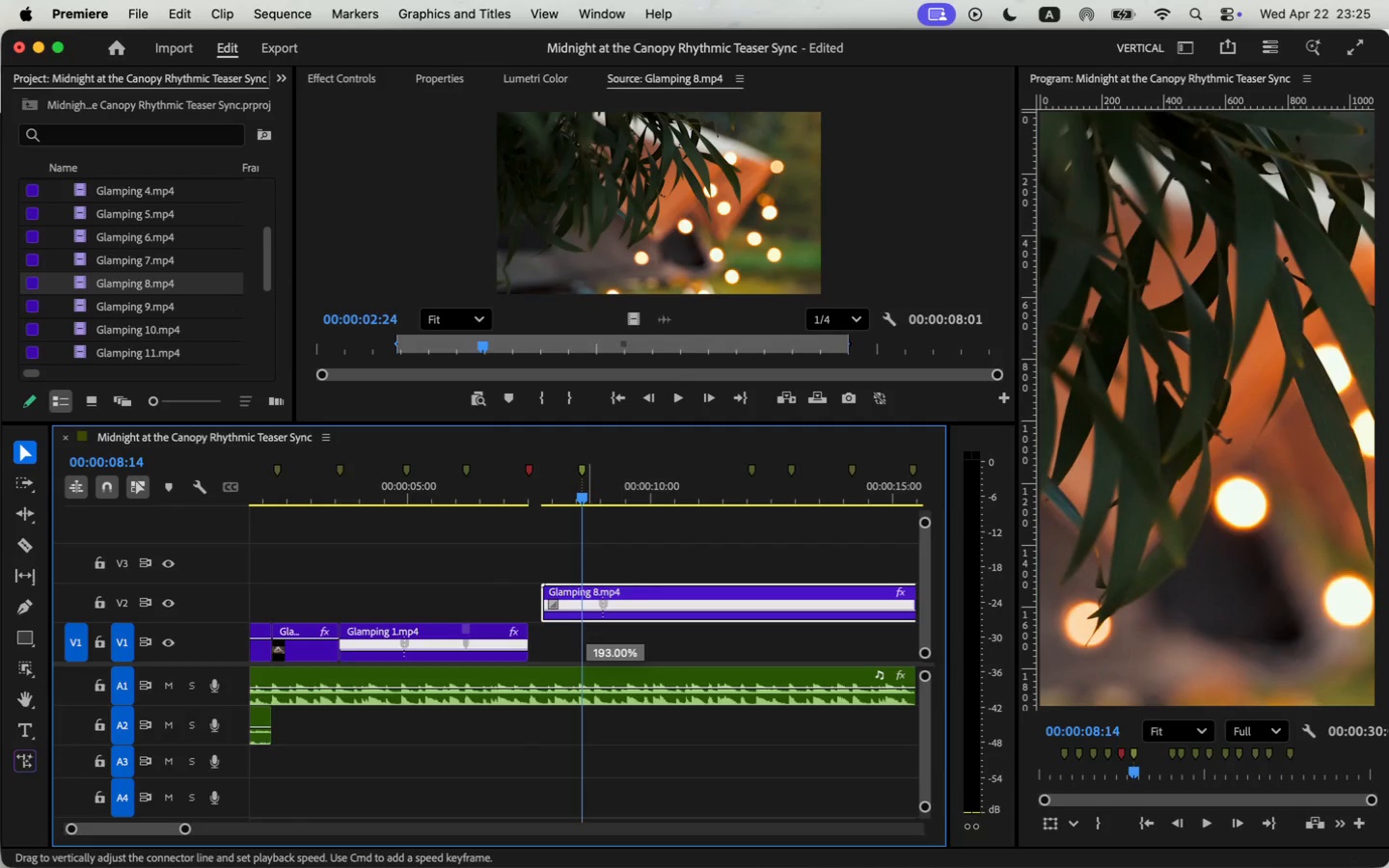 
wait(7.95)
 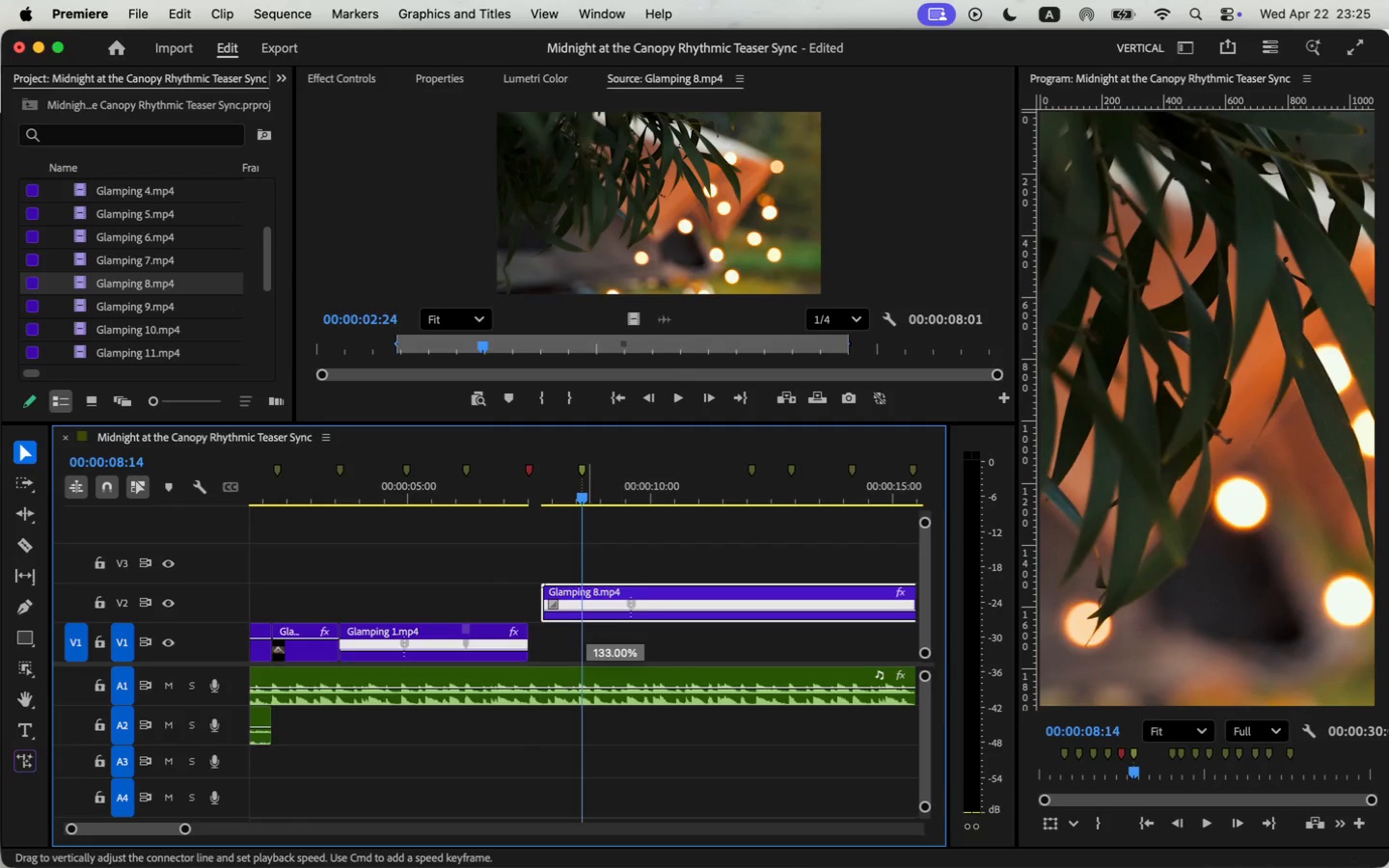 
left_click_drag(start_coordinate=[654, 597], to_coordinate=[641, 597])
 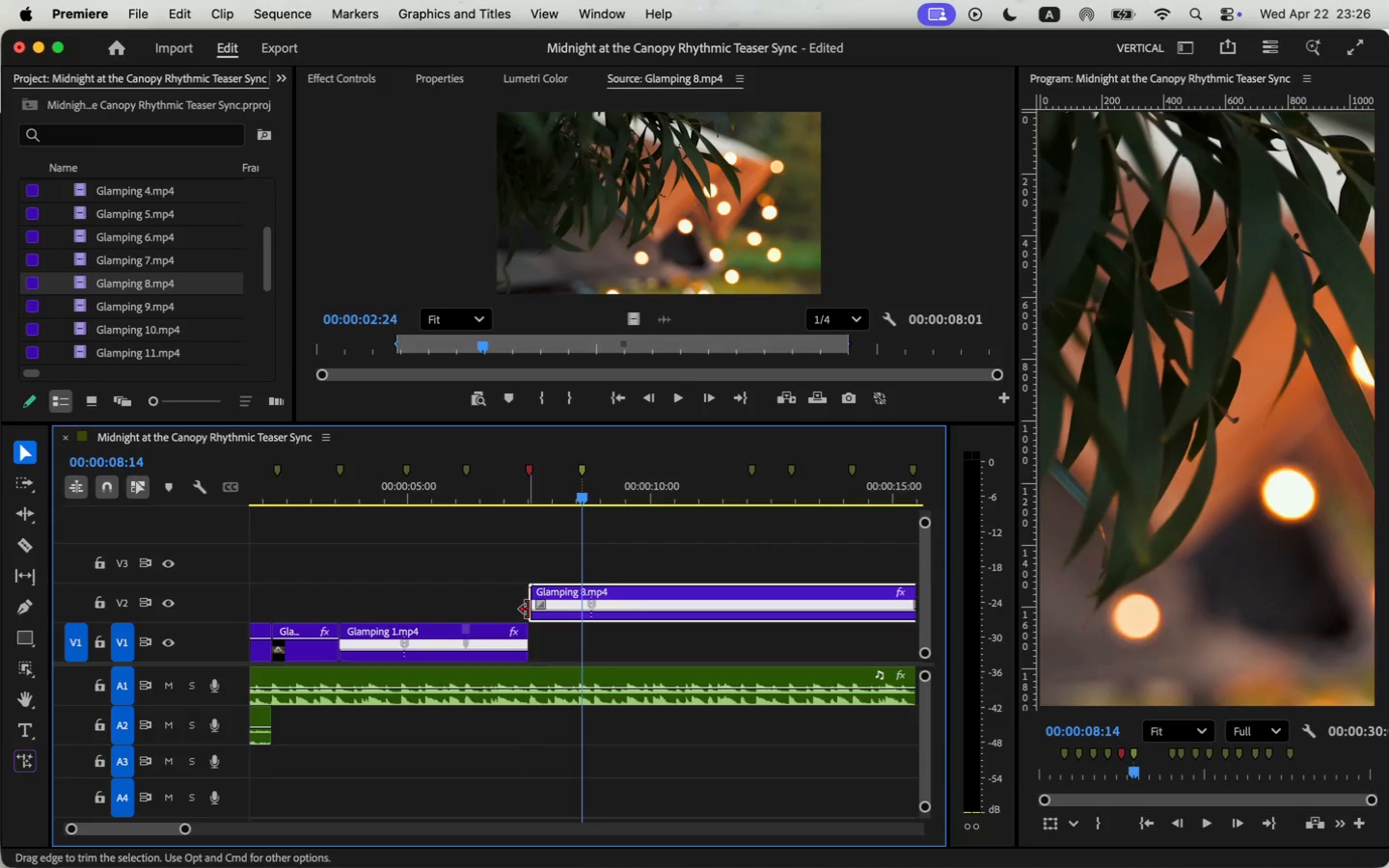 
left_click([531, 610])
 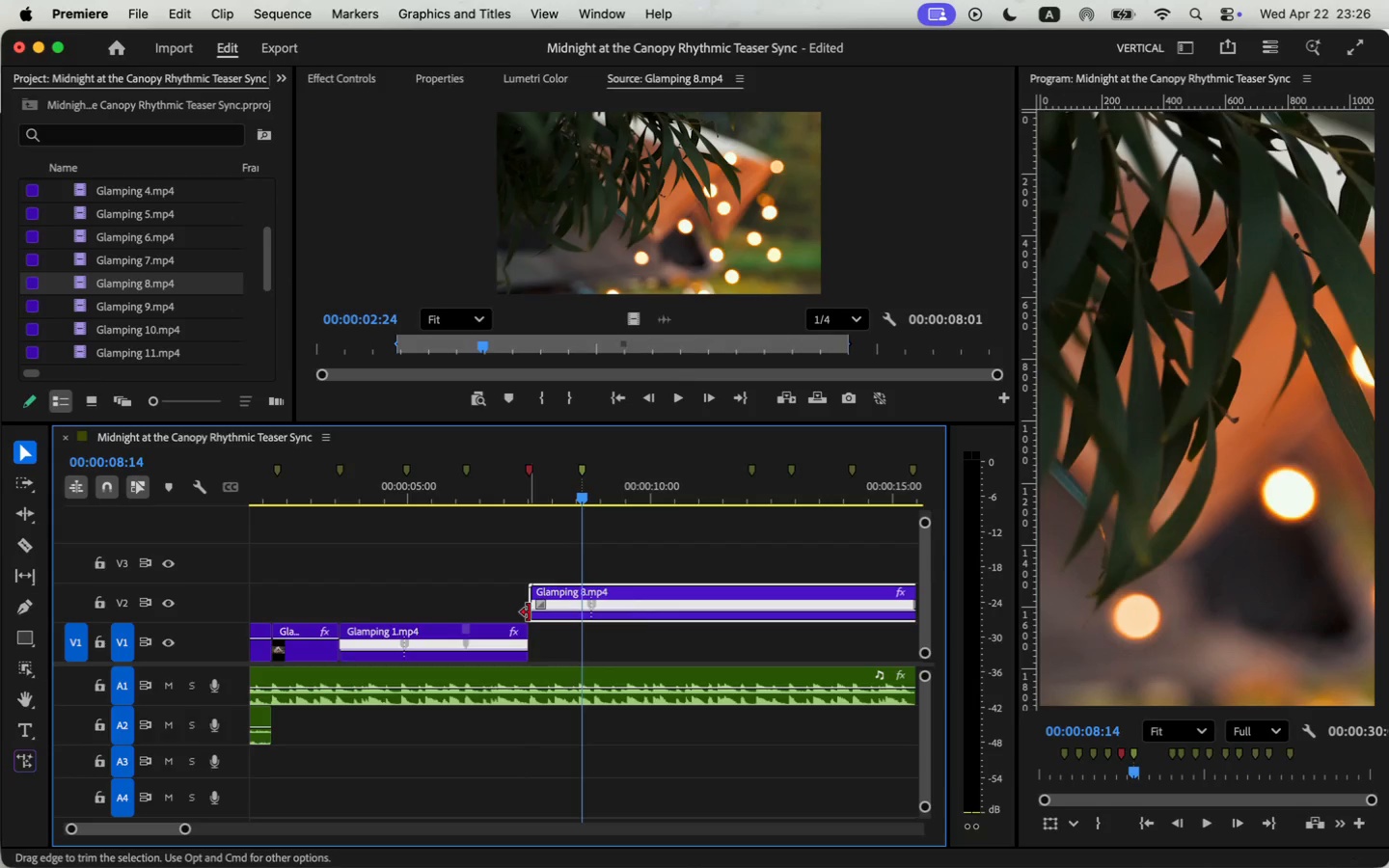 
left_click_drag(start_coordinate=[528, 613], to_coordinate=[533, 613])
 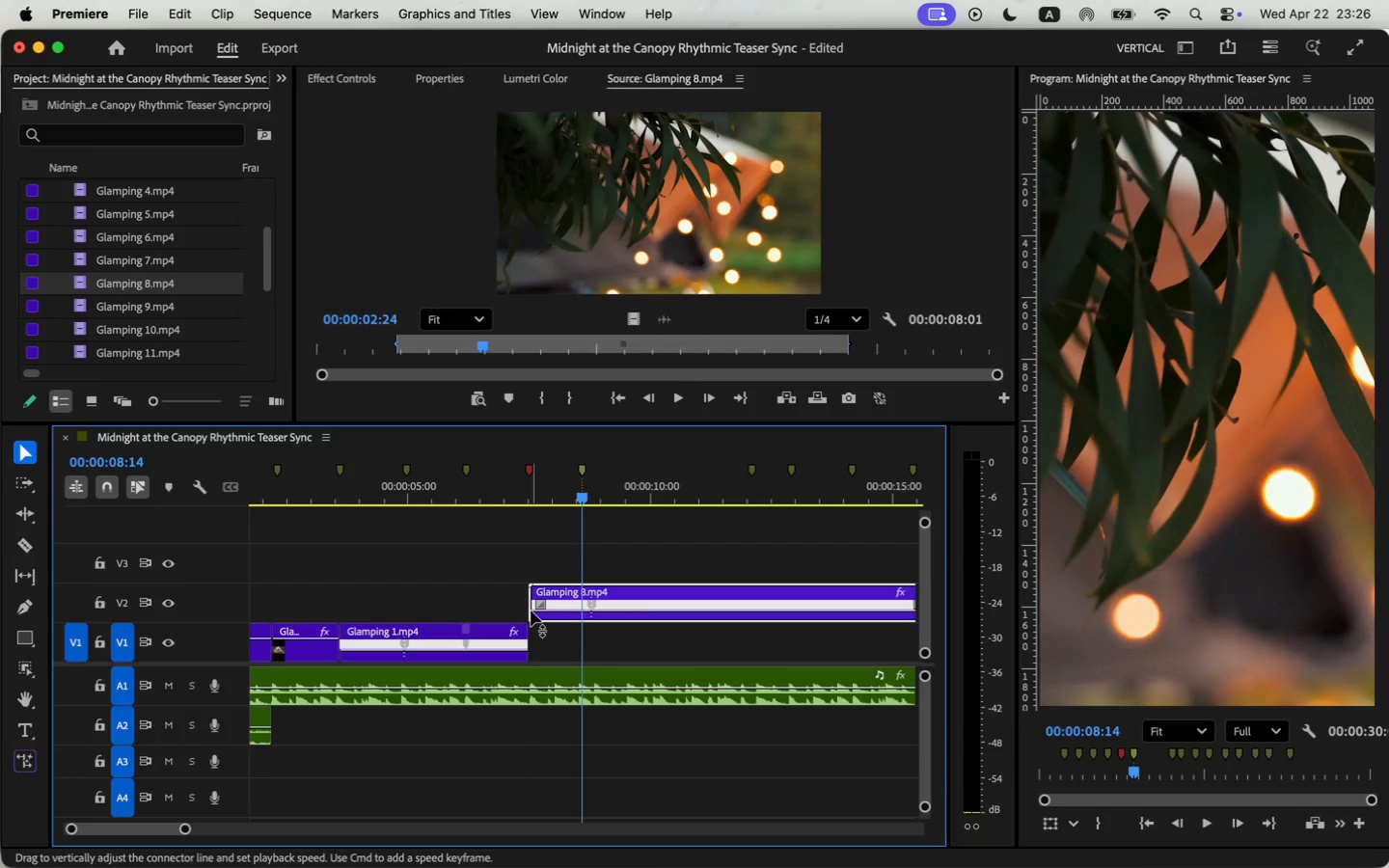 
left_click_drag(start_coordinate=[531, 596], to_coordinate=[546, 596])
 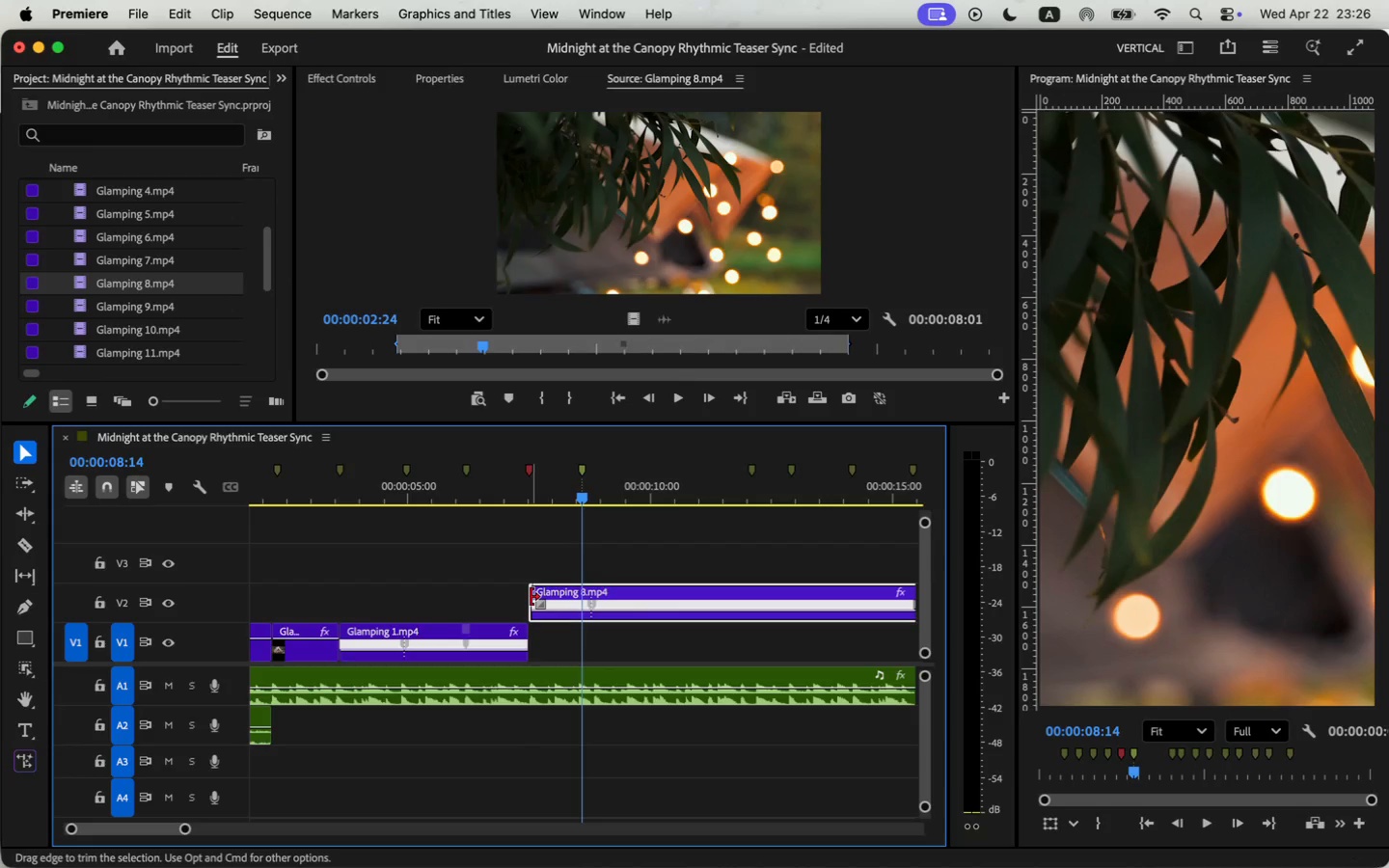 
left_click_drag(start_coordinate=[638, 600], to_coordinate=[628, 601])
 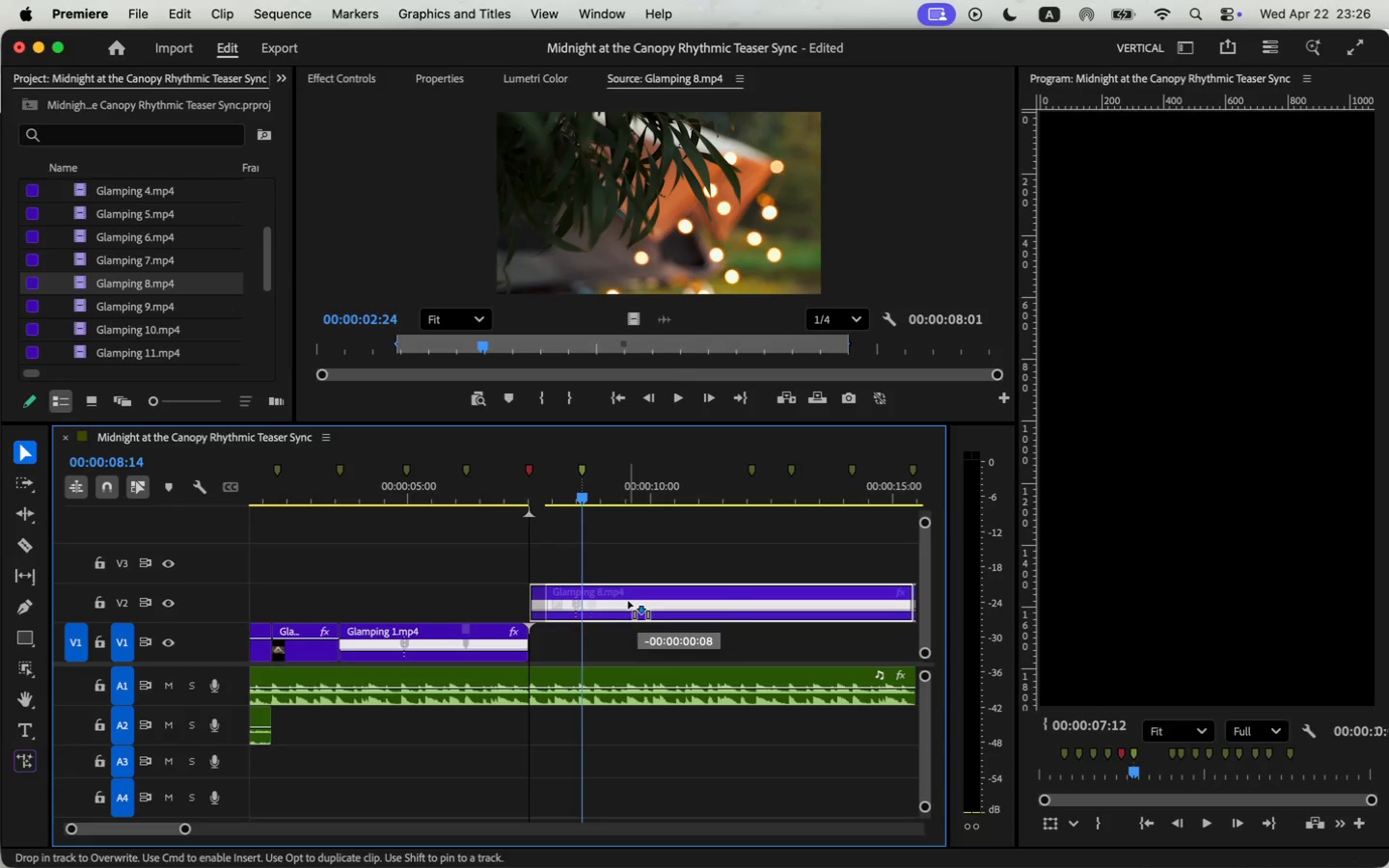 
left_click_drag(start_coordinate=[187, 823], to_coordinate=[154, 833])
 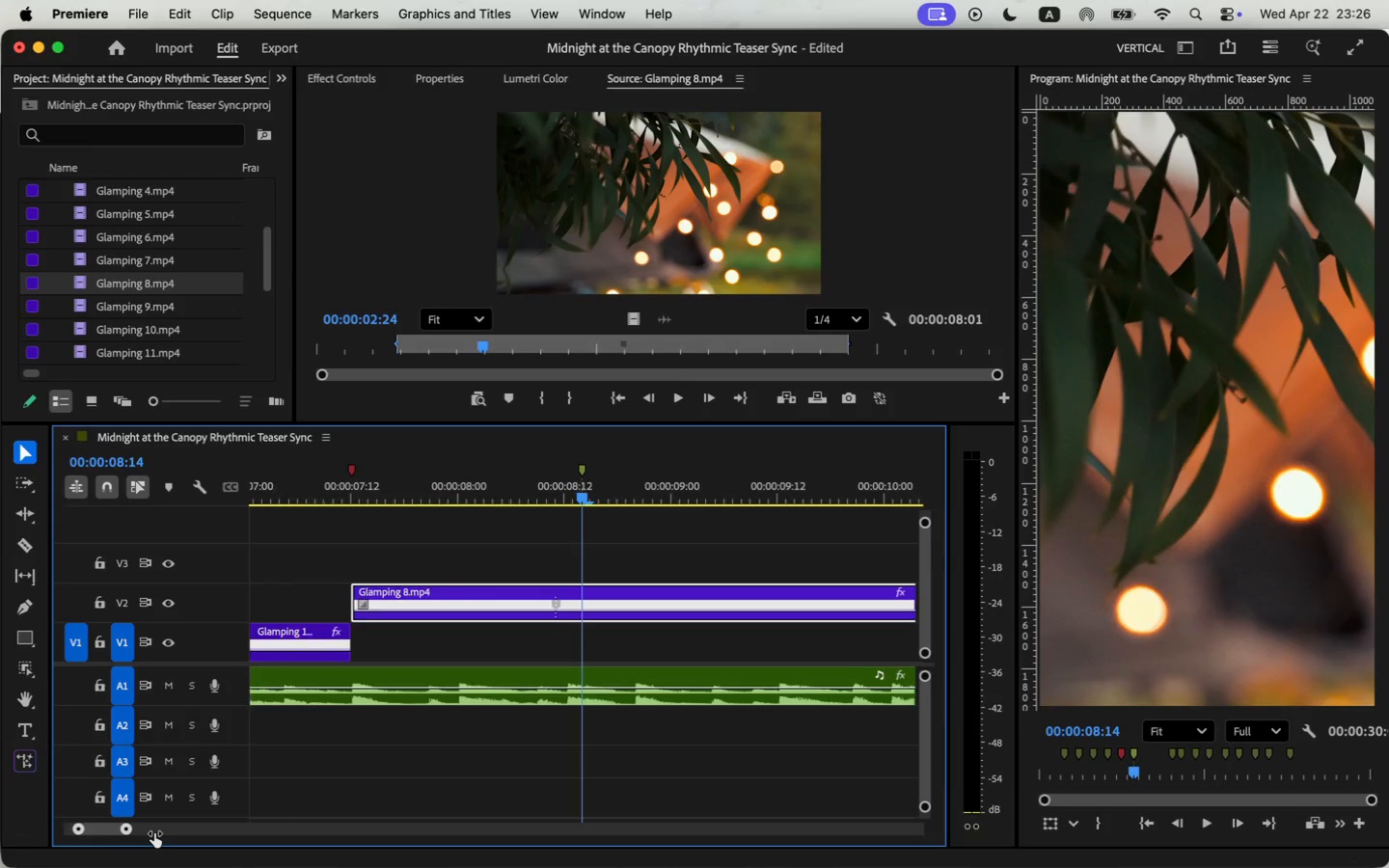 
left_click_drag(start_coordinate=[630, 600], to_coordinate=[657, 599])
 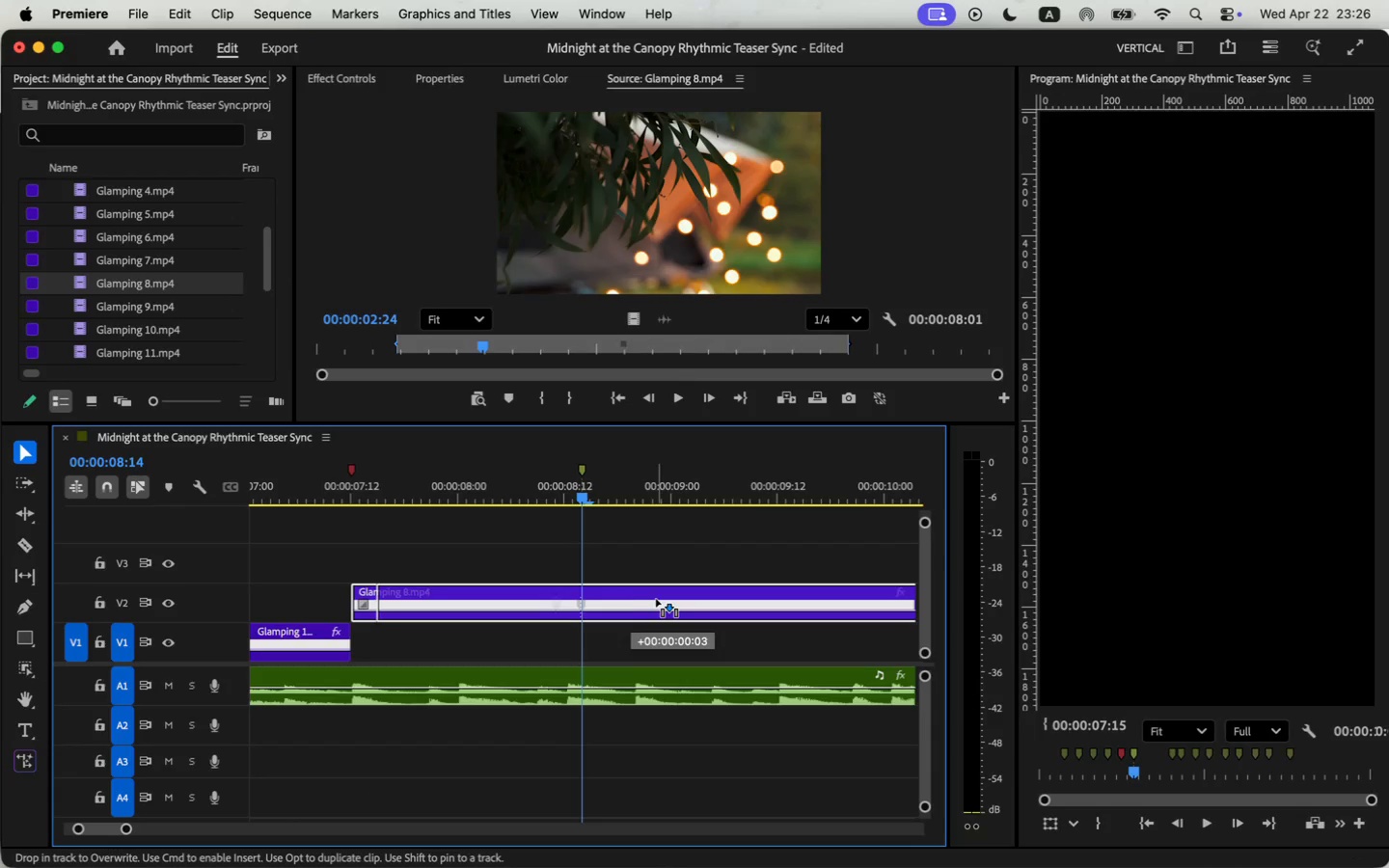 
left_click_drag(start_coordinate=[382, 600], to_coordinate=[352, 601])
 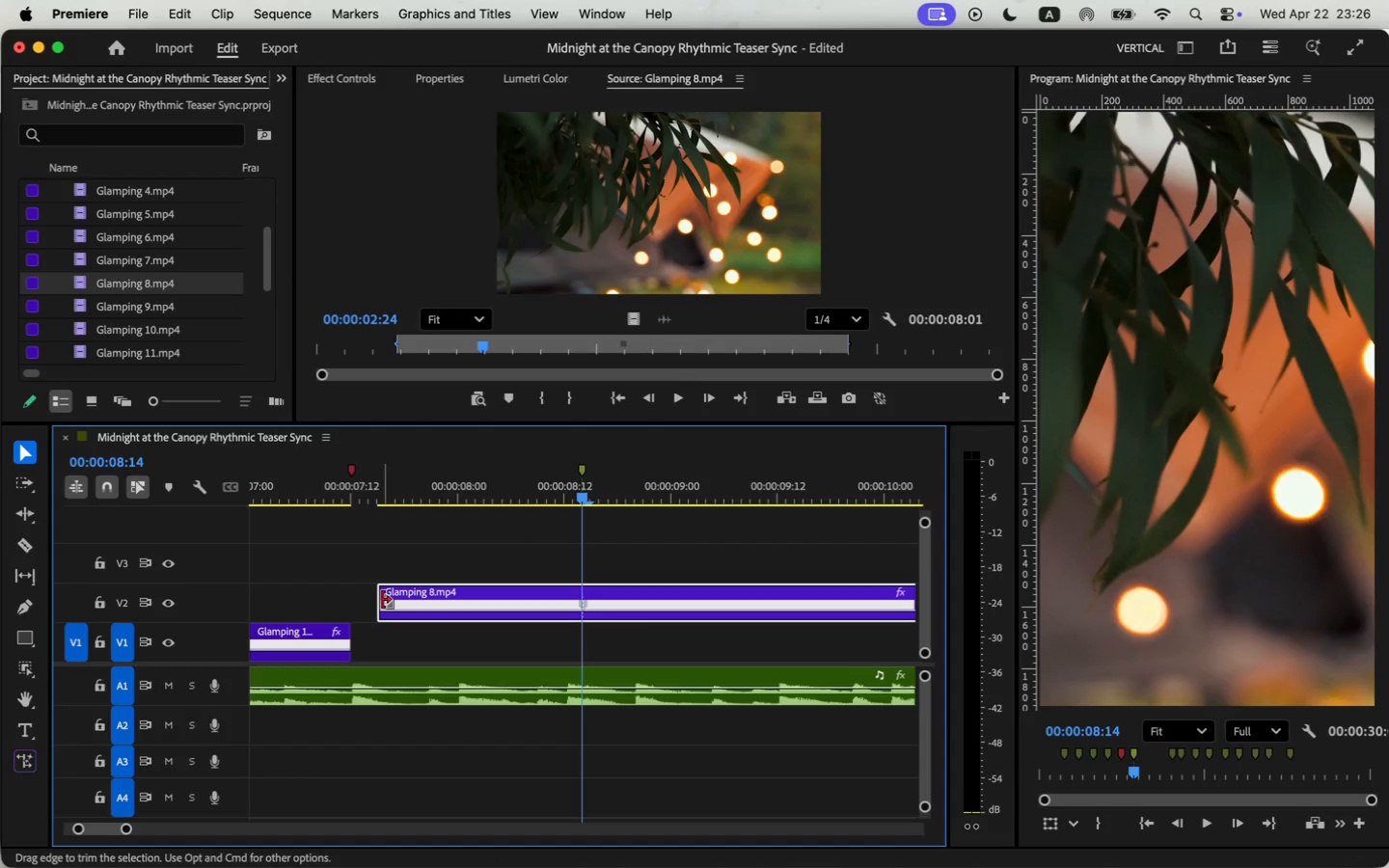 
left_click_drag(start_coordinate=[432, 598], to_coordinate=[430, 631])
 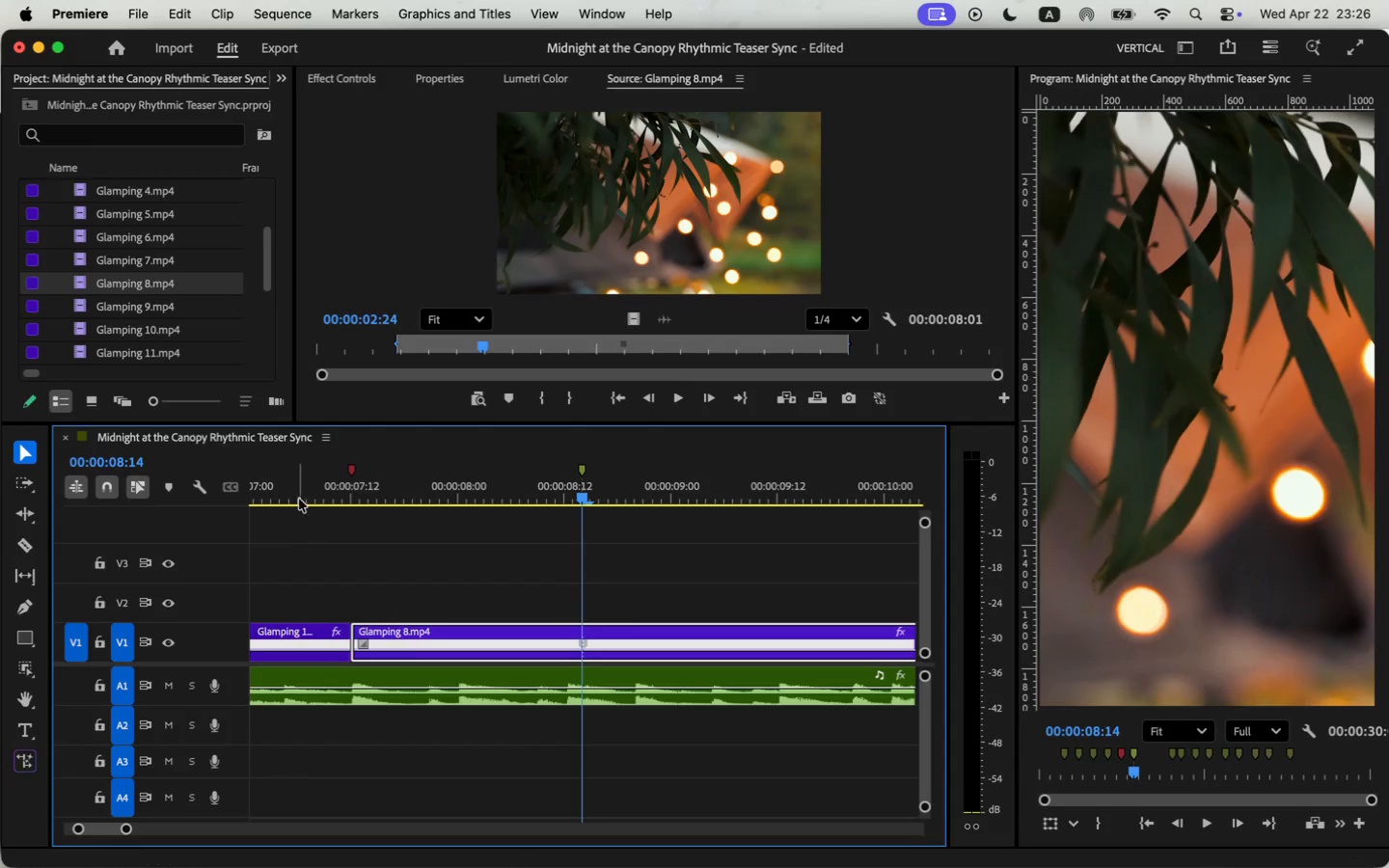 
key(Space)
 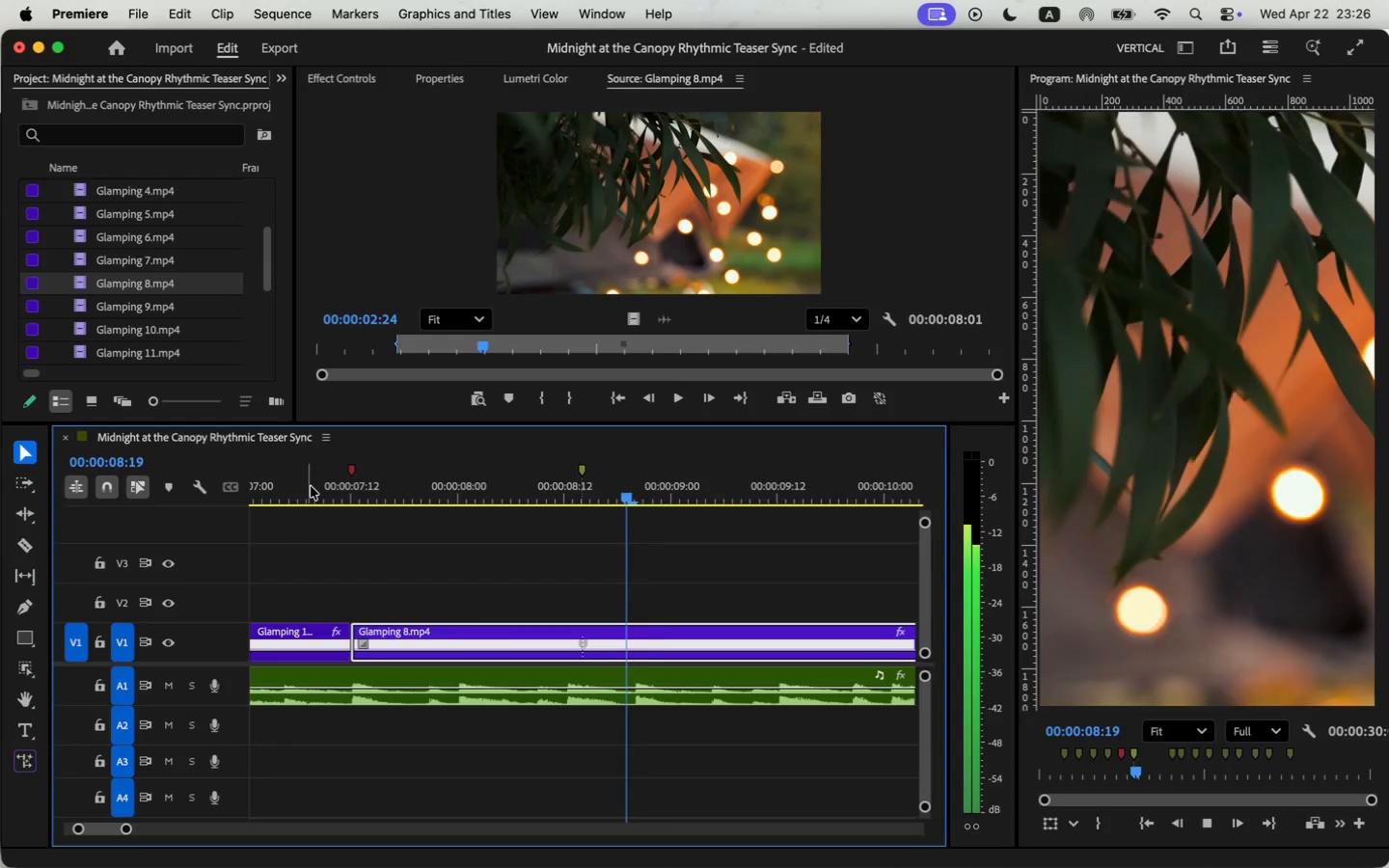 
key(Space)
 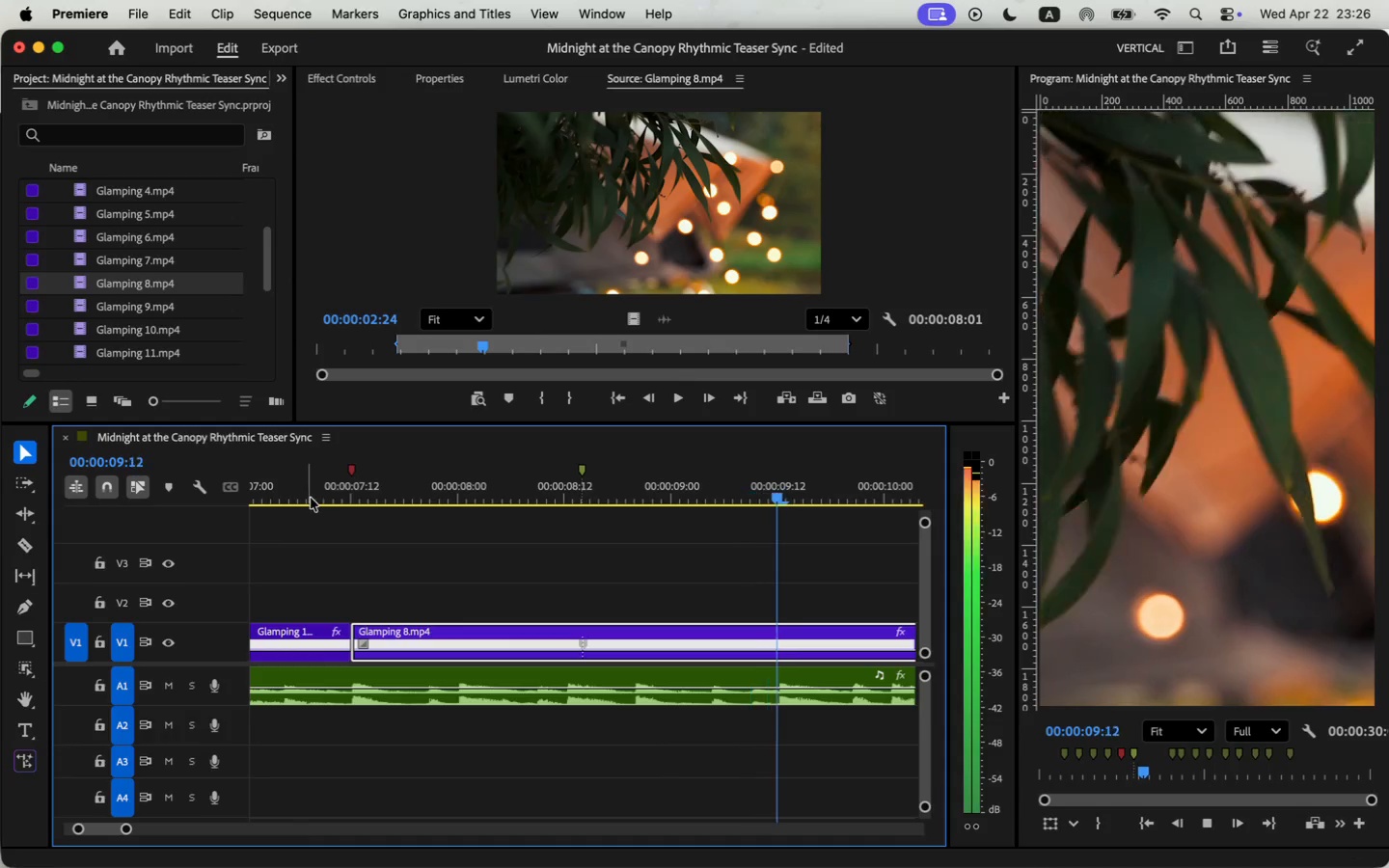 
left_click_drag(start_coordinate=[629, 654], to_coordinate=[629, 659])
 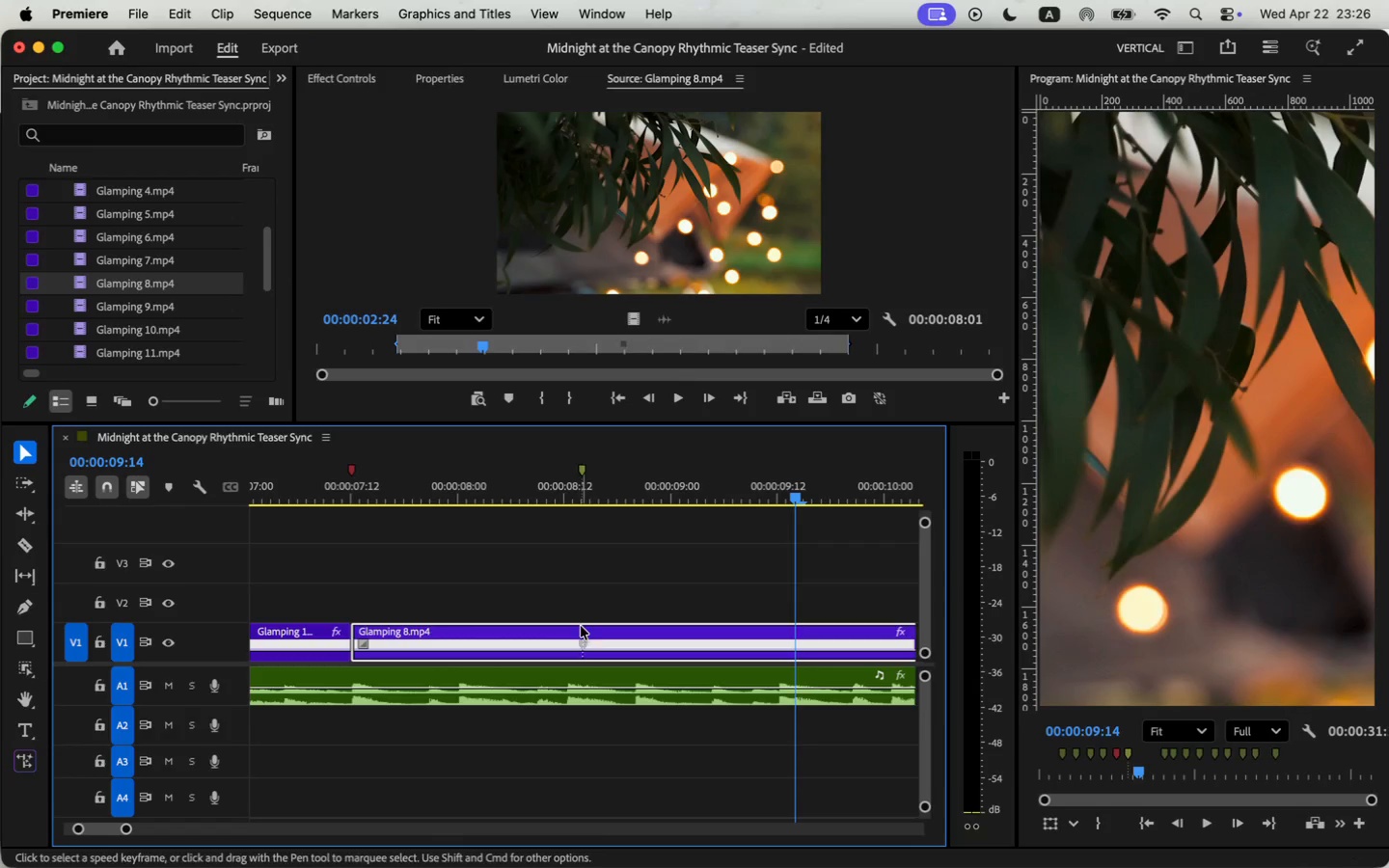 
key(Space)
 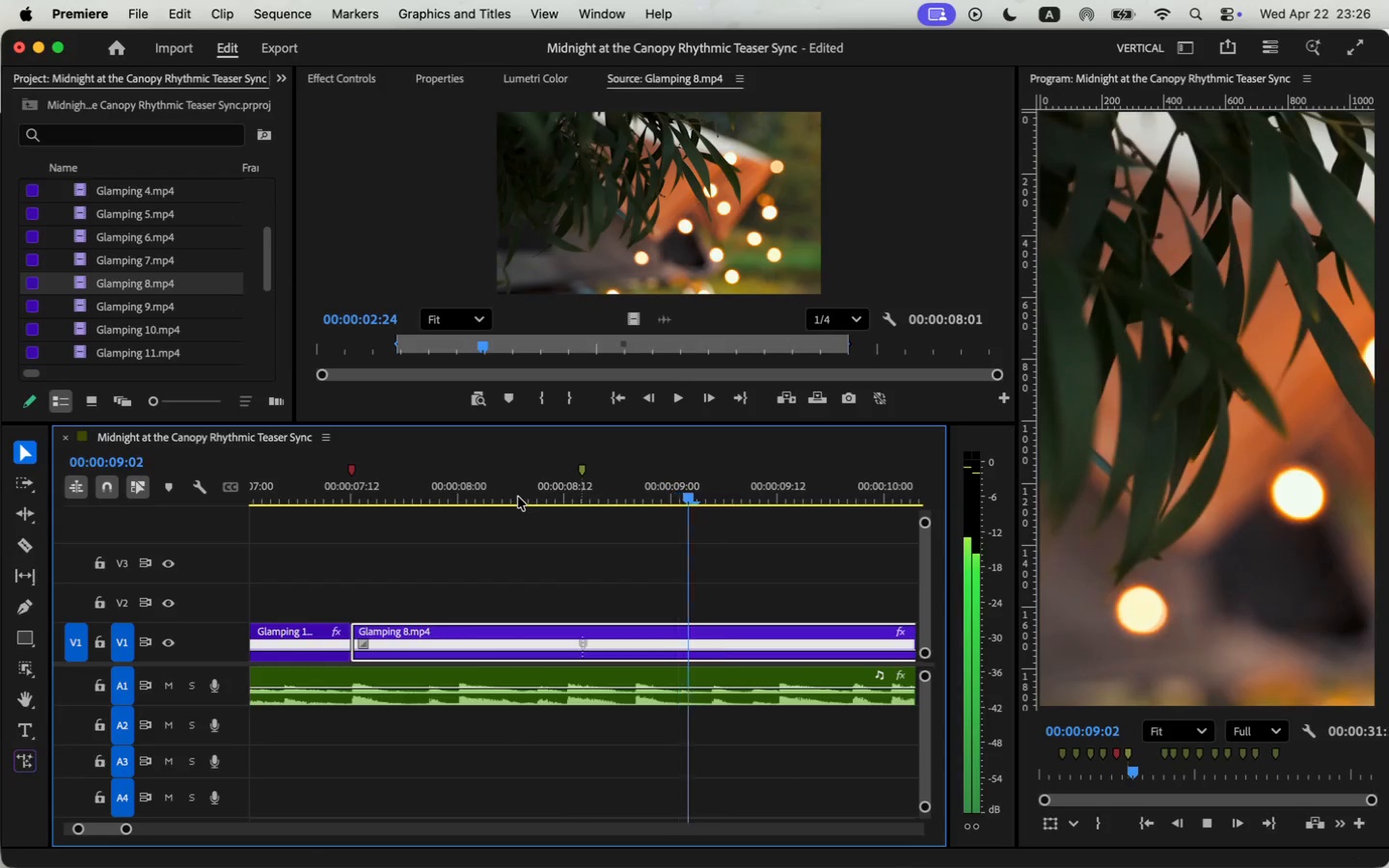 
key(Space)
 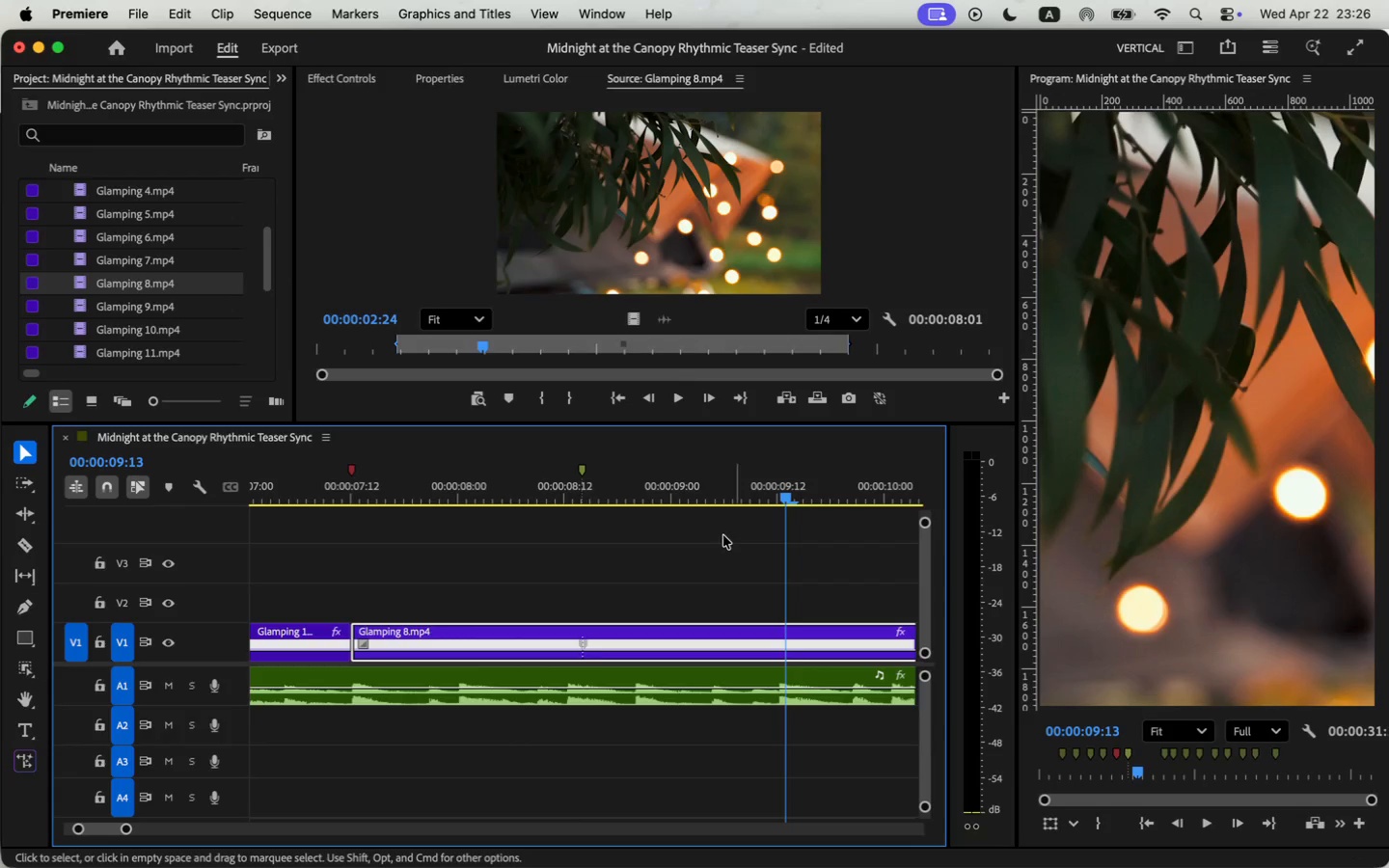 
left_click_drag(start_coordinate=[123, 830], to_coordinate=[136, 833])
 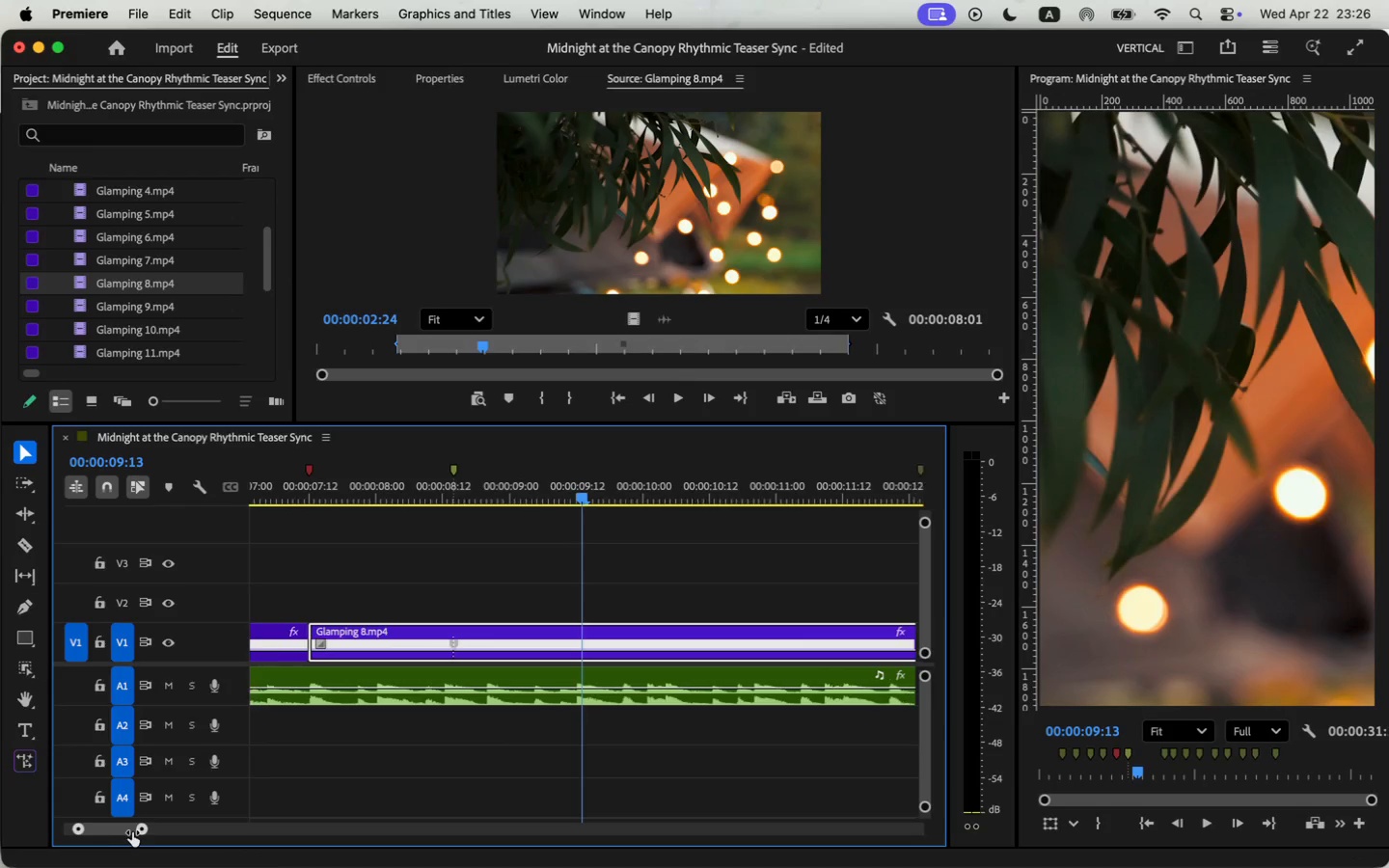 
key(V)
 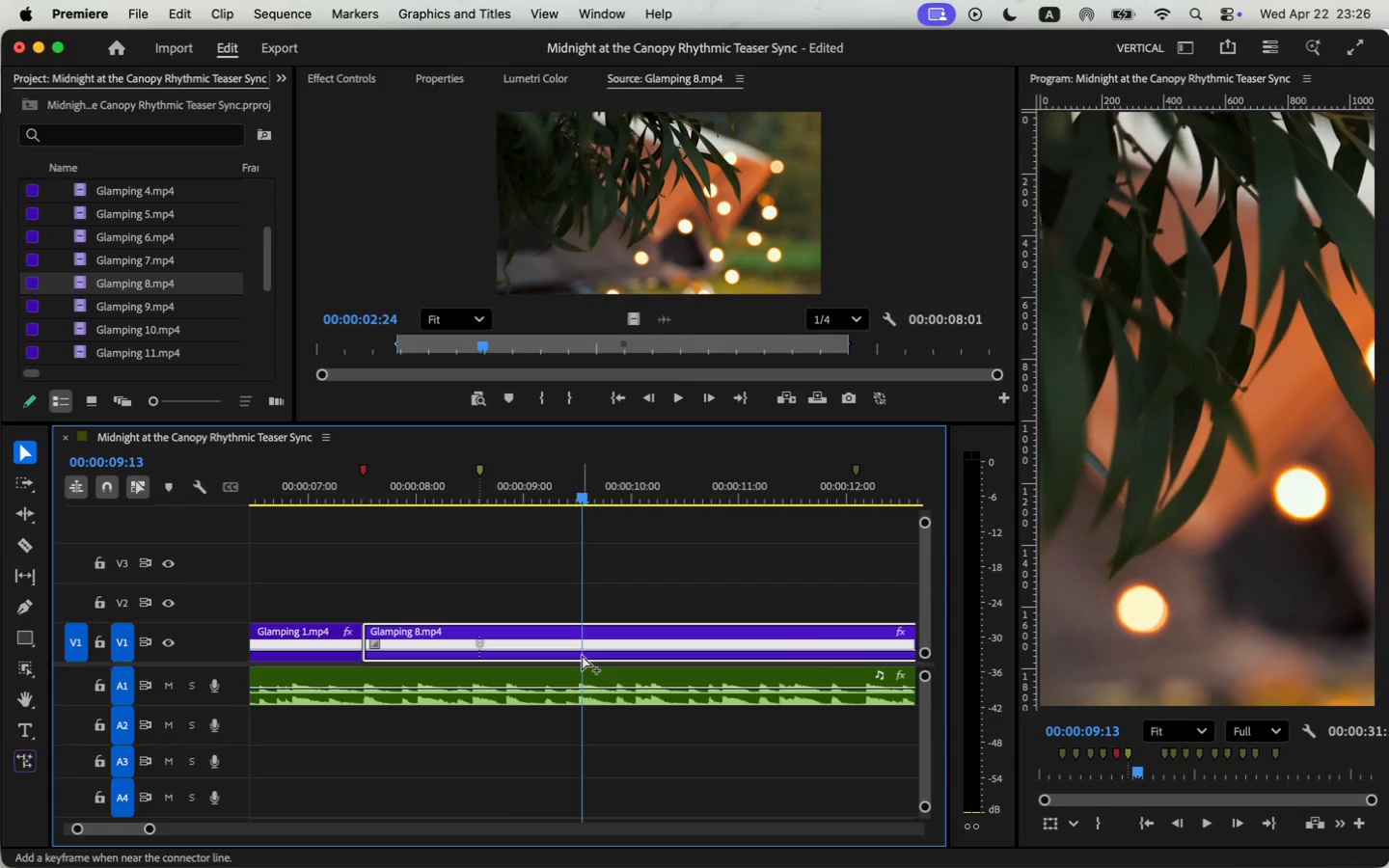 
hold_key(key=CommandLeft, duration=1.39)
left_click([583, 650])
 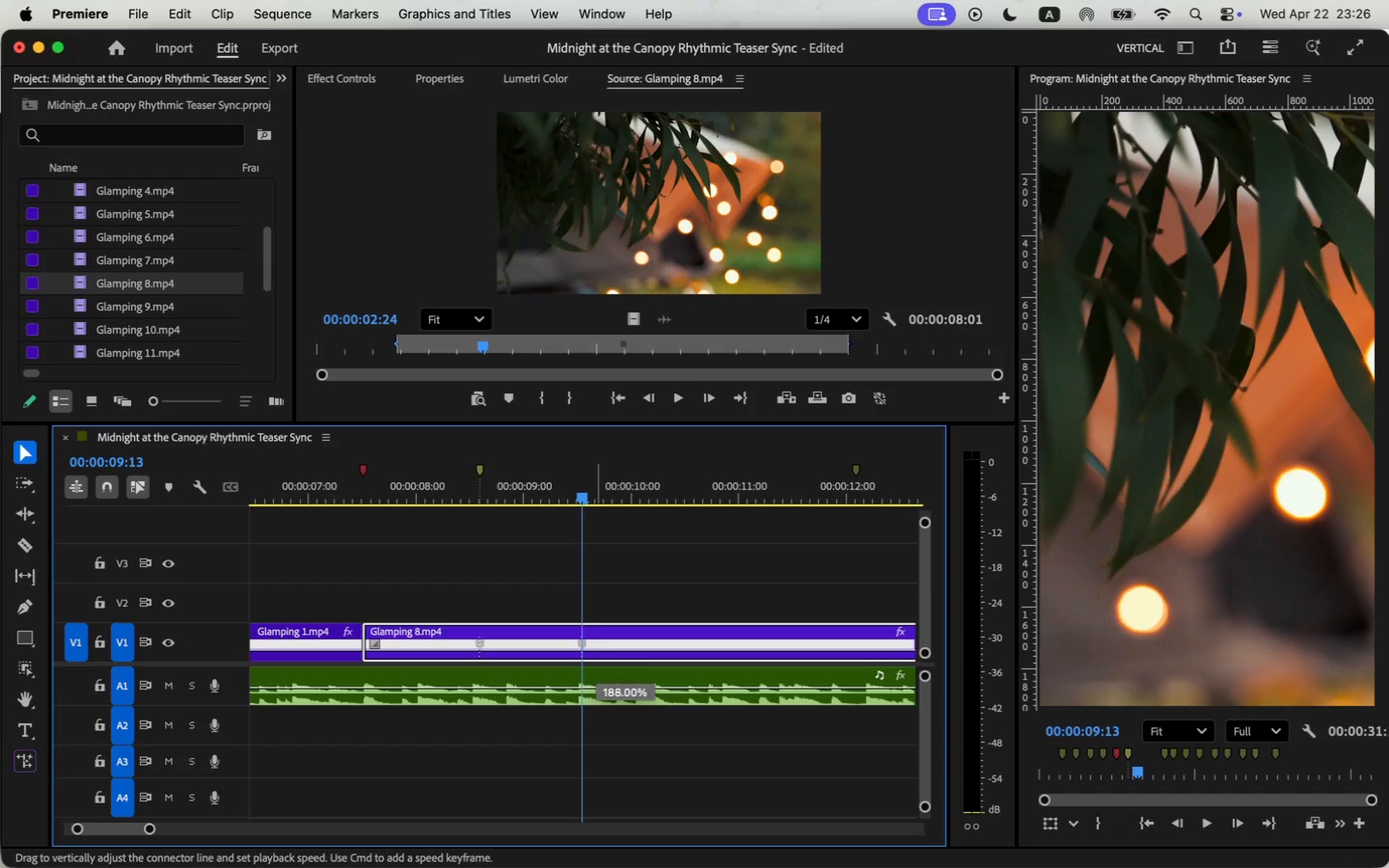 
wait(12.41)
 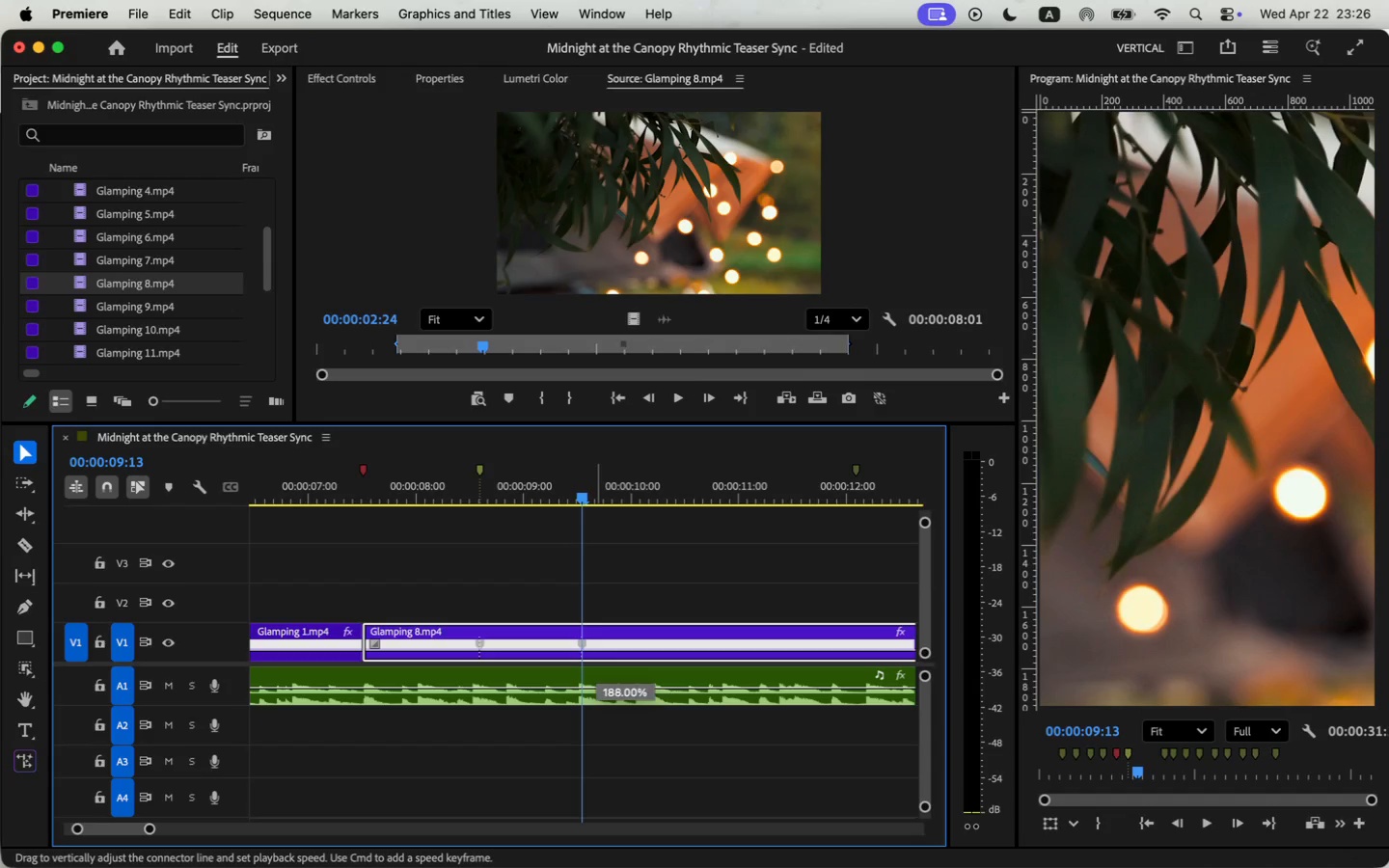 
key(Space)
 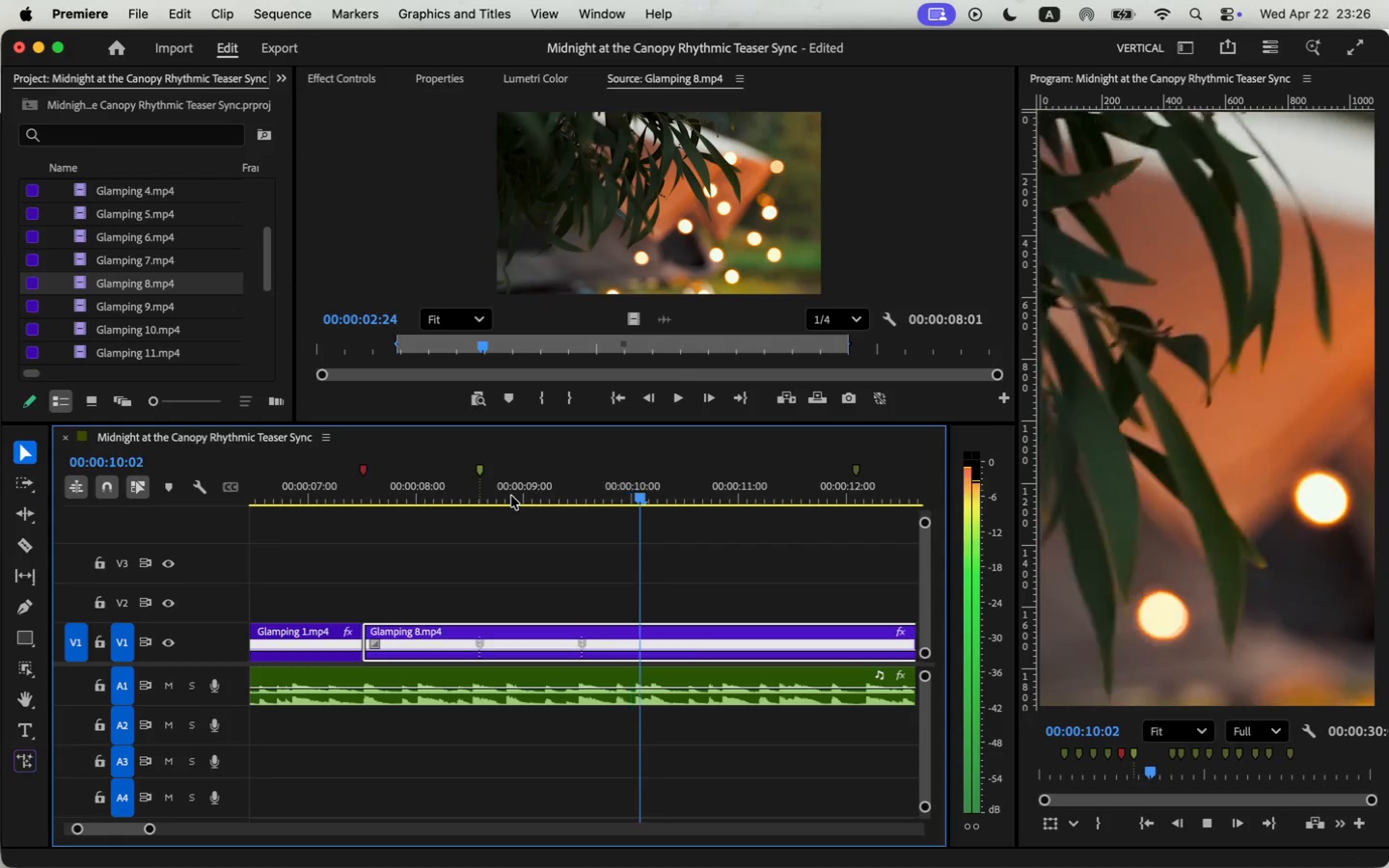 
key(Space)
 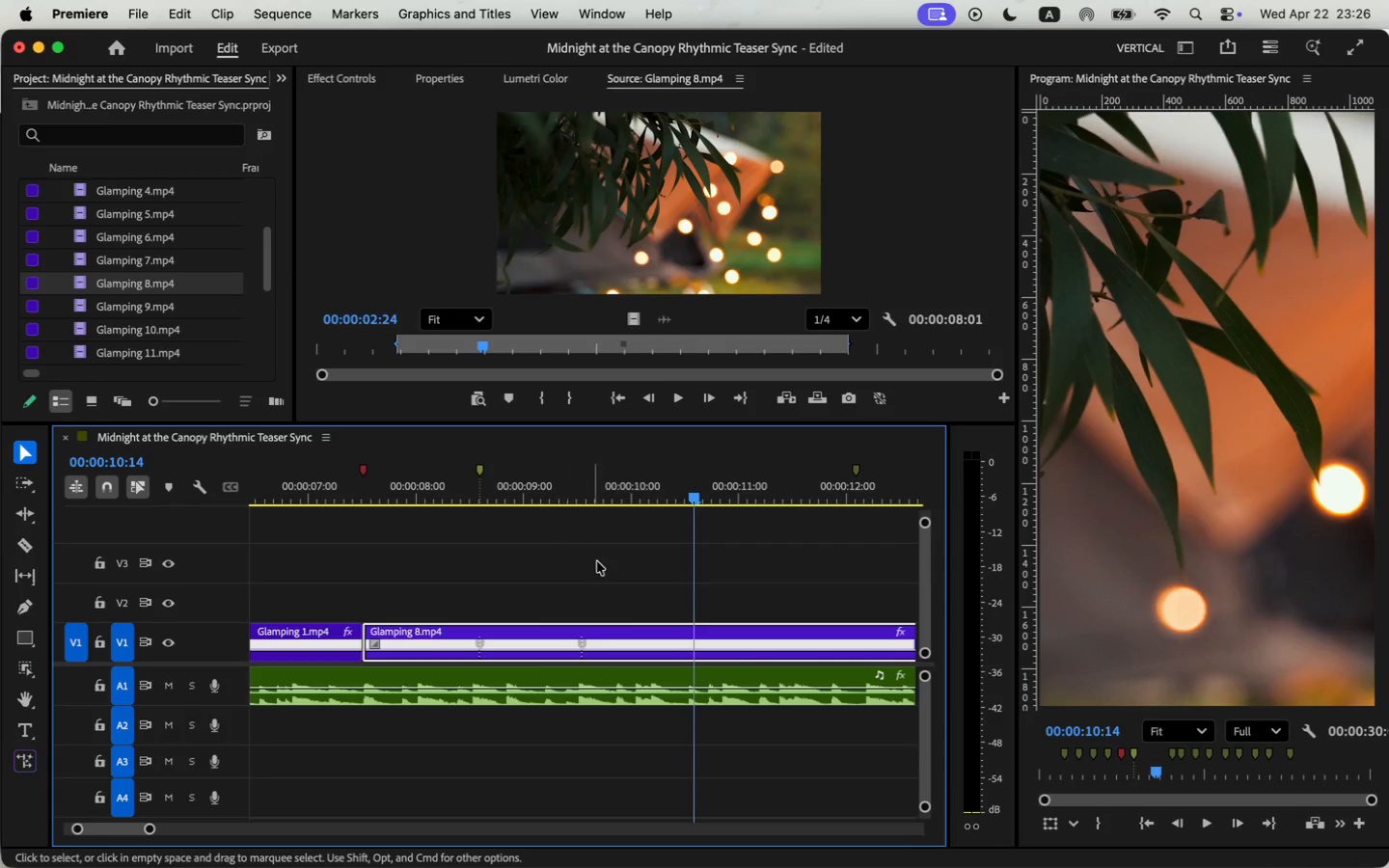 
key(C)
 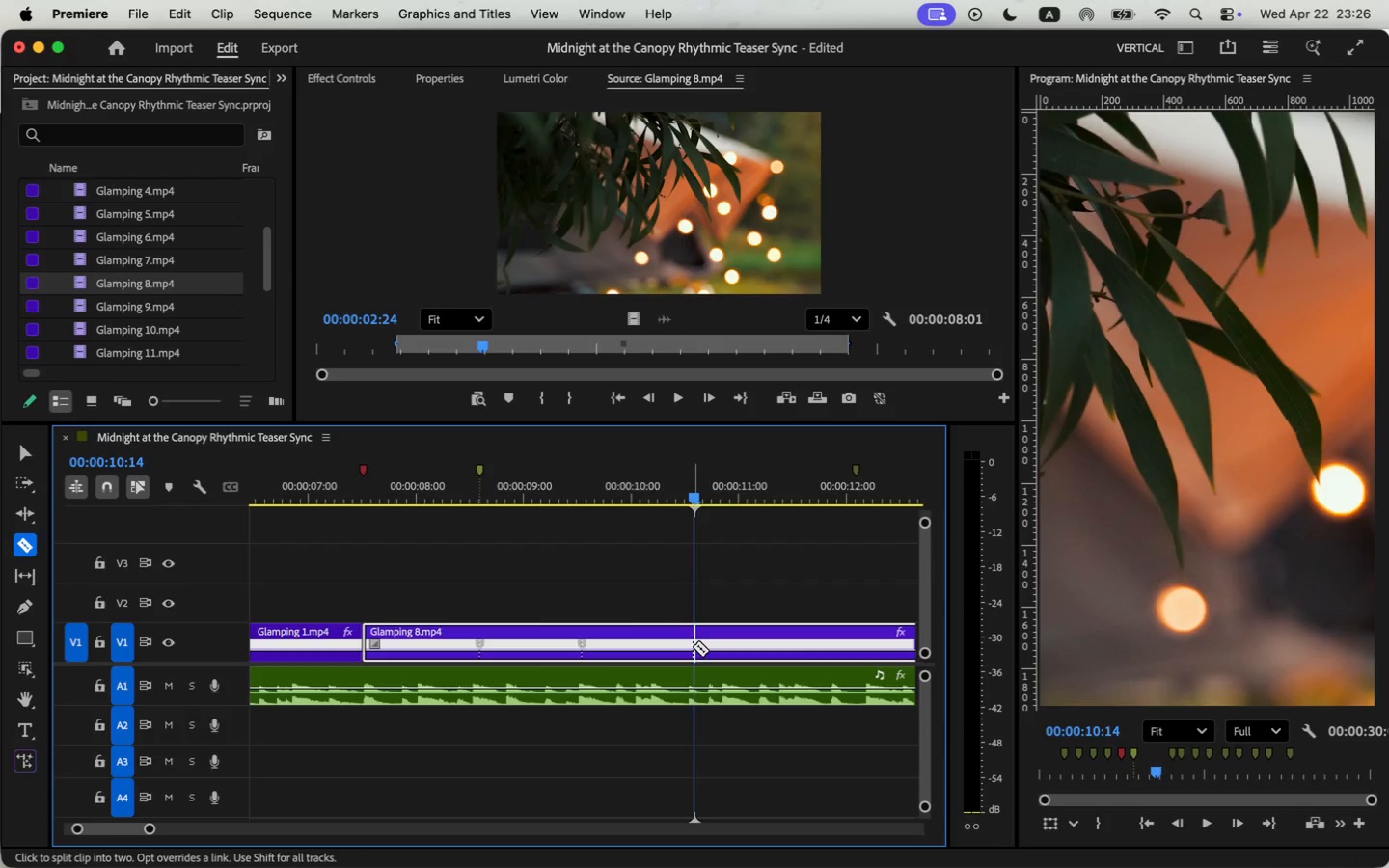 
left_click([693, 646])
 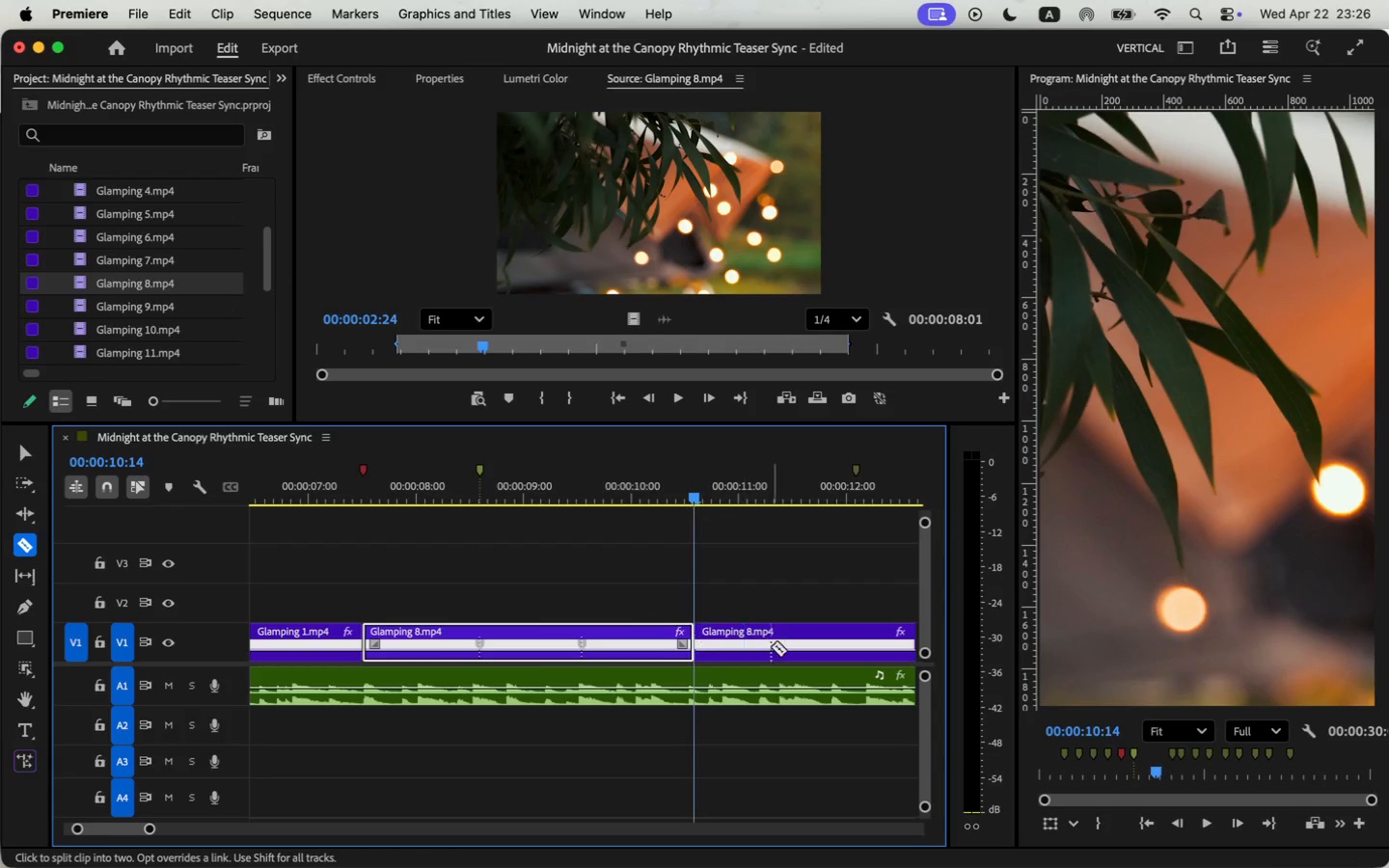 
key(V)
 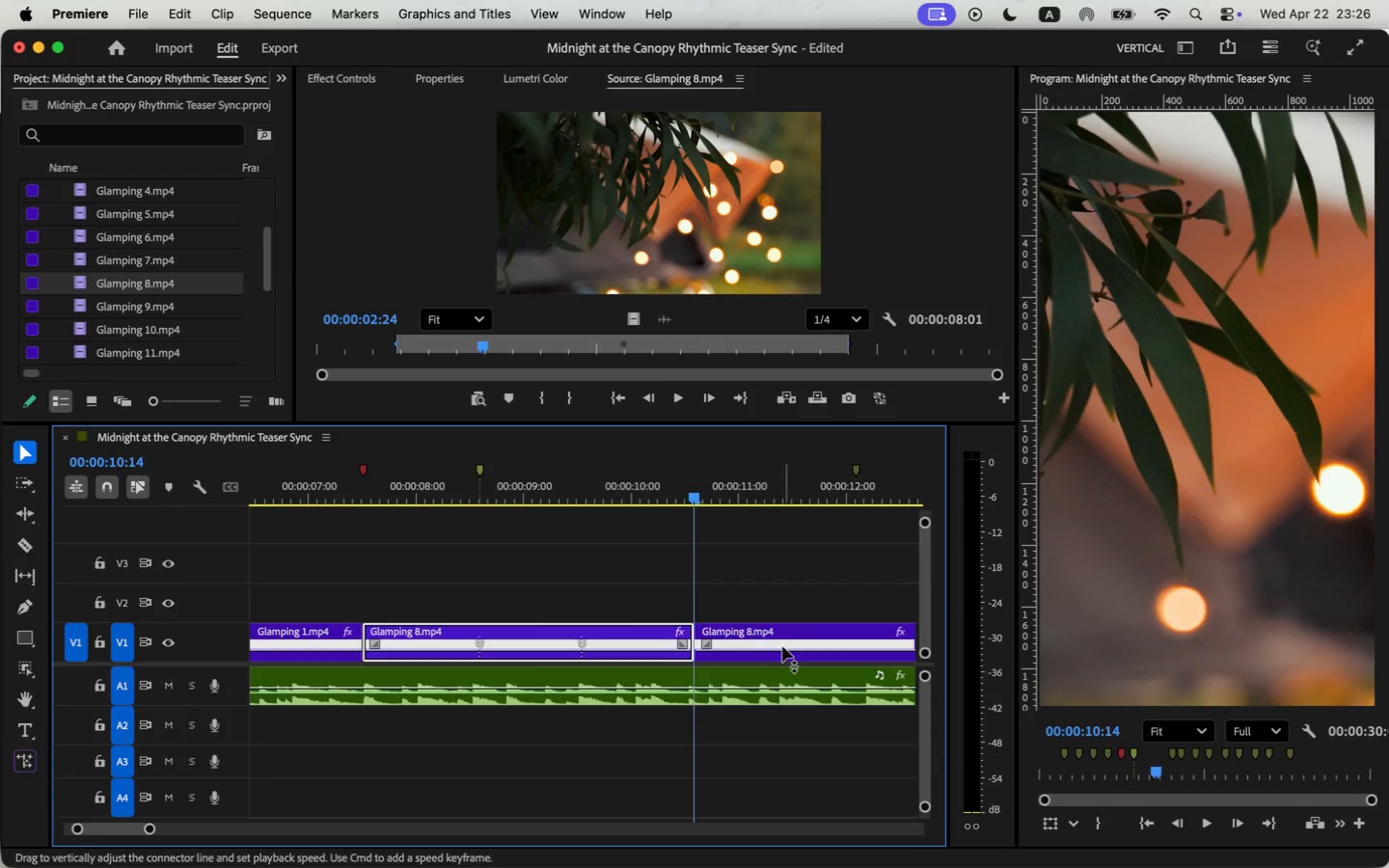 
left_click([793, 647])
 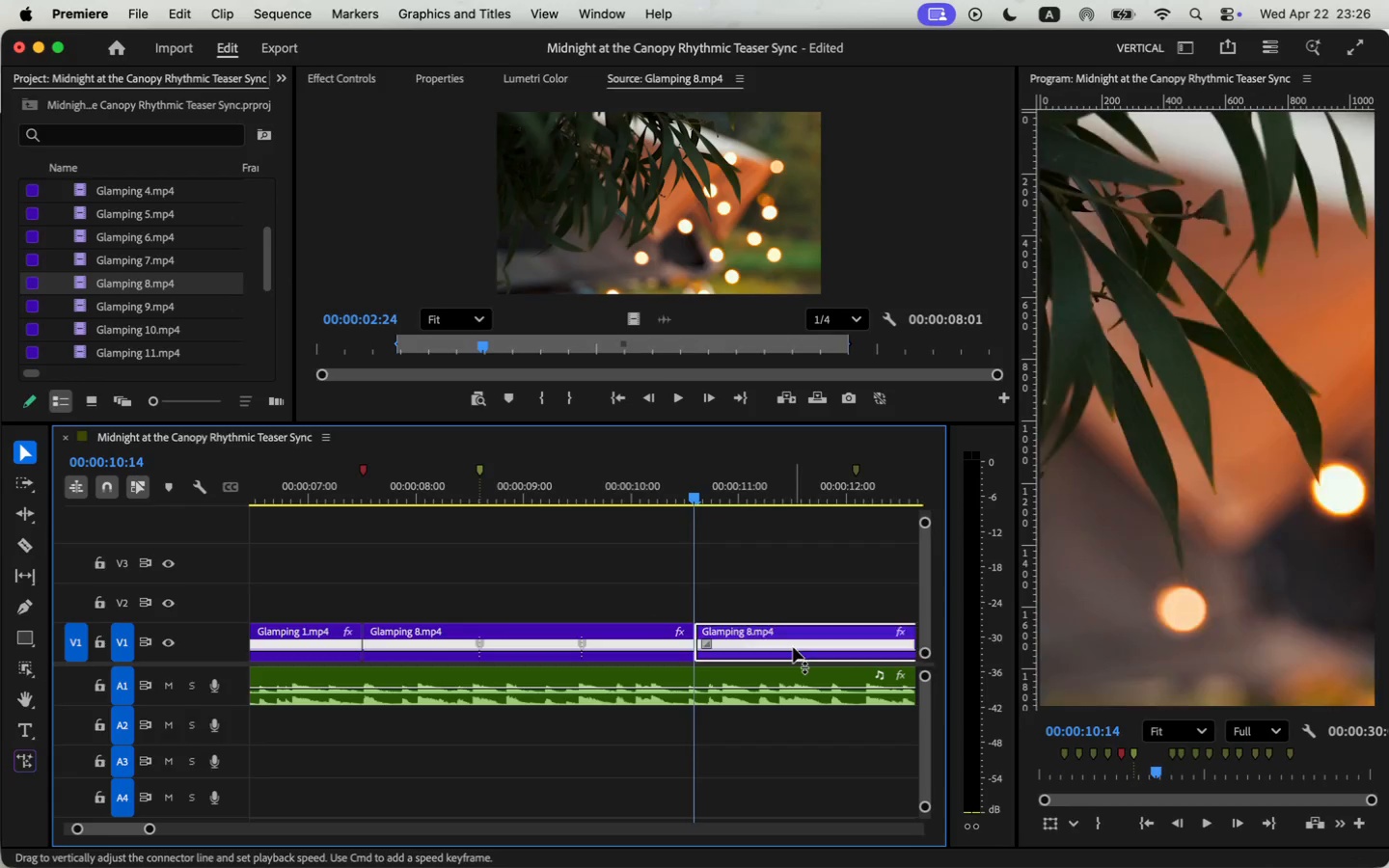 
key(Backspace)
 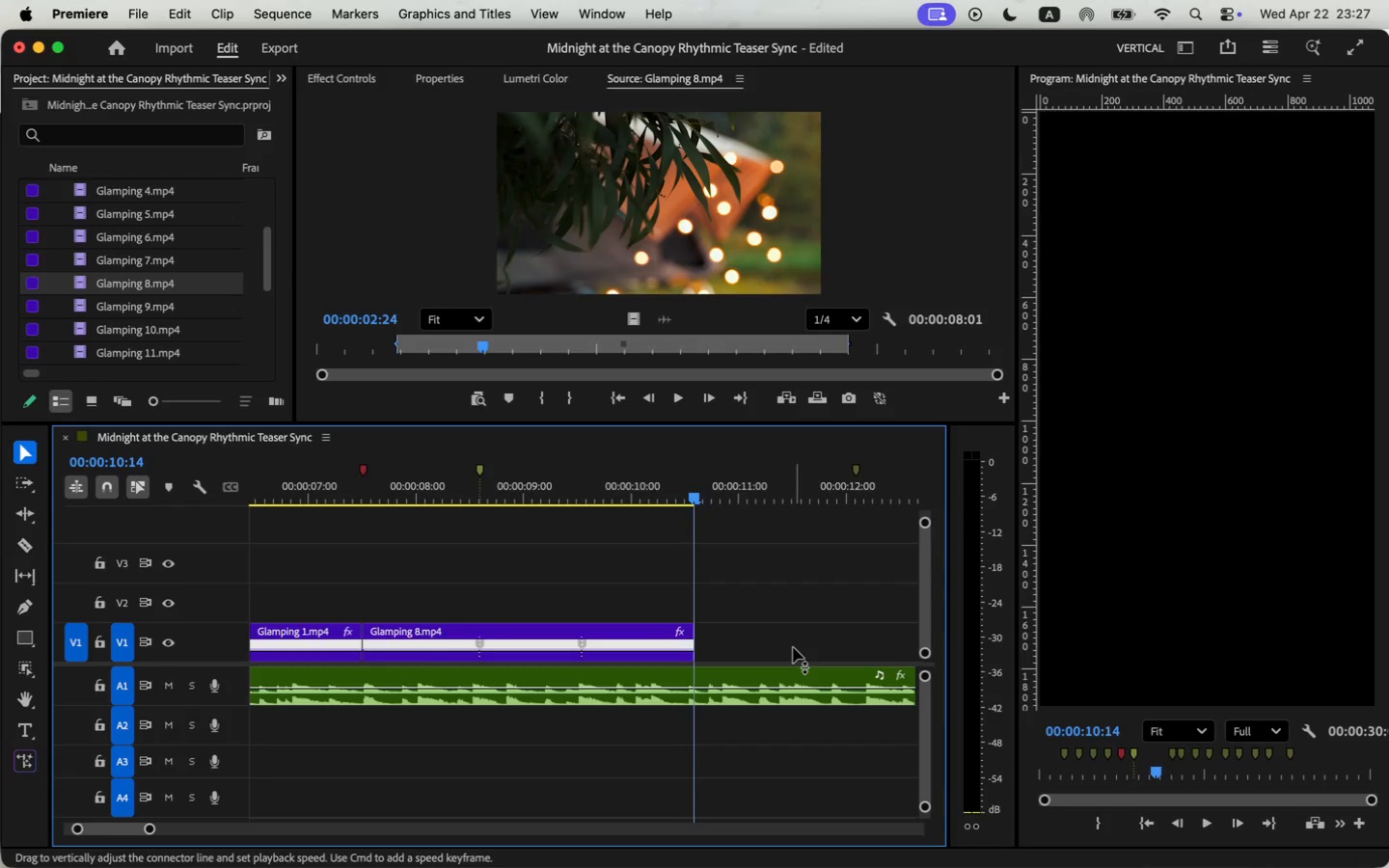 
left_click_drag(start_coordinate=[148, 832], to_coordinate=[187, 834])
 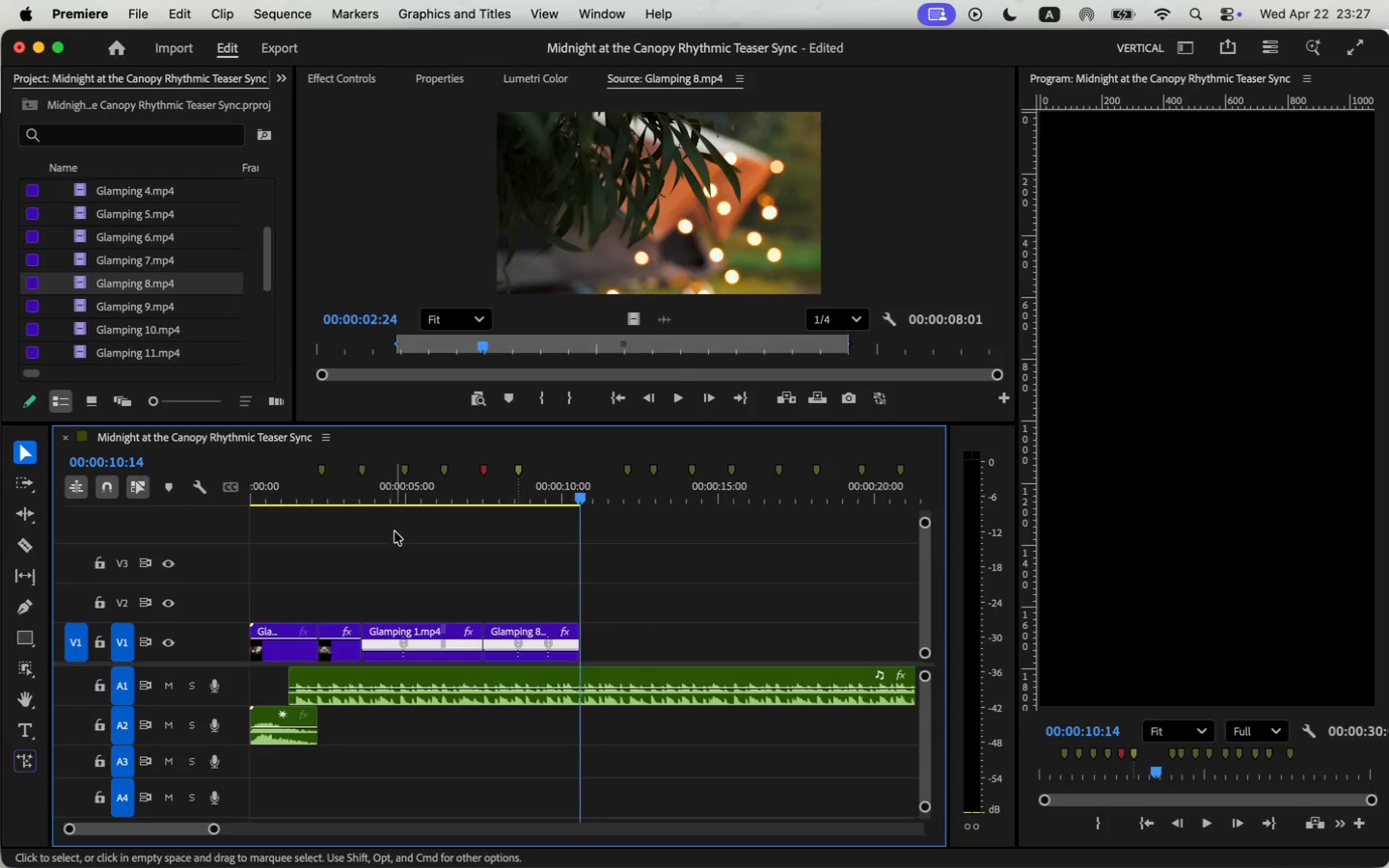 
key(Space)
 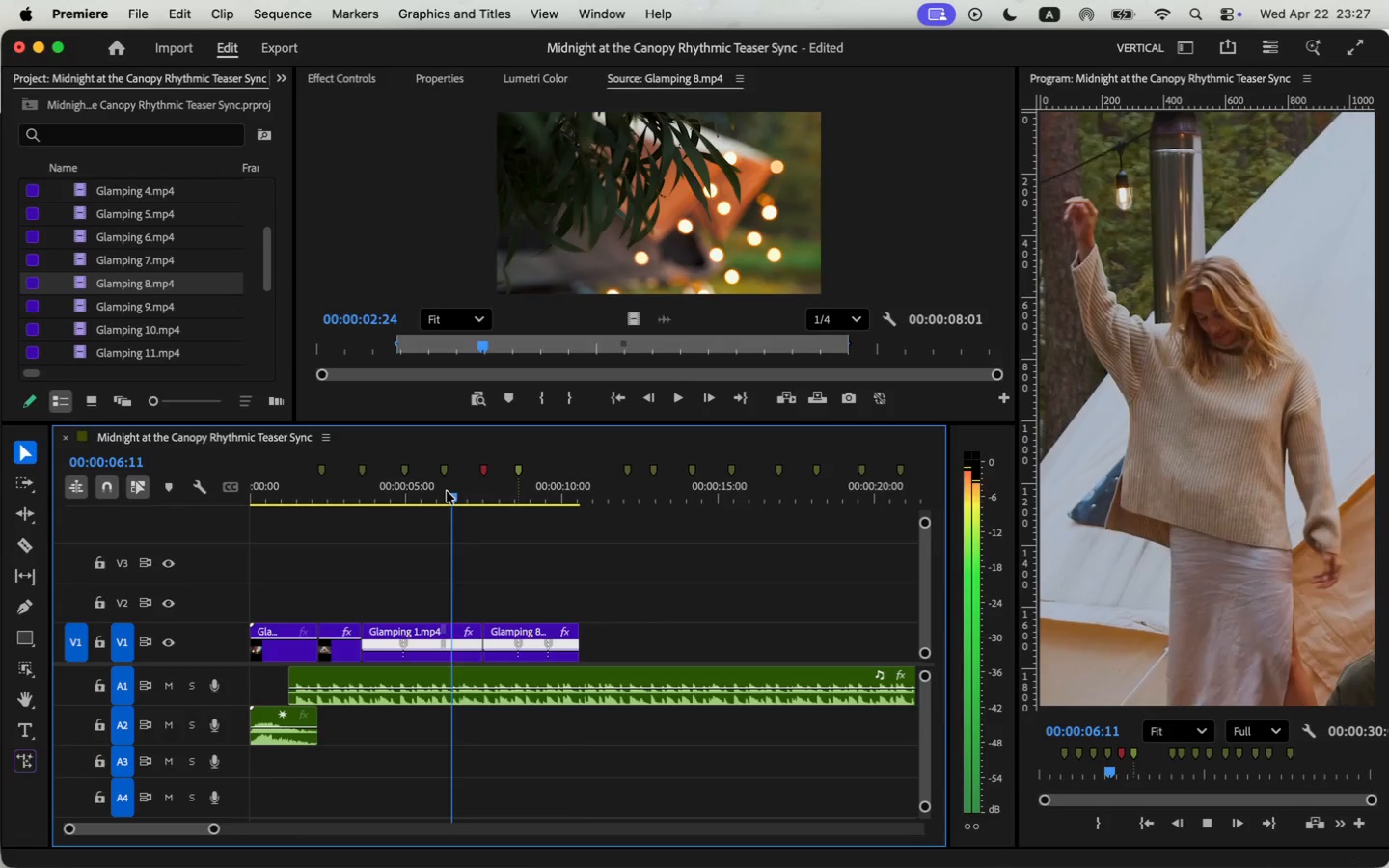 
key(Space)
 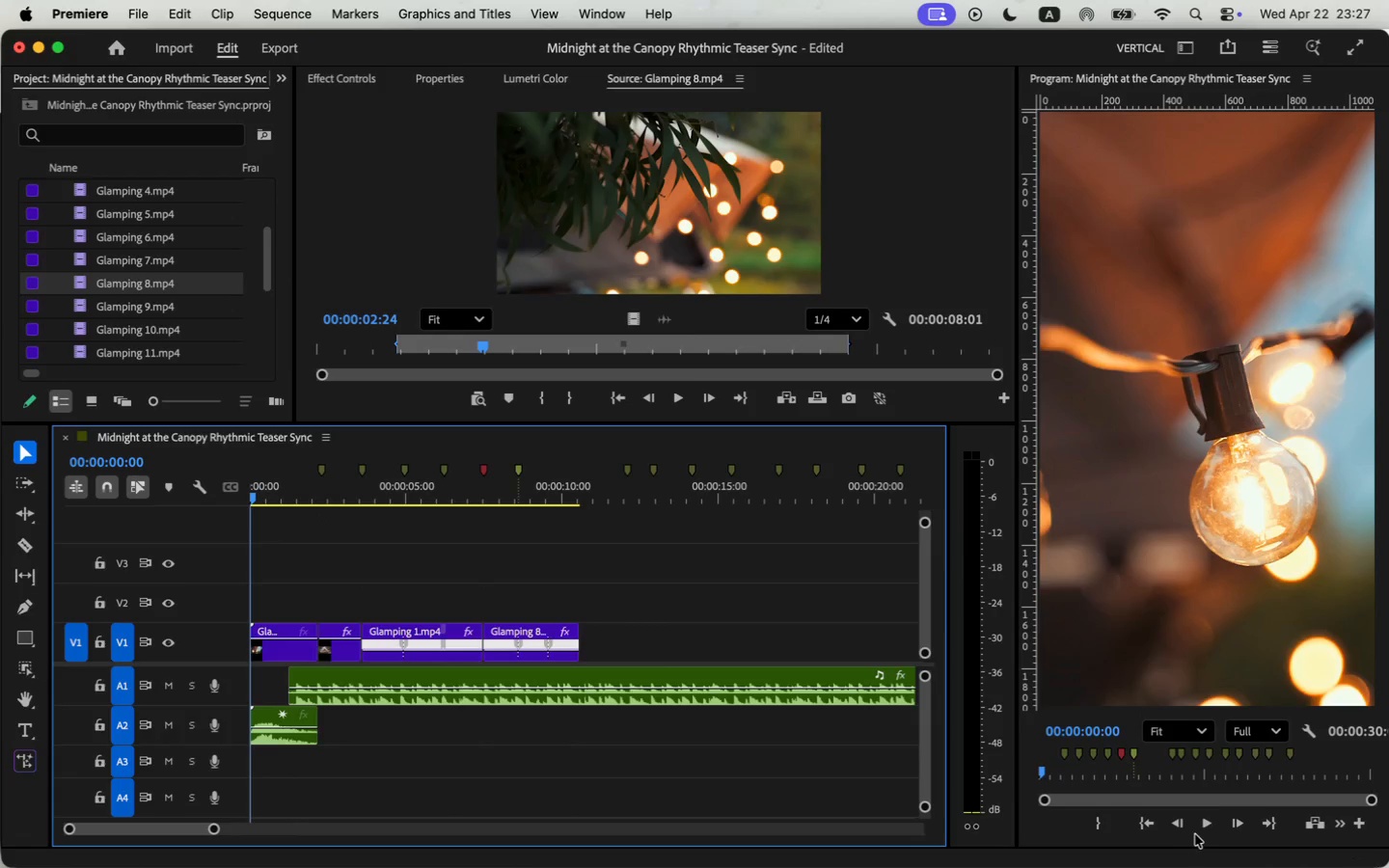 
left_click_drag(start_coordinate=[482, 496], to_coordinate=[171, 520])
 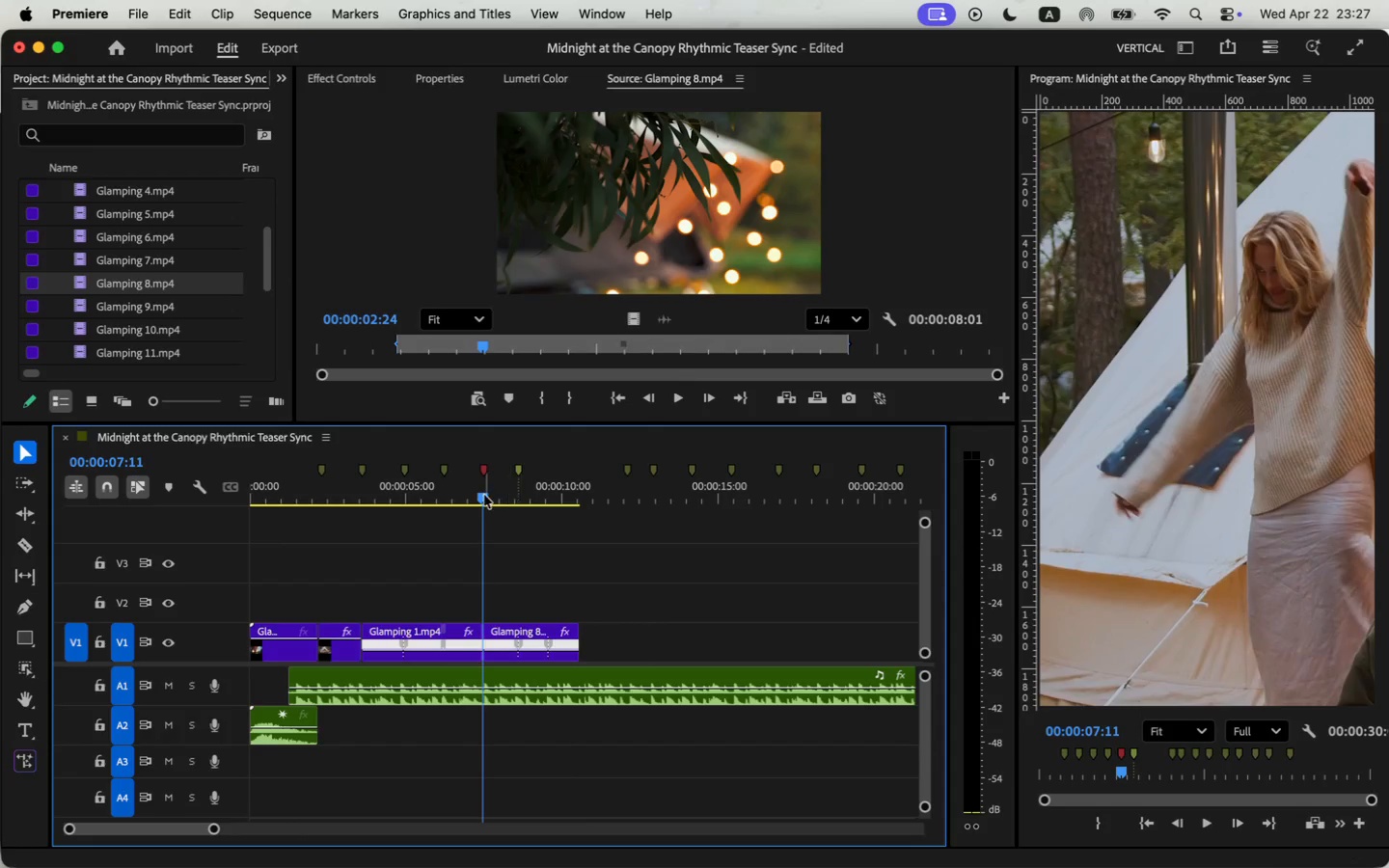 
left_click([1219, 826])
 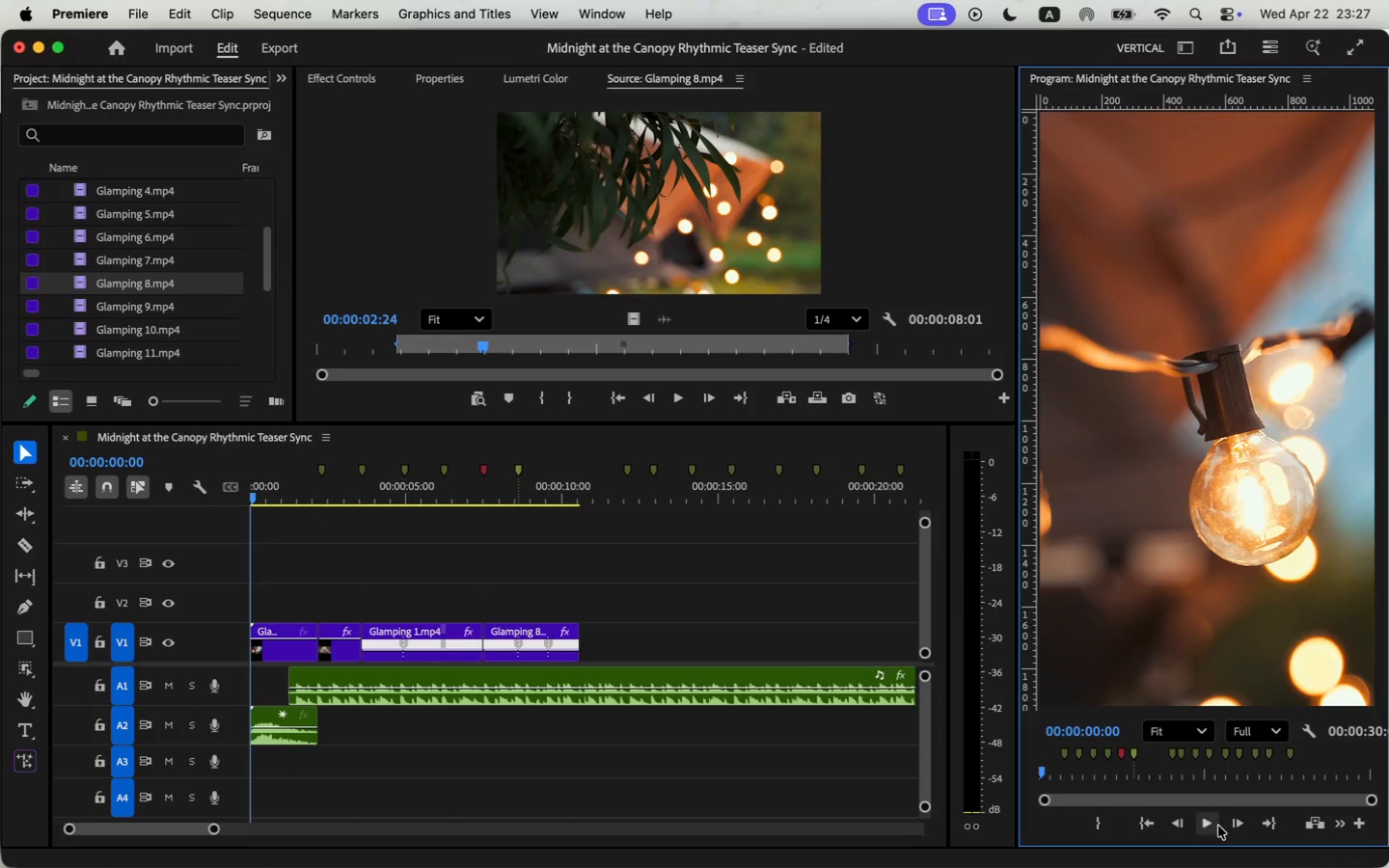 
left_click([1210, 827])
 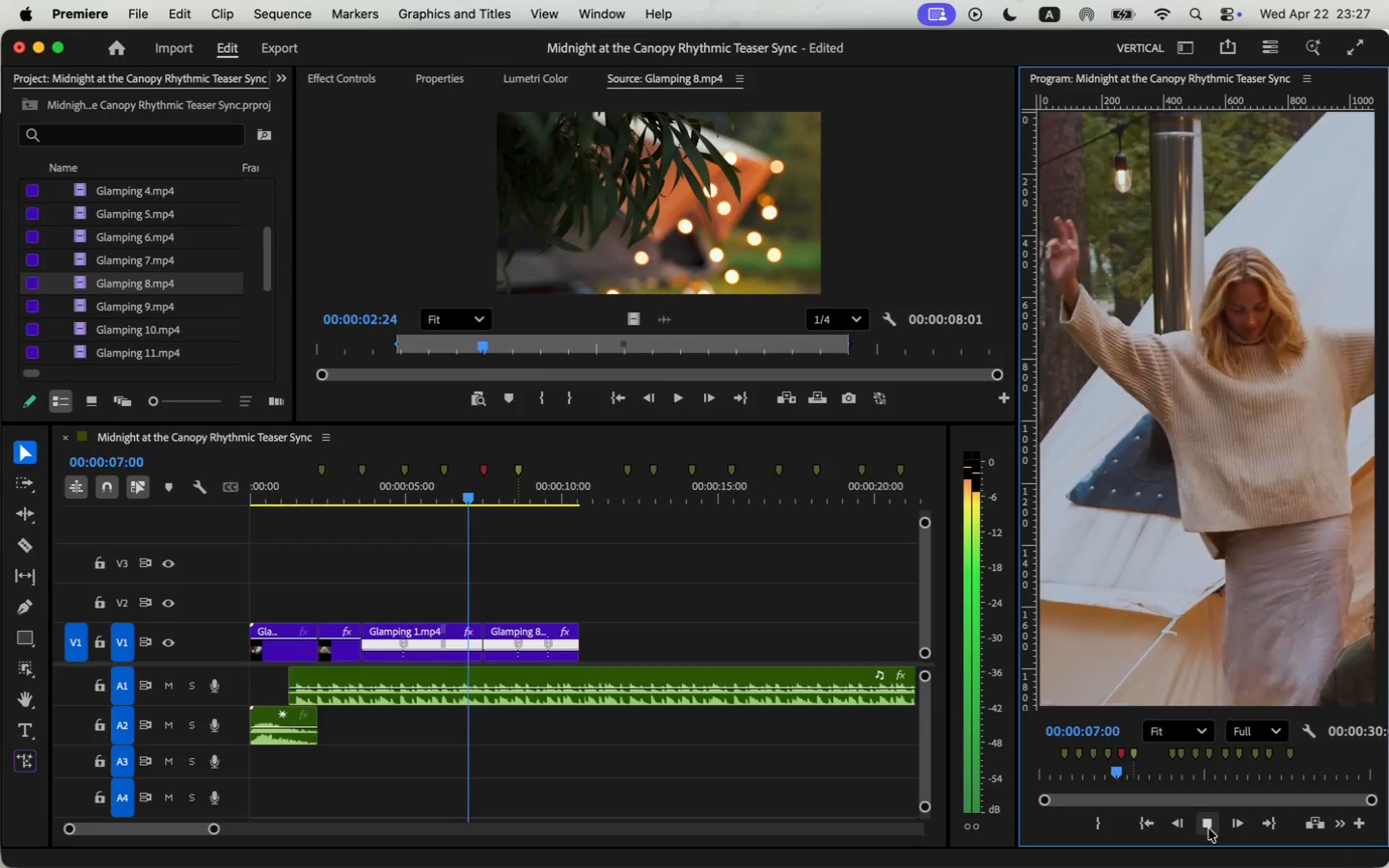 
wait(12.32)
 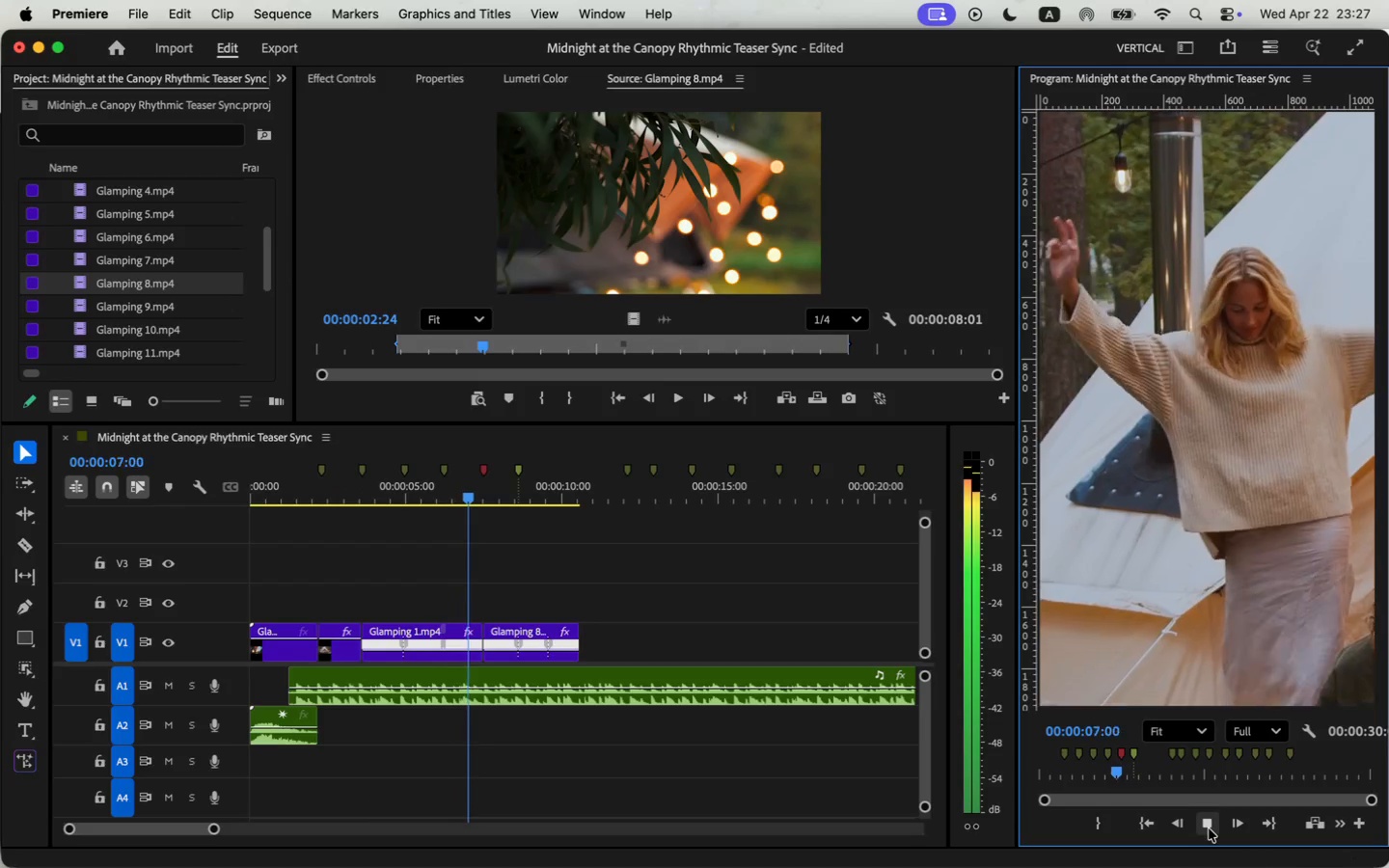 
key(Space)
 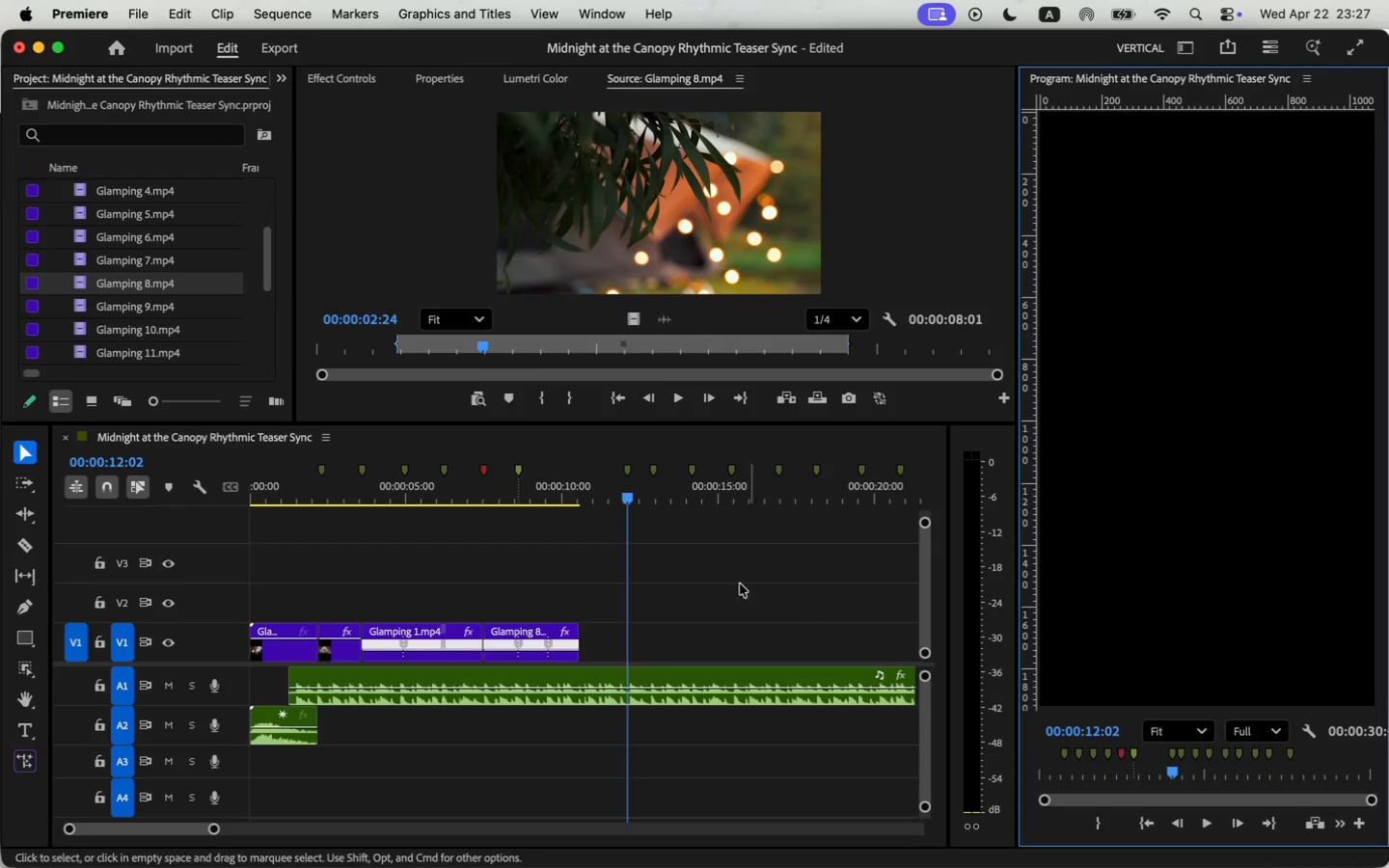 
left_click([562, 485])
 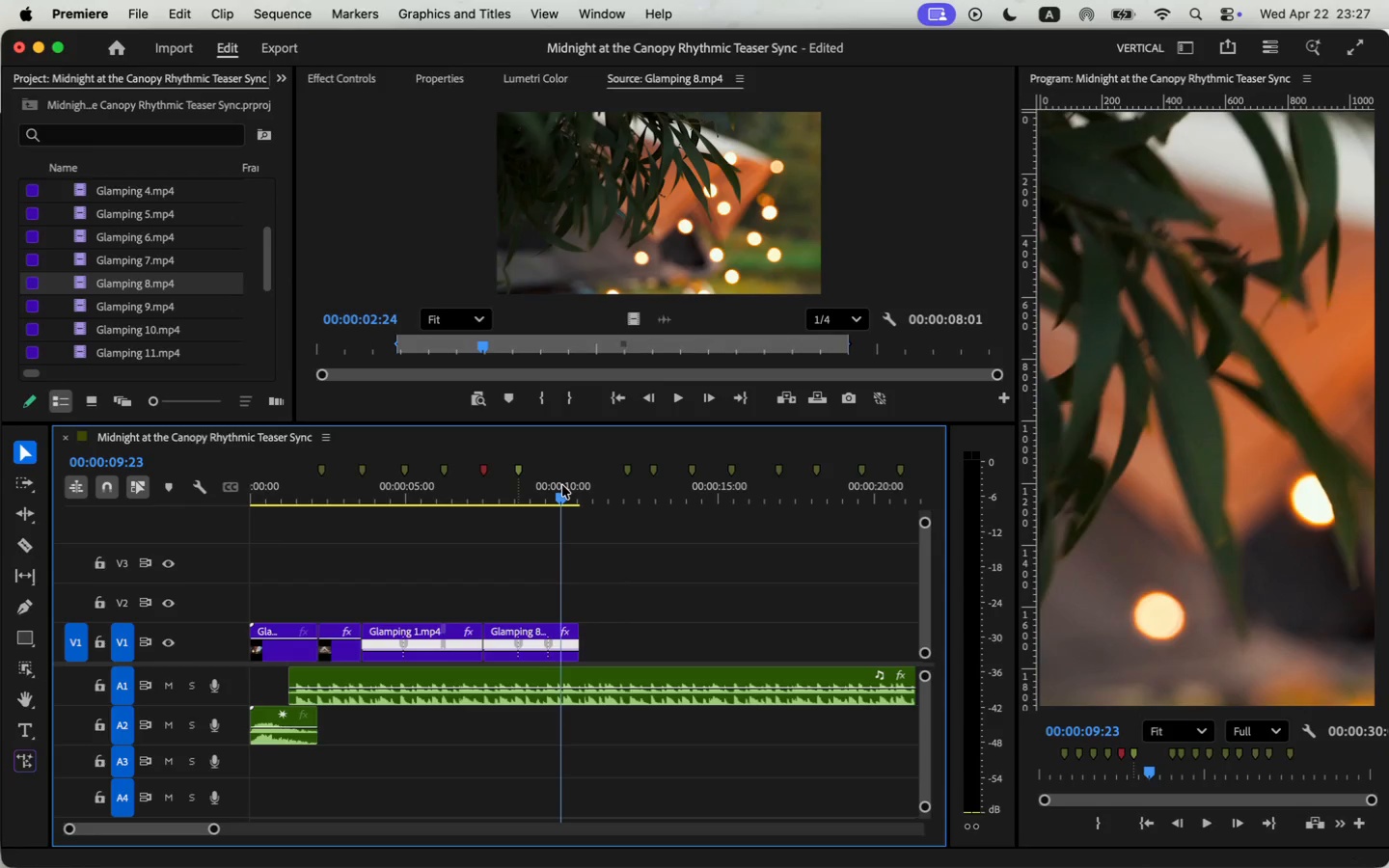 
key(Space)
 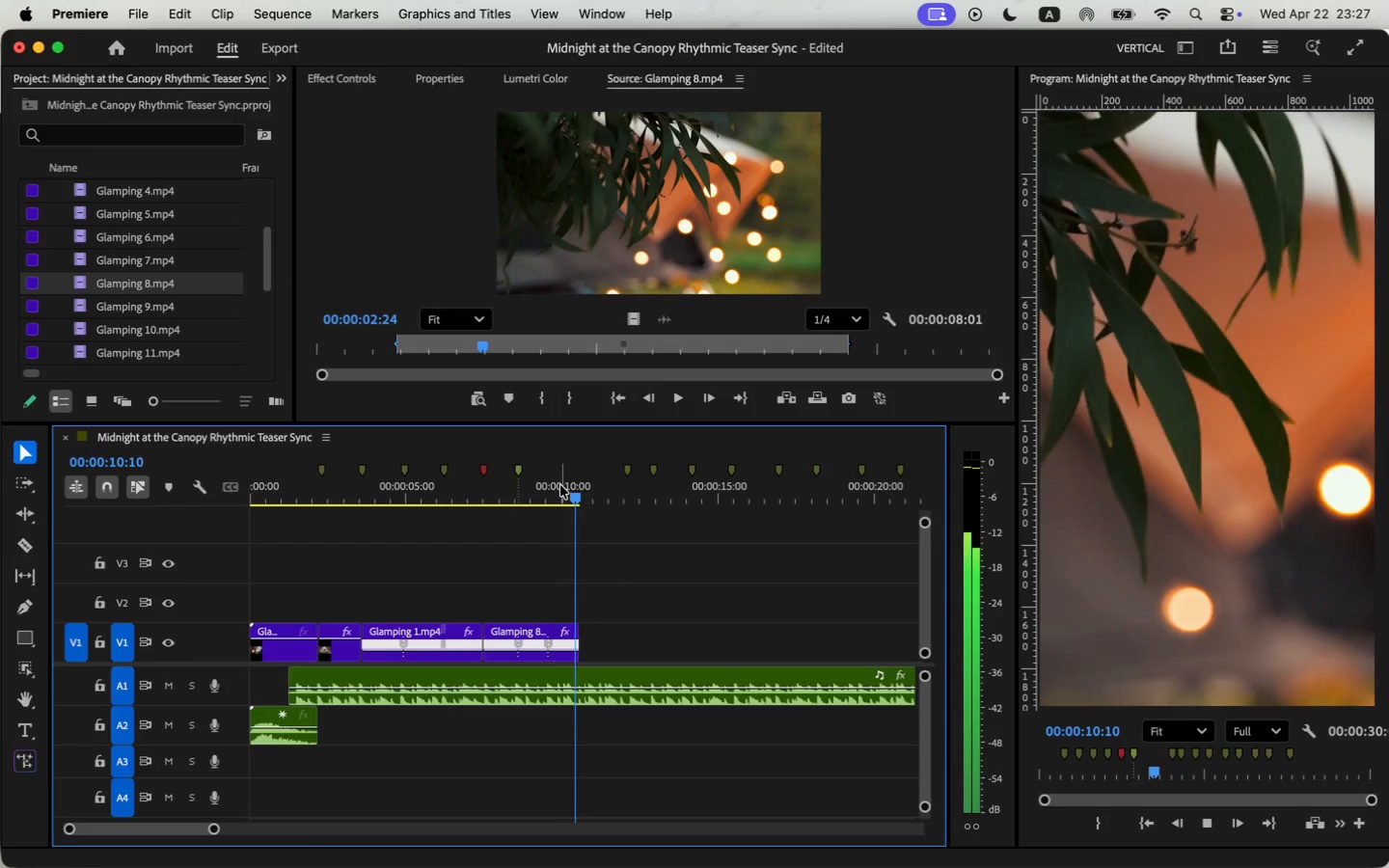 
key(Space)
 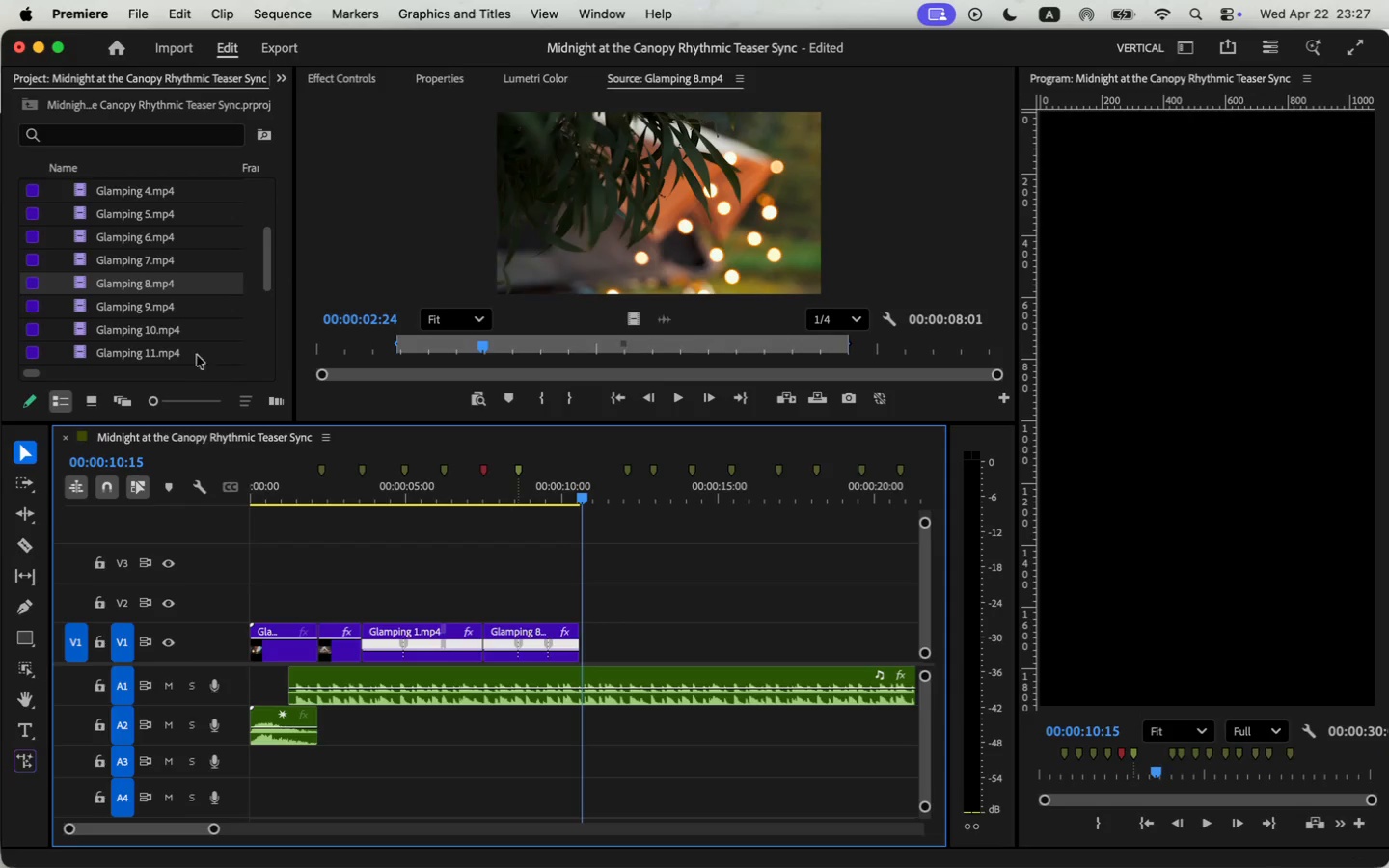 
double_click([78, 299])
 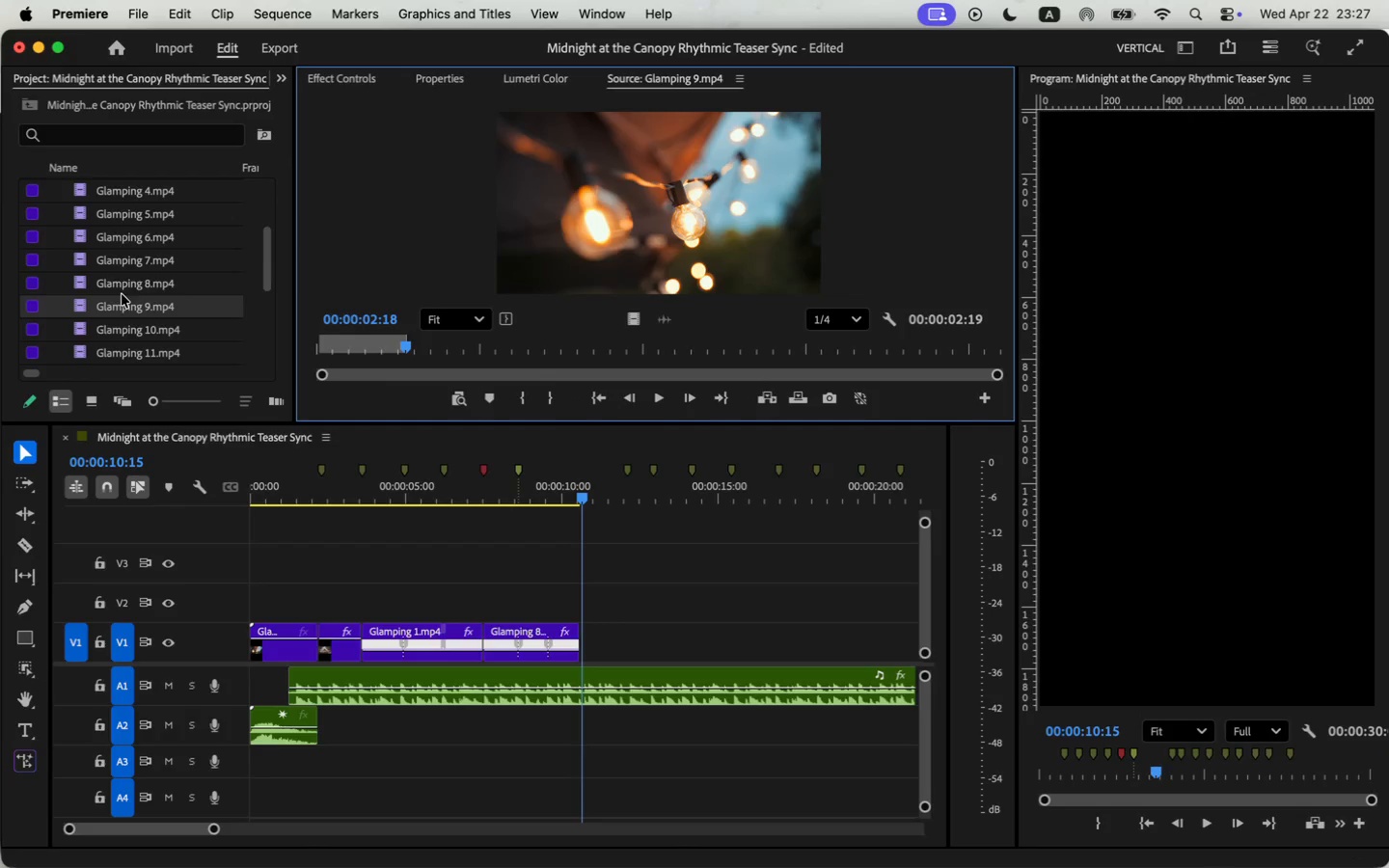 
scroll: coordinate [99, 308], scroll_direction: down, amount: 4.0
 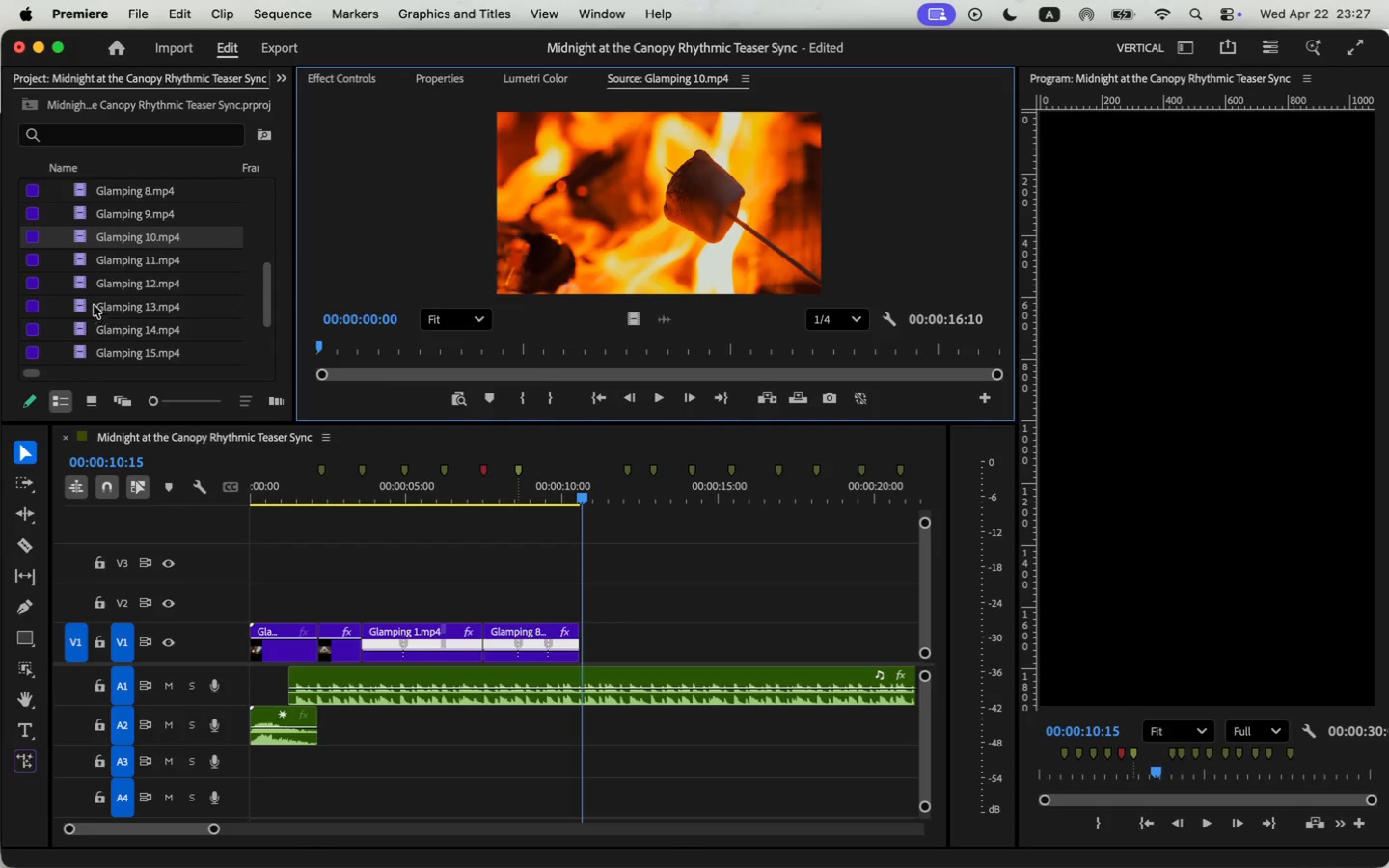 
double_click([77, 256])
 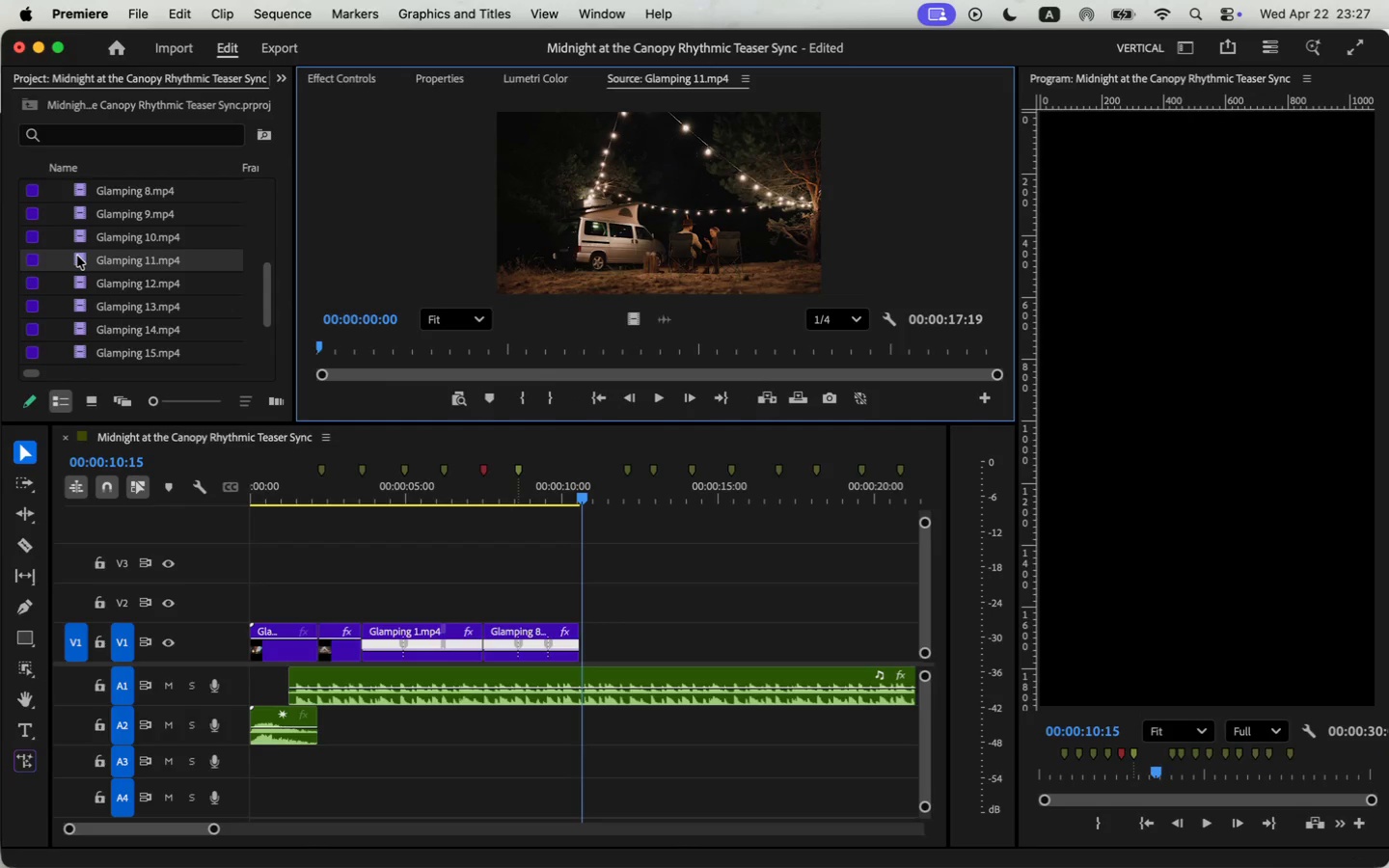 
left_click_drag(start_coordinate=[573, 349], to_coordinate=[612, 349])
 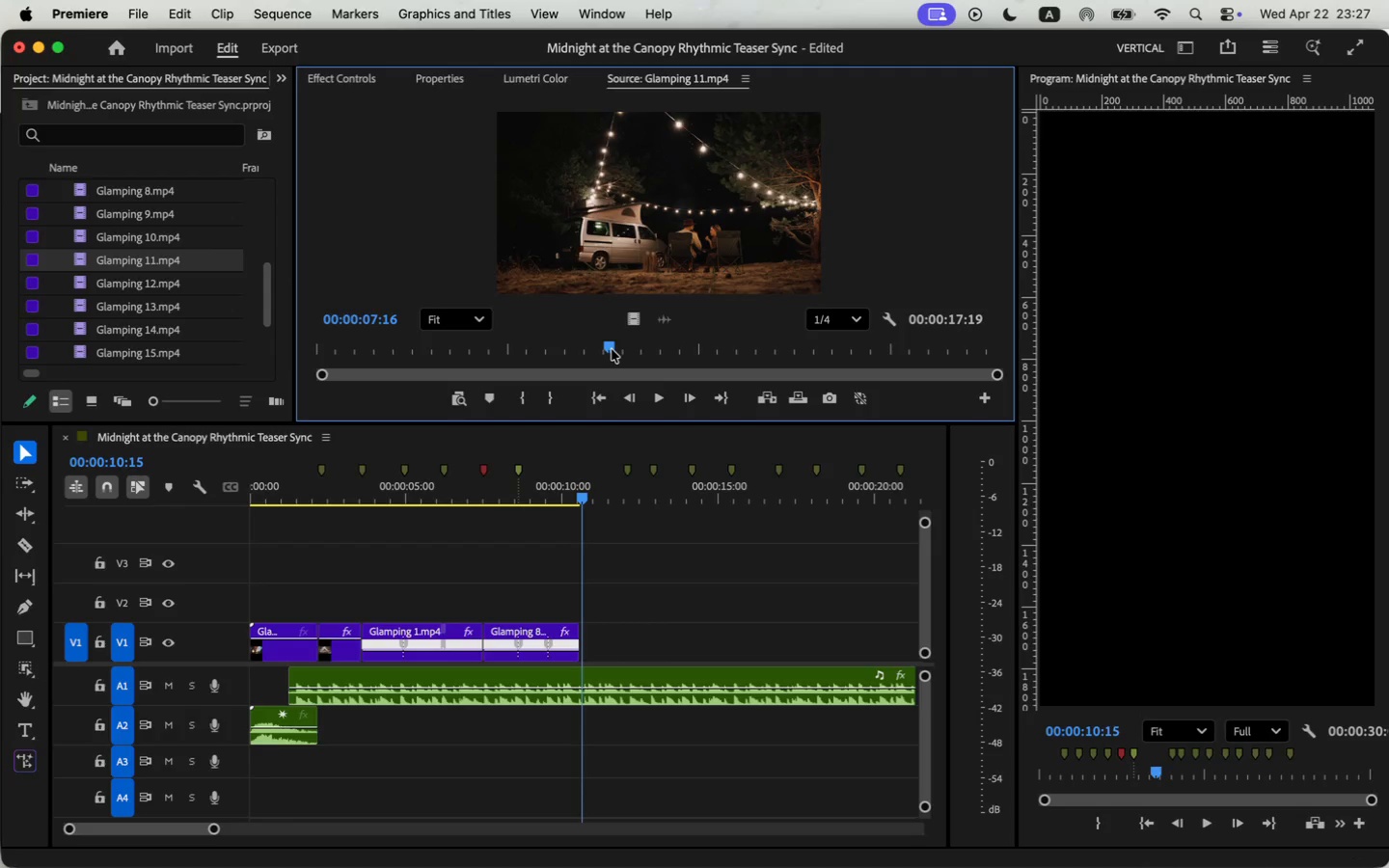 
key(I)
 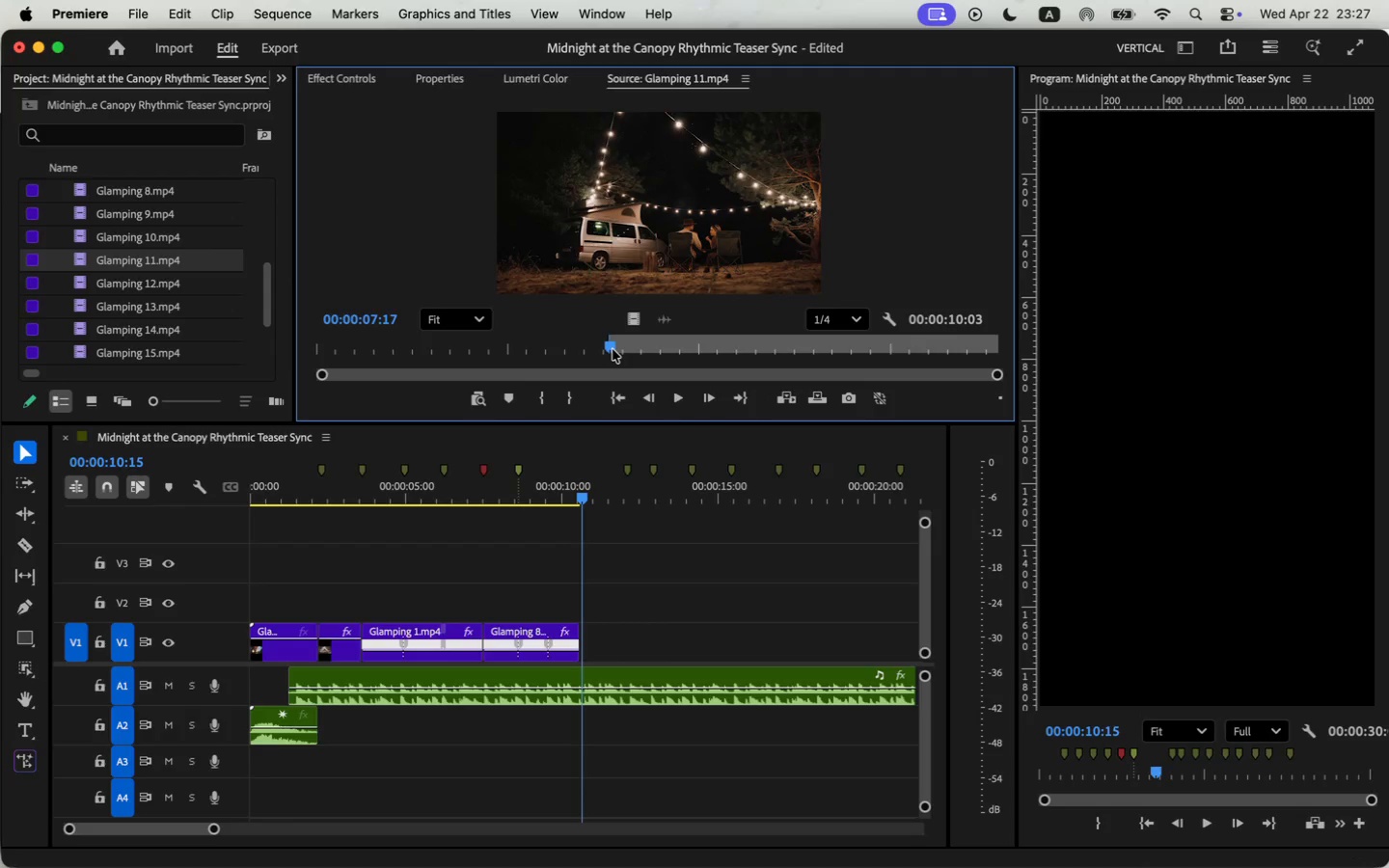 
key(Space)
 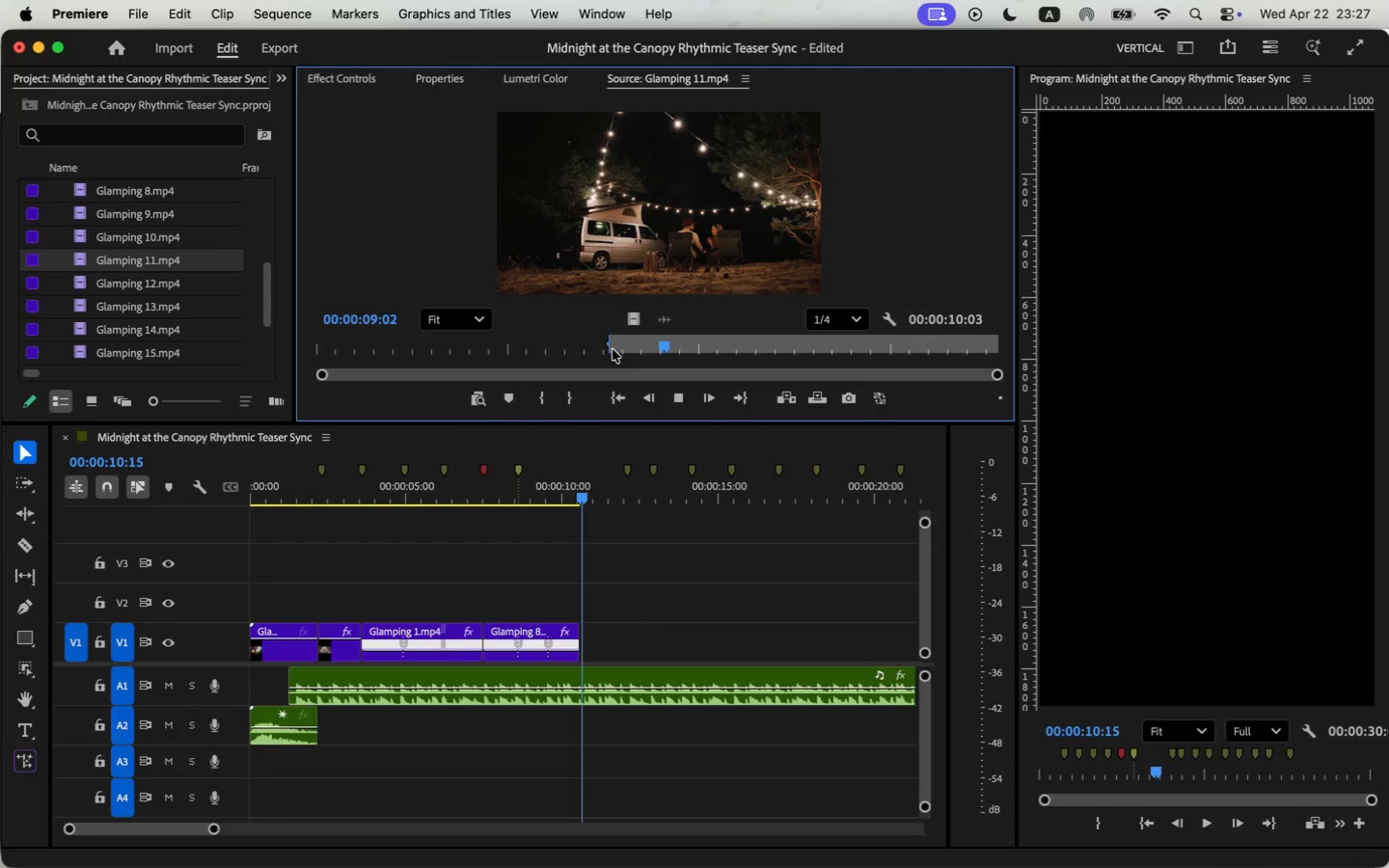 
key(Space)
 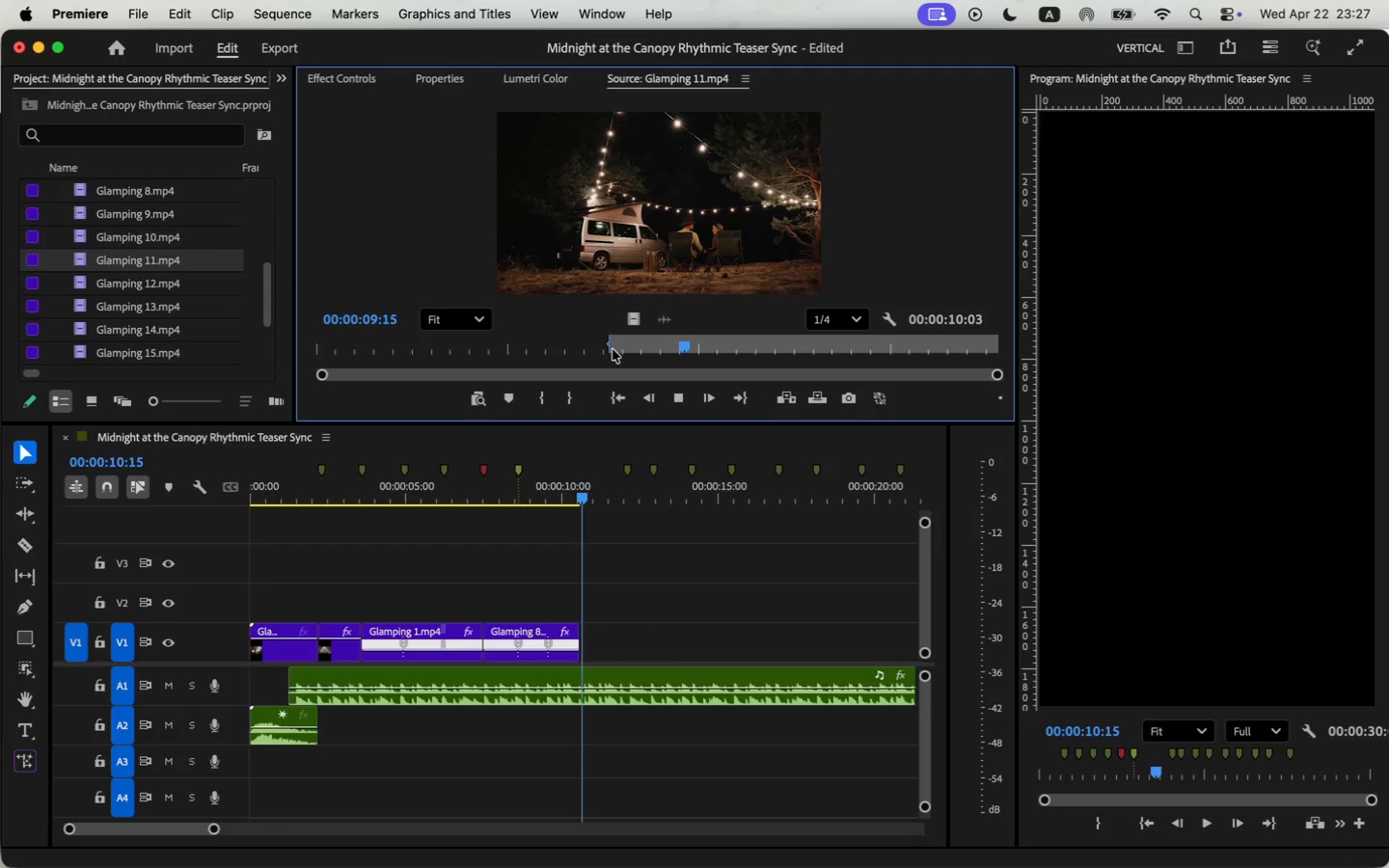 
key(Space)
 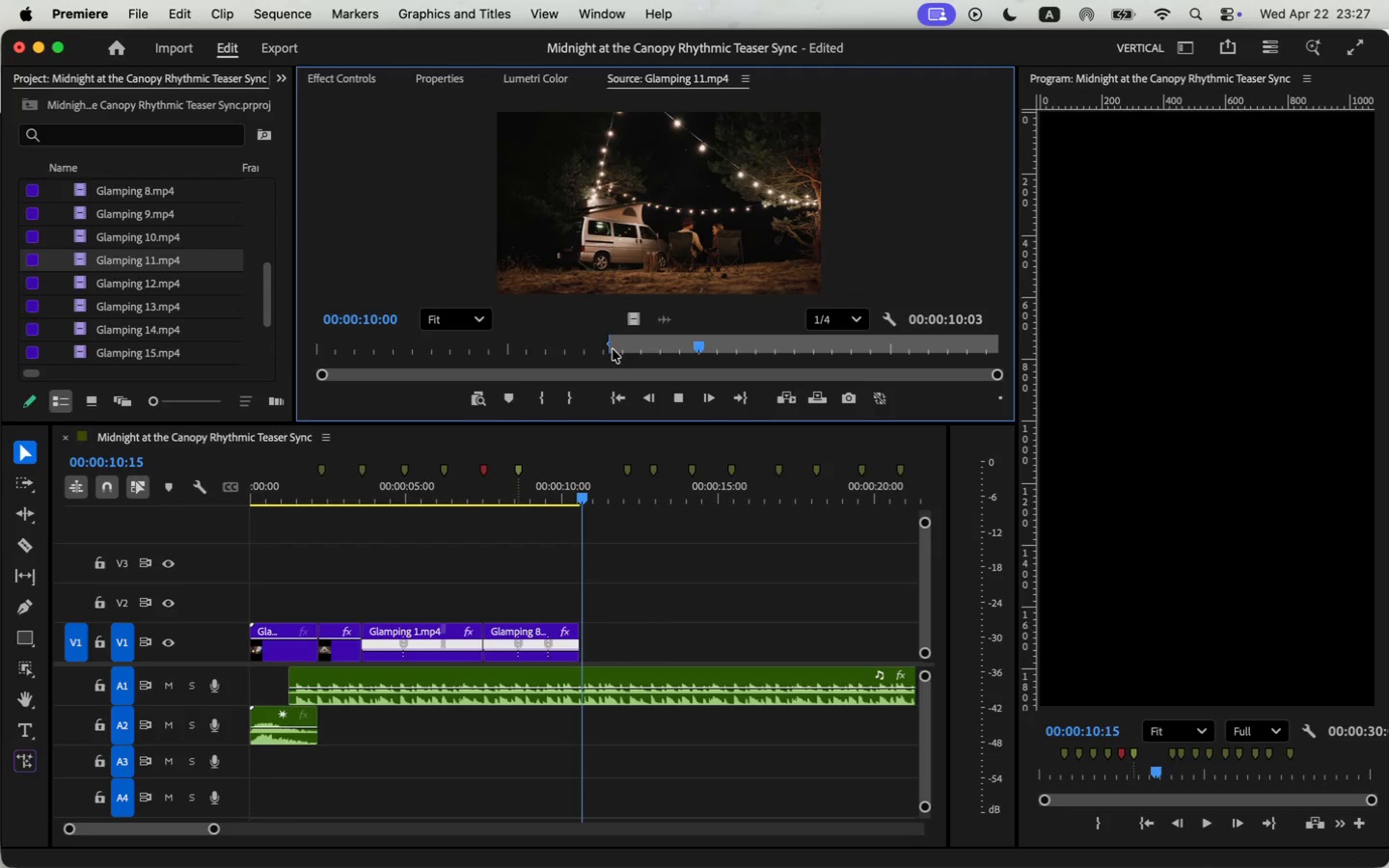 
key(Space)
 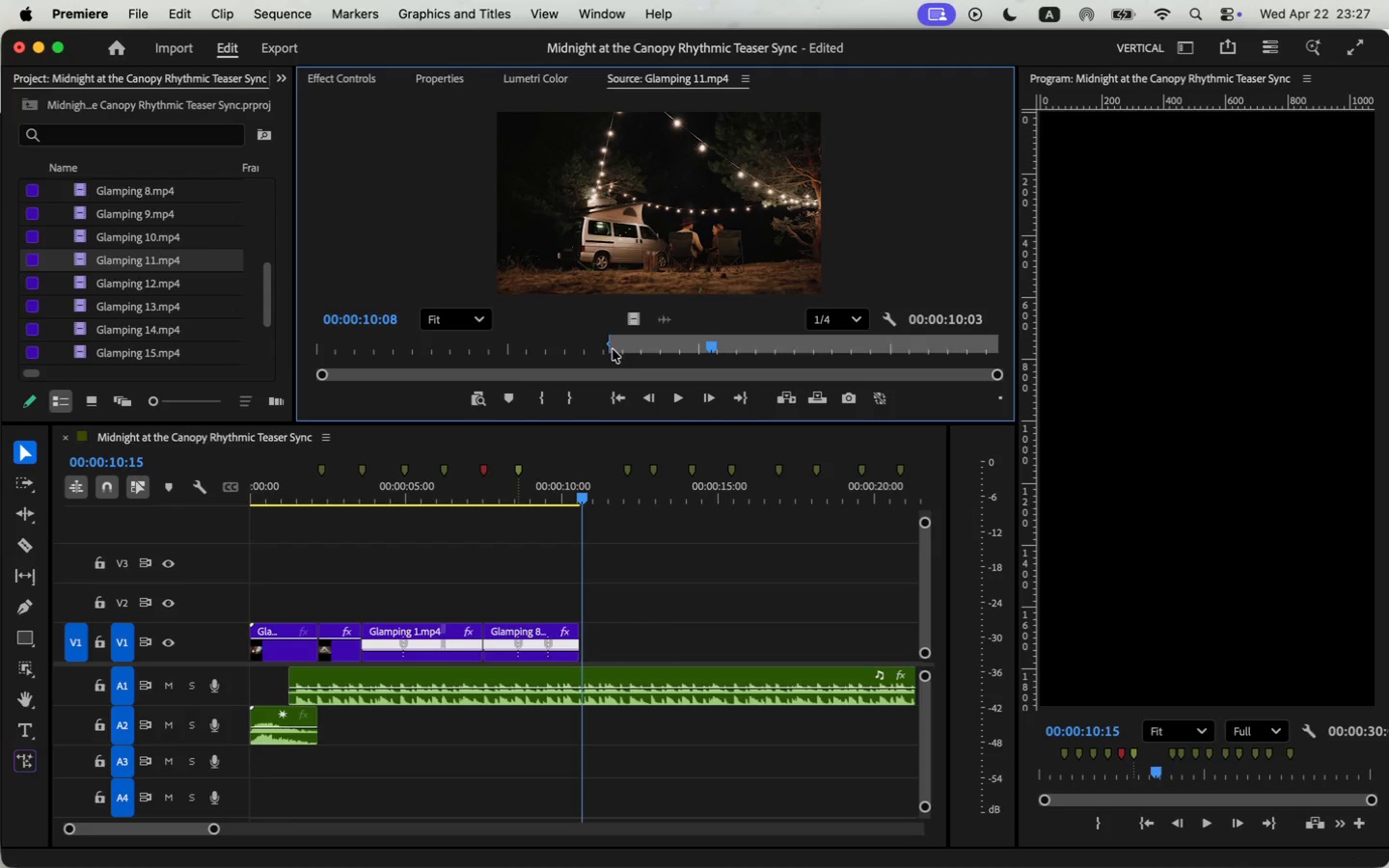 
key(O)
 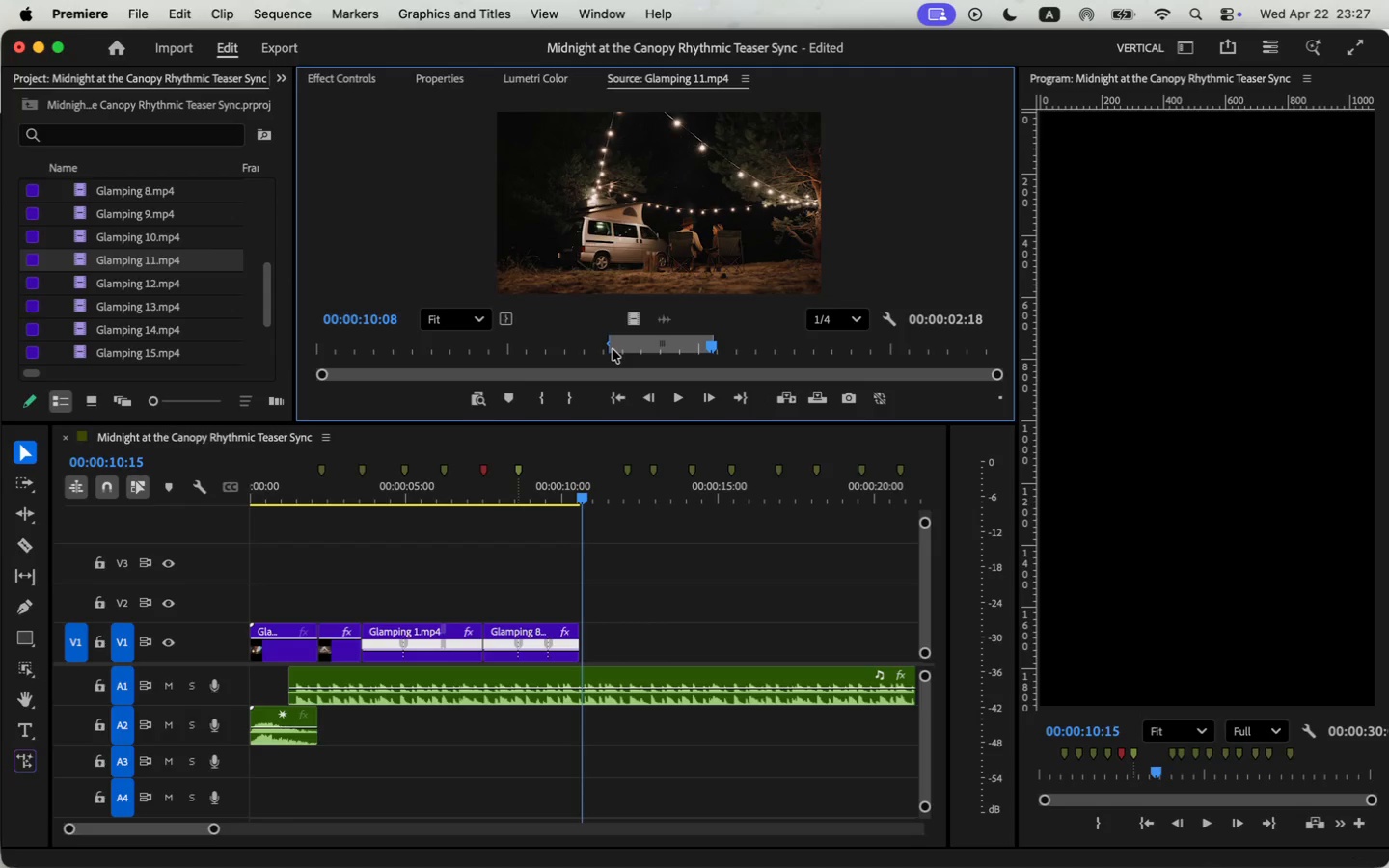 
left_click_drag(start_coordinate=[637, 320], to_coordinate=[580, 664])
 